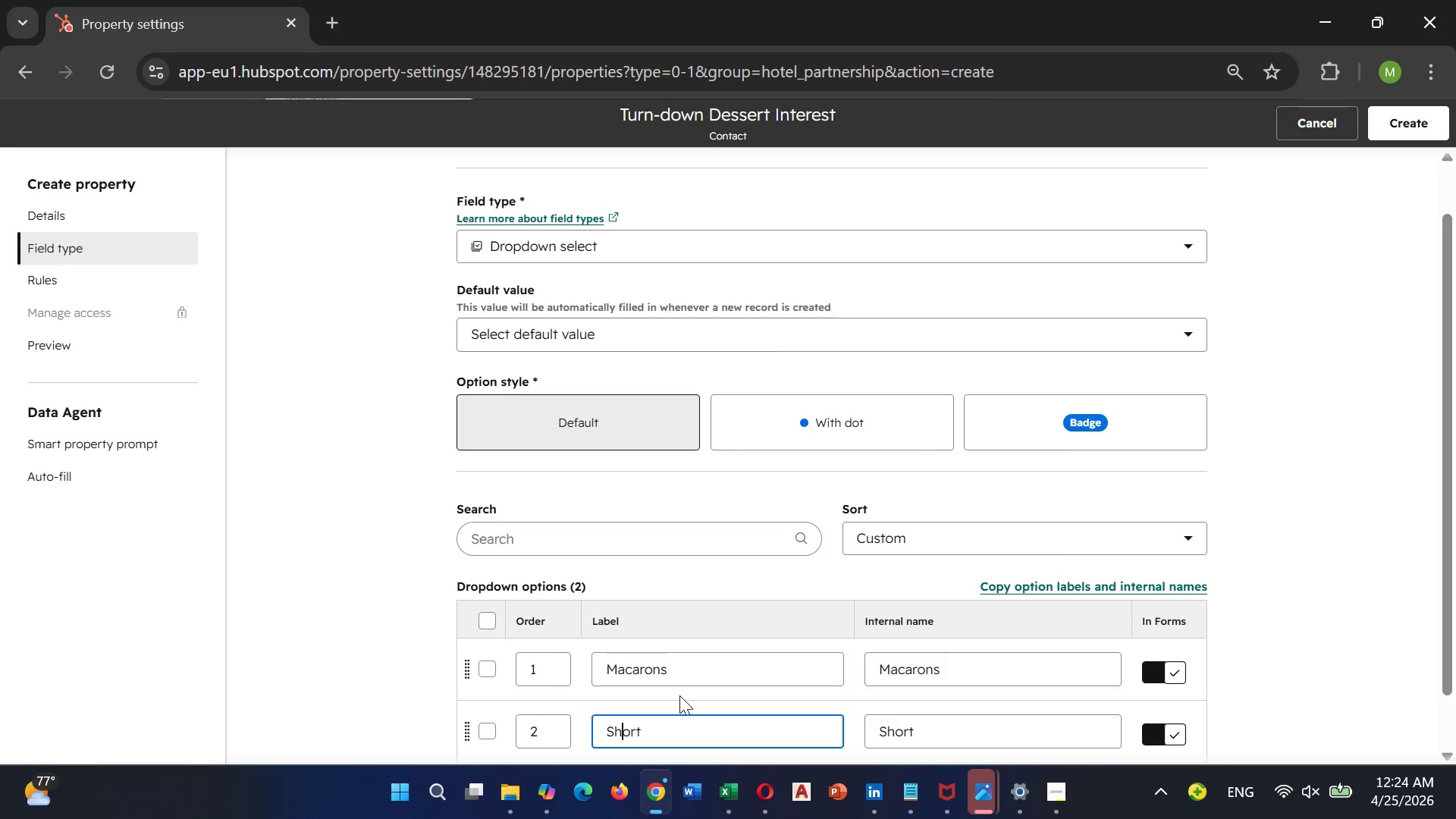 
key(ArrowRight)
 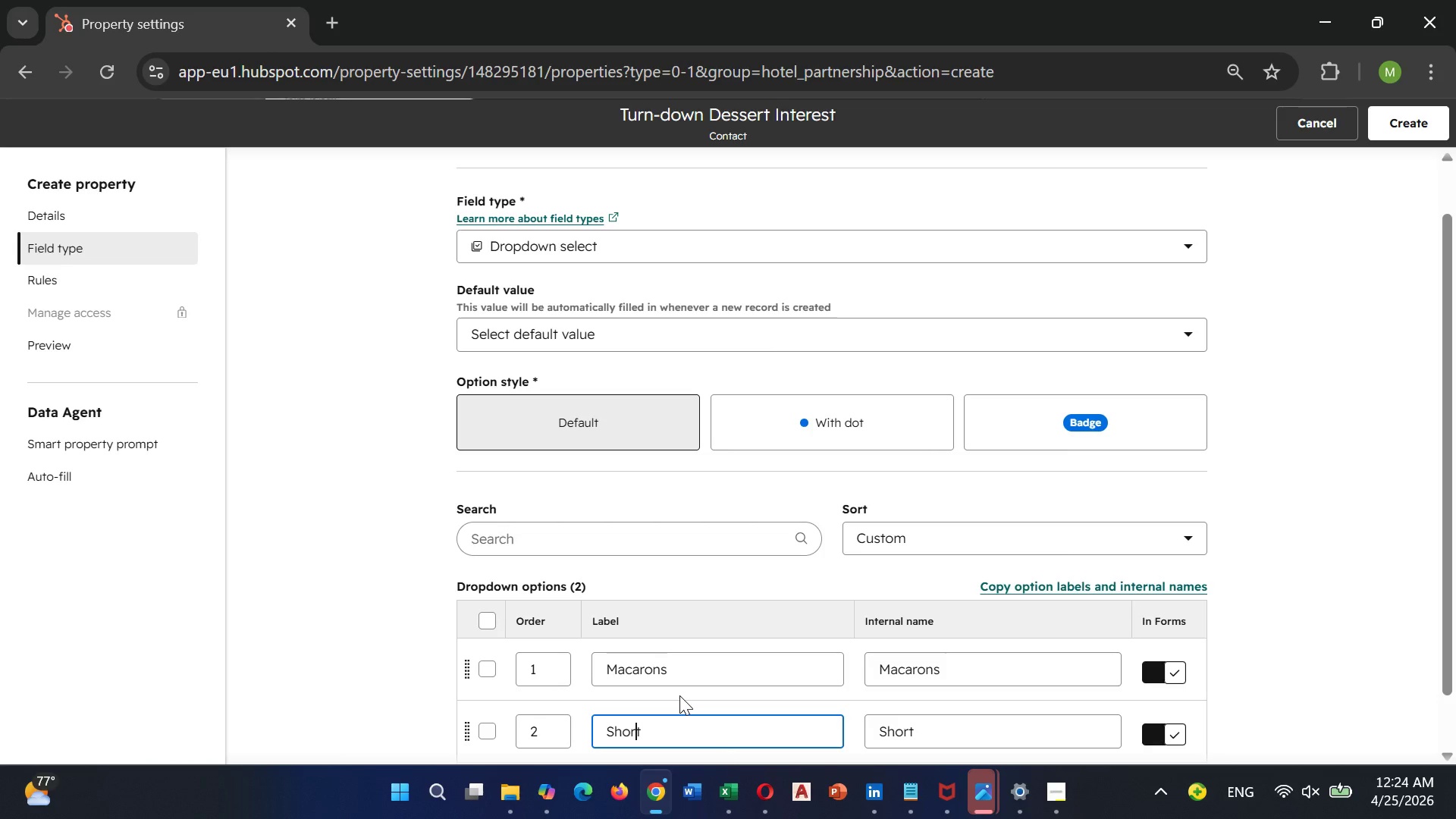 
key(ArrowRight)
 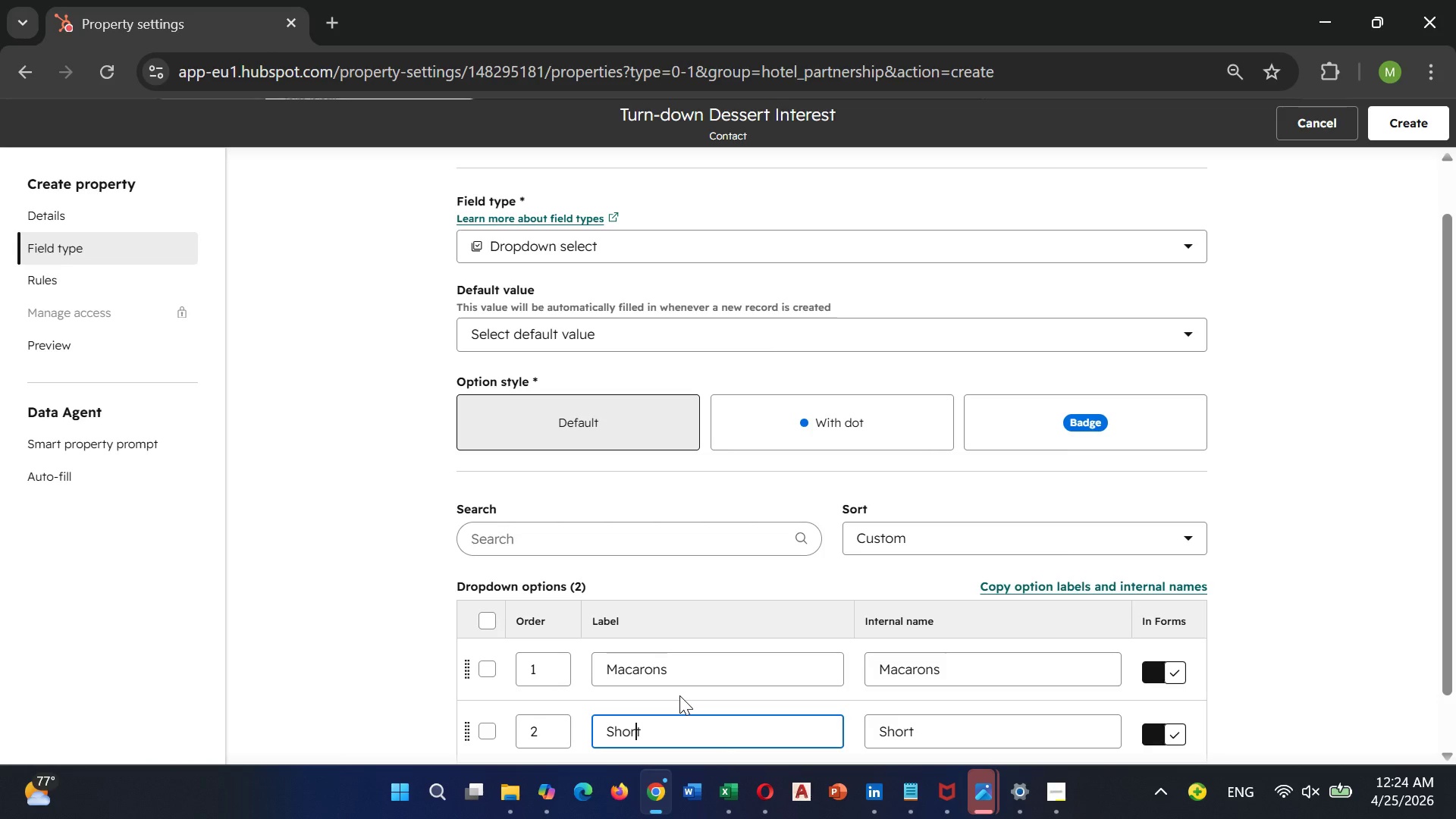 
key(ArrowRight)
 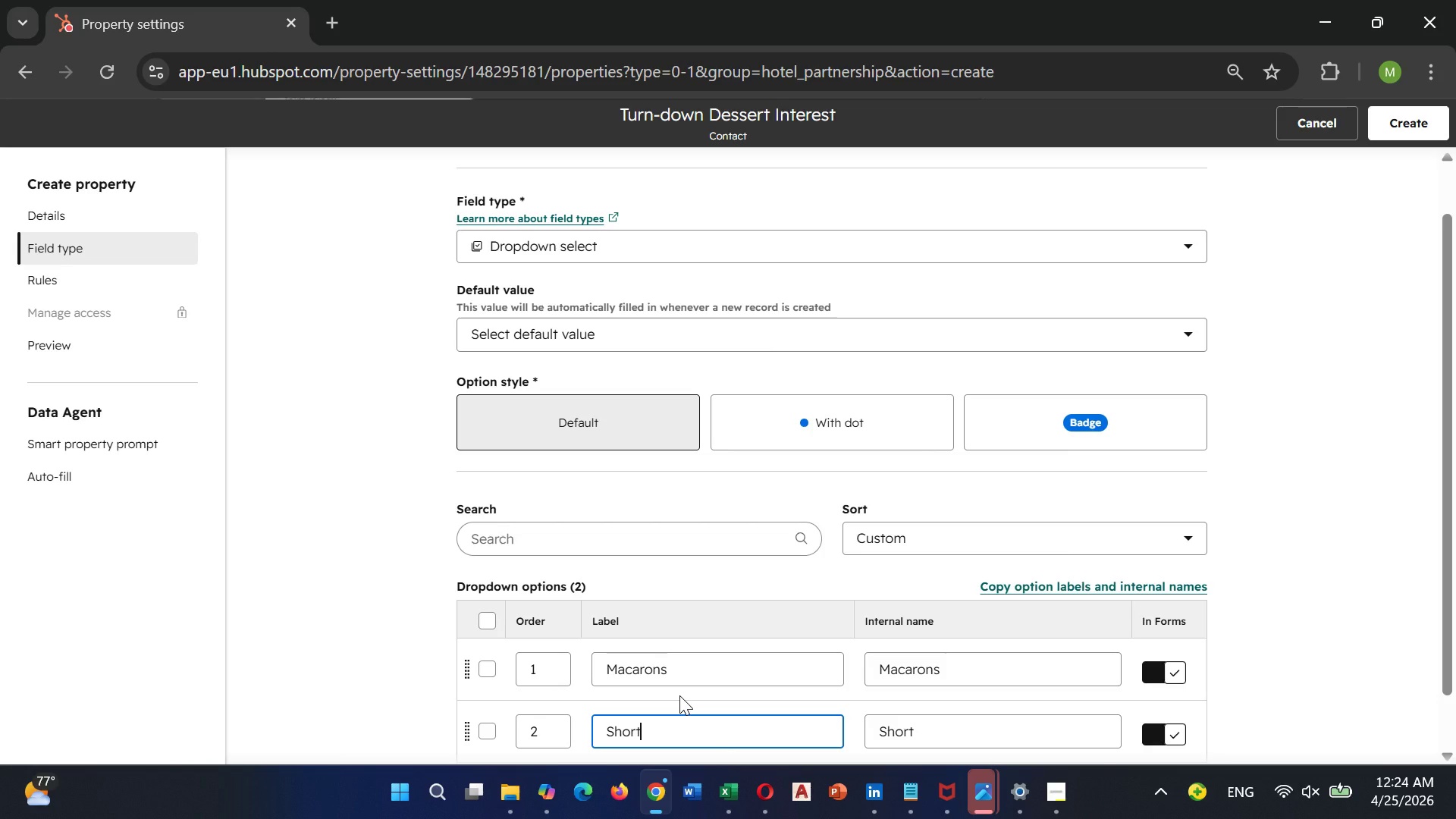 
key(ArrowRight)
 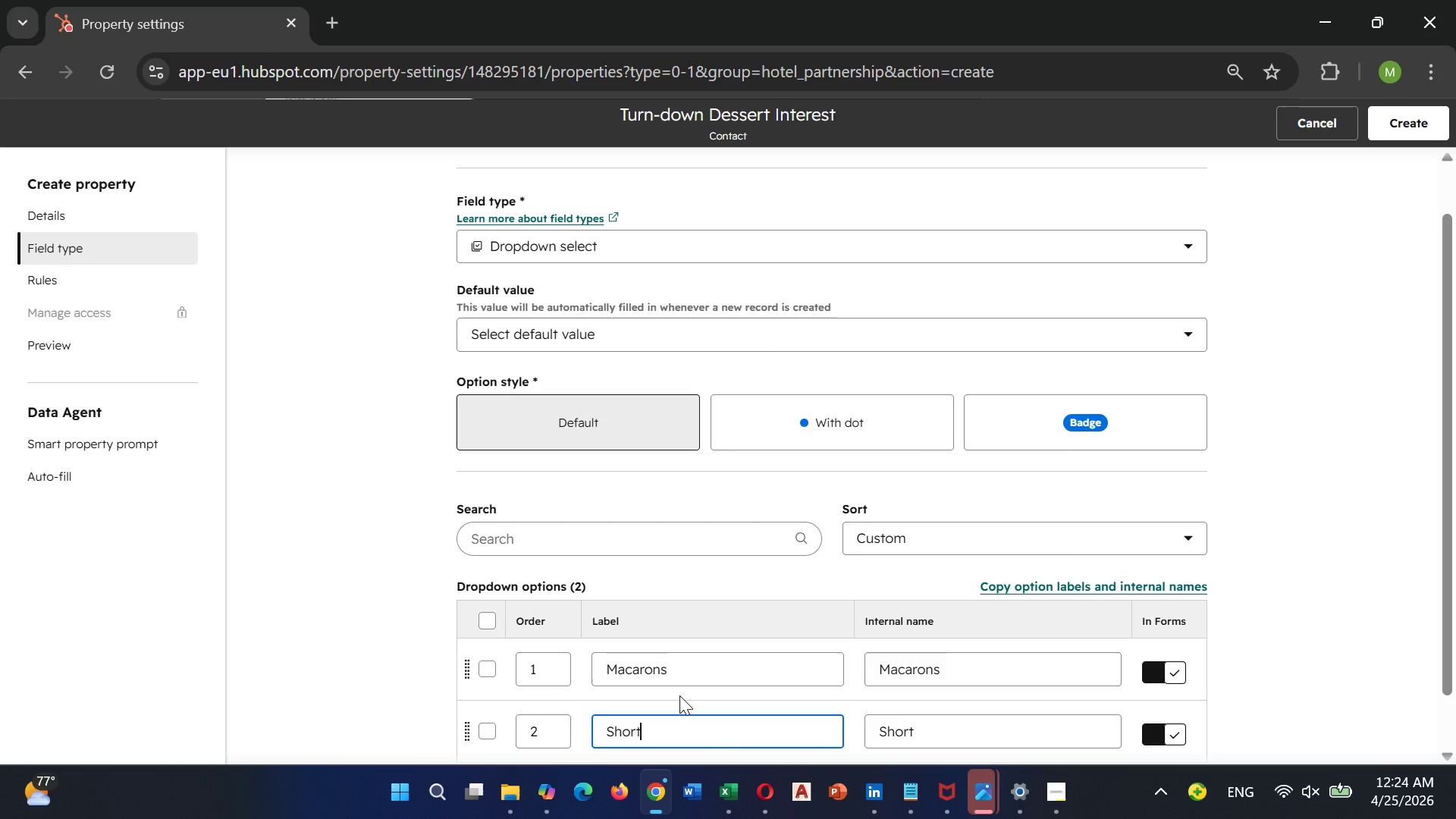 
type(bread)
 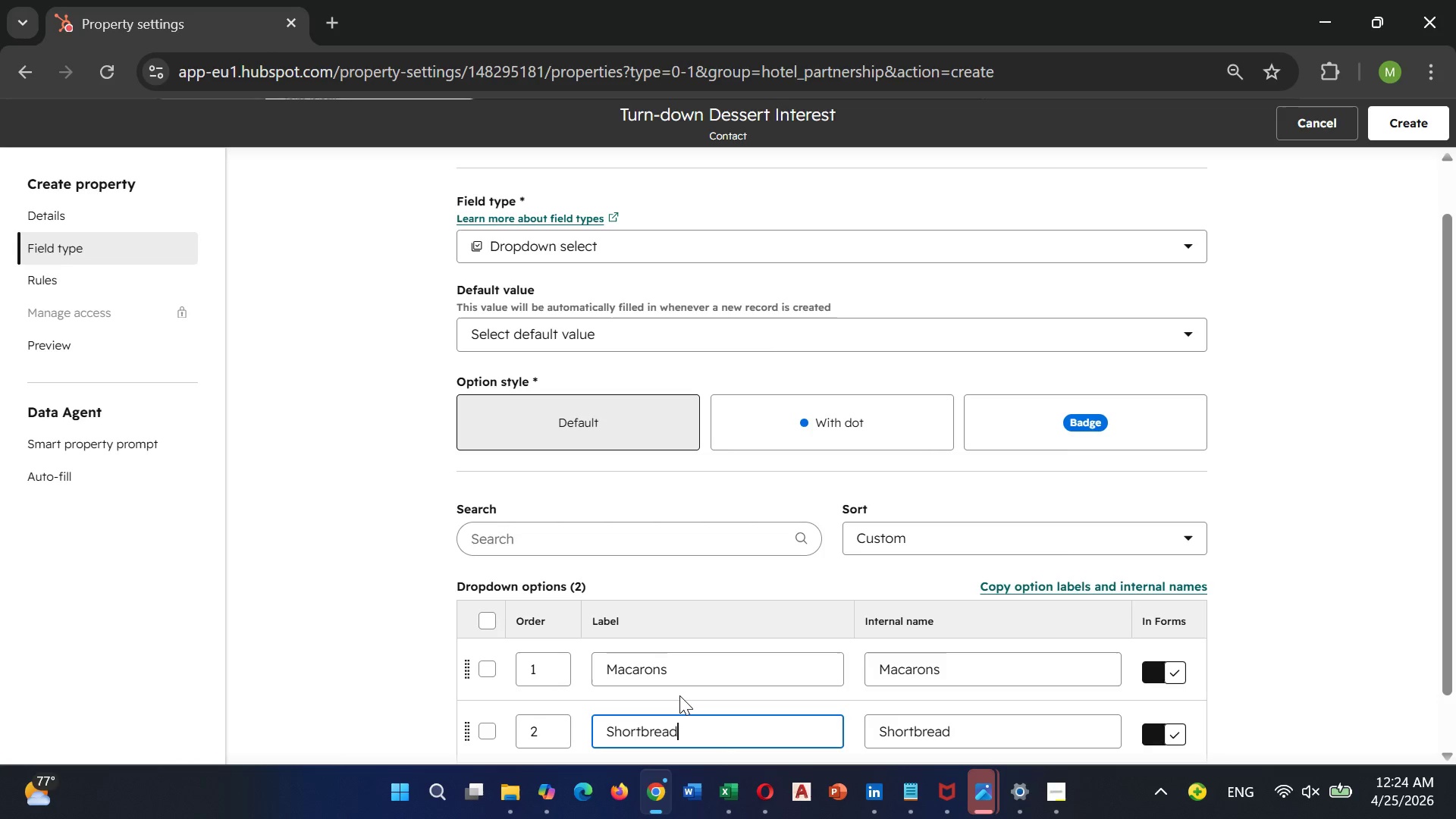 
wait(5.8)
 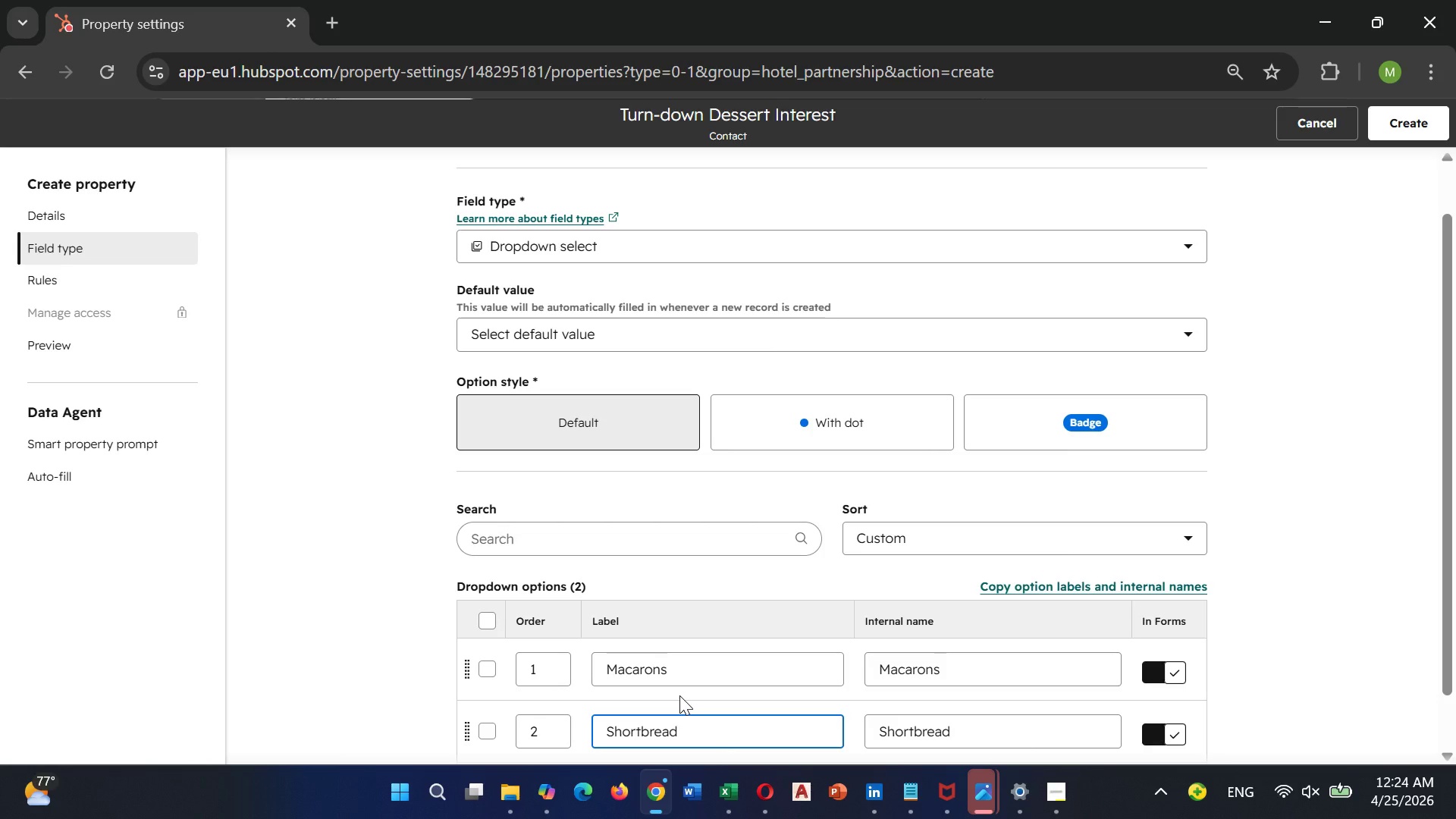 
key(Enter)
 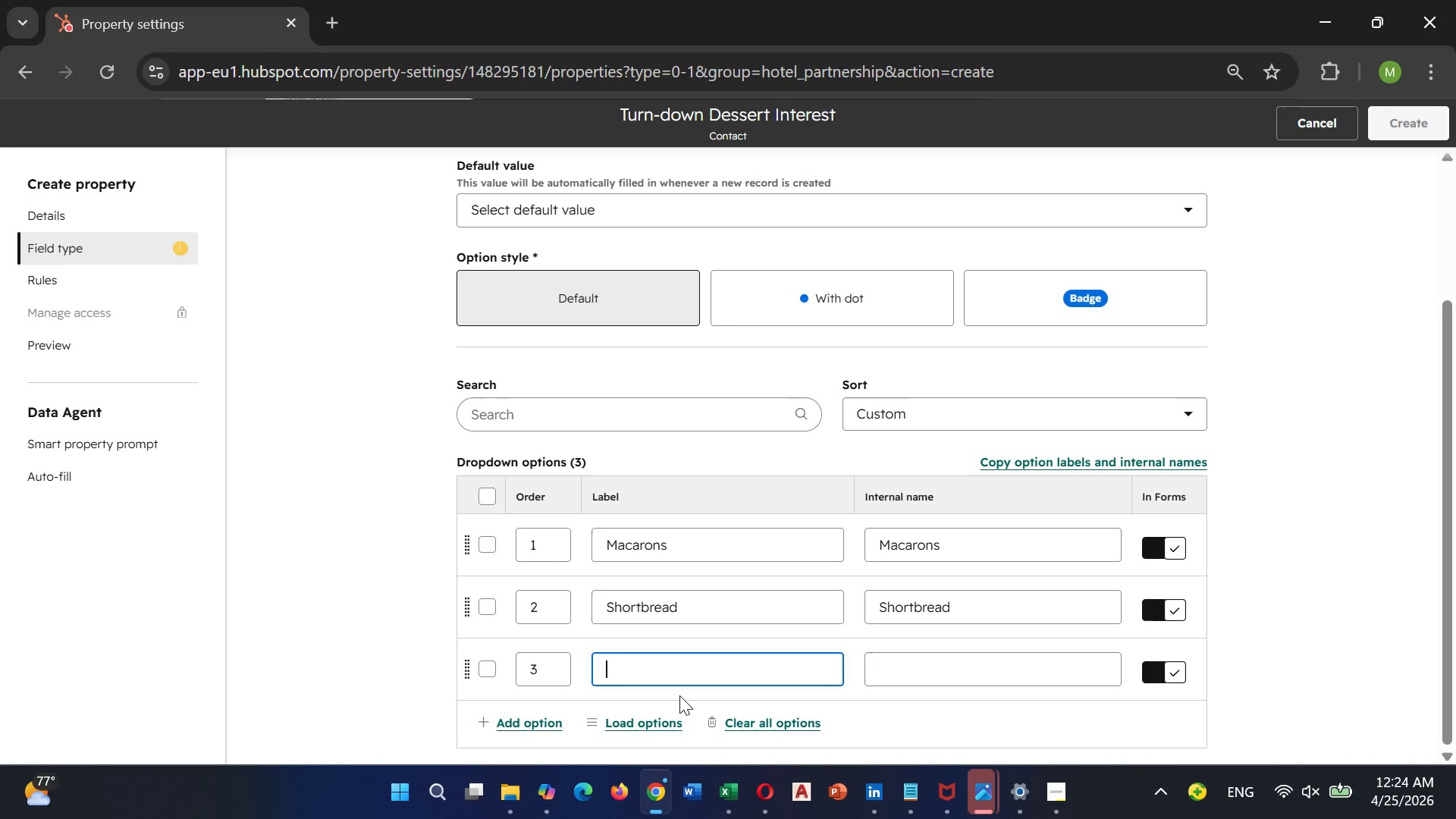 
type(Truffles)
 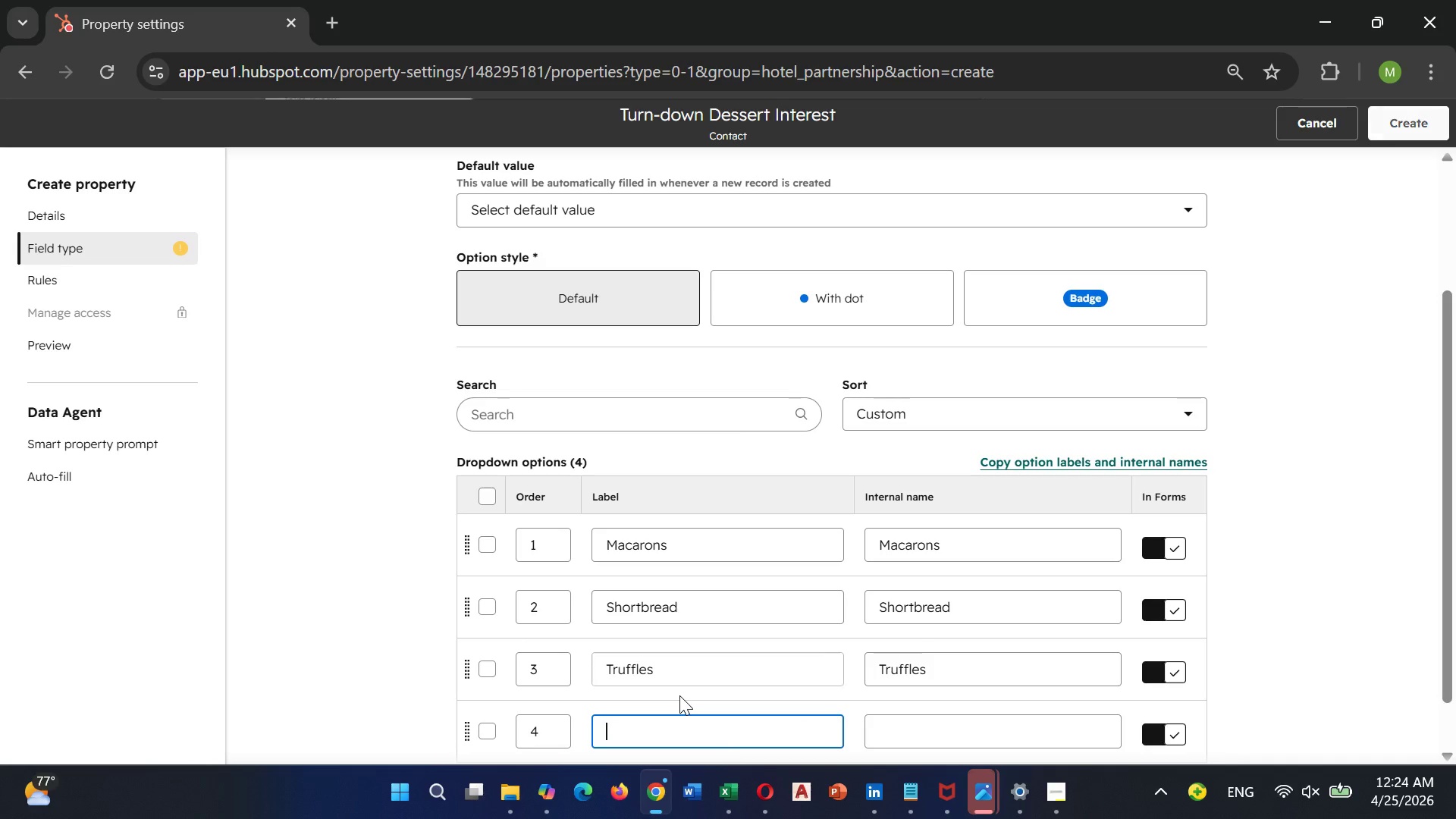 
key(Enter)
 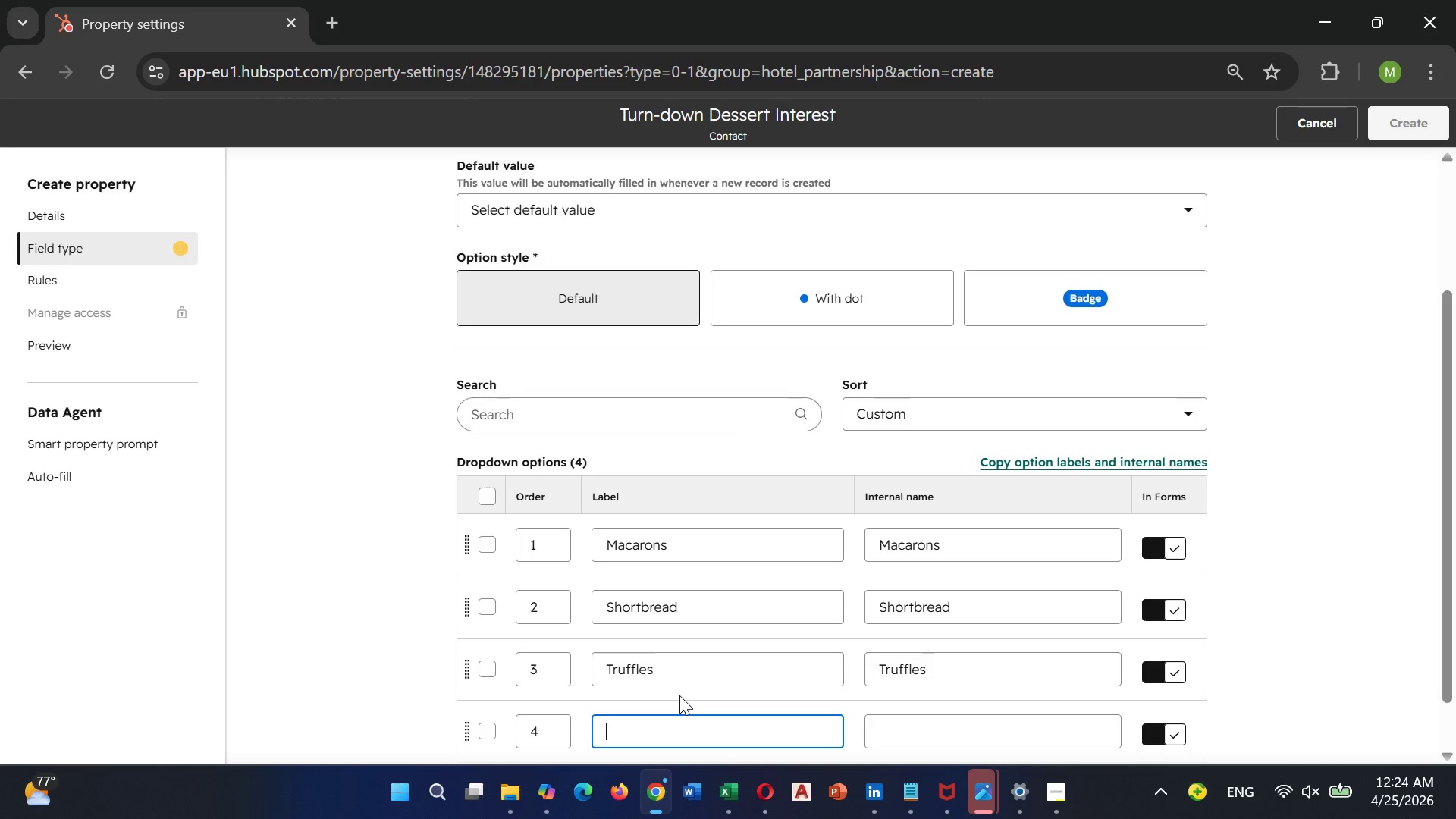 
type(Mixed selec)
 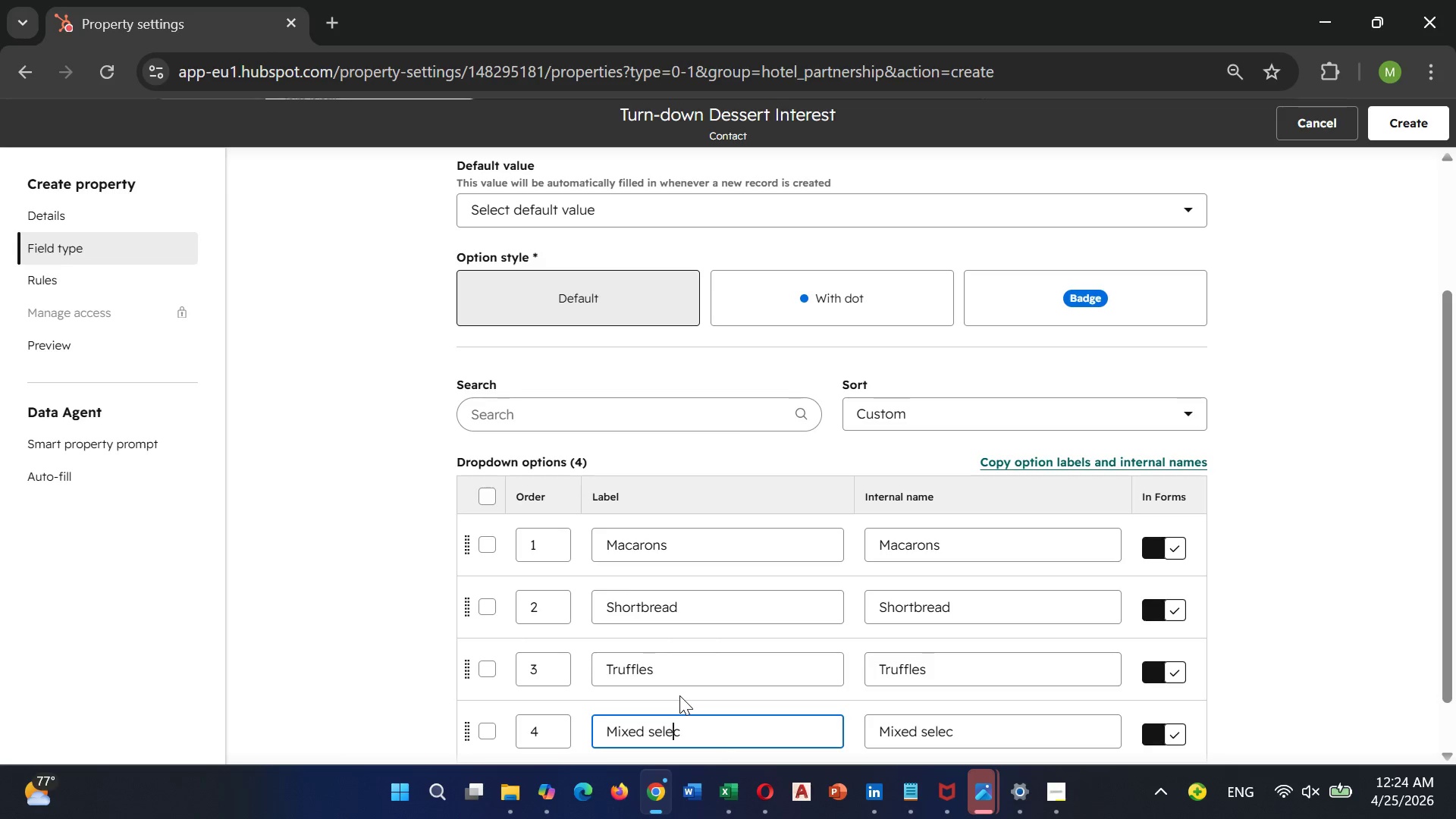 
key(ArrowLeft)
 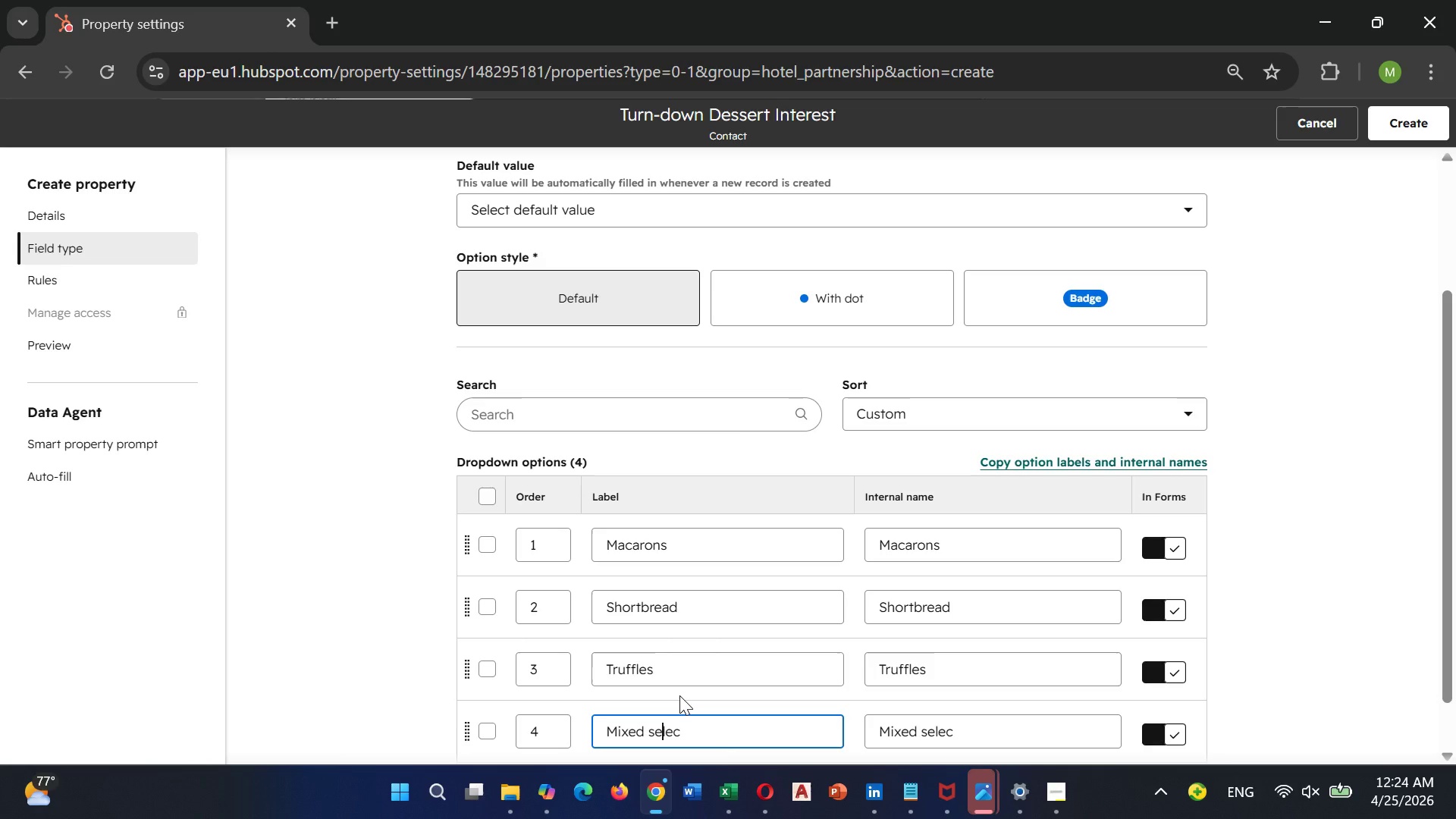 
key(ArrowLeft)
 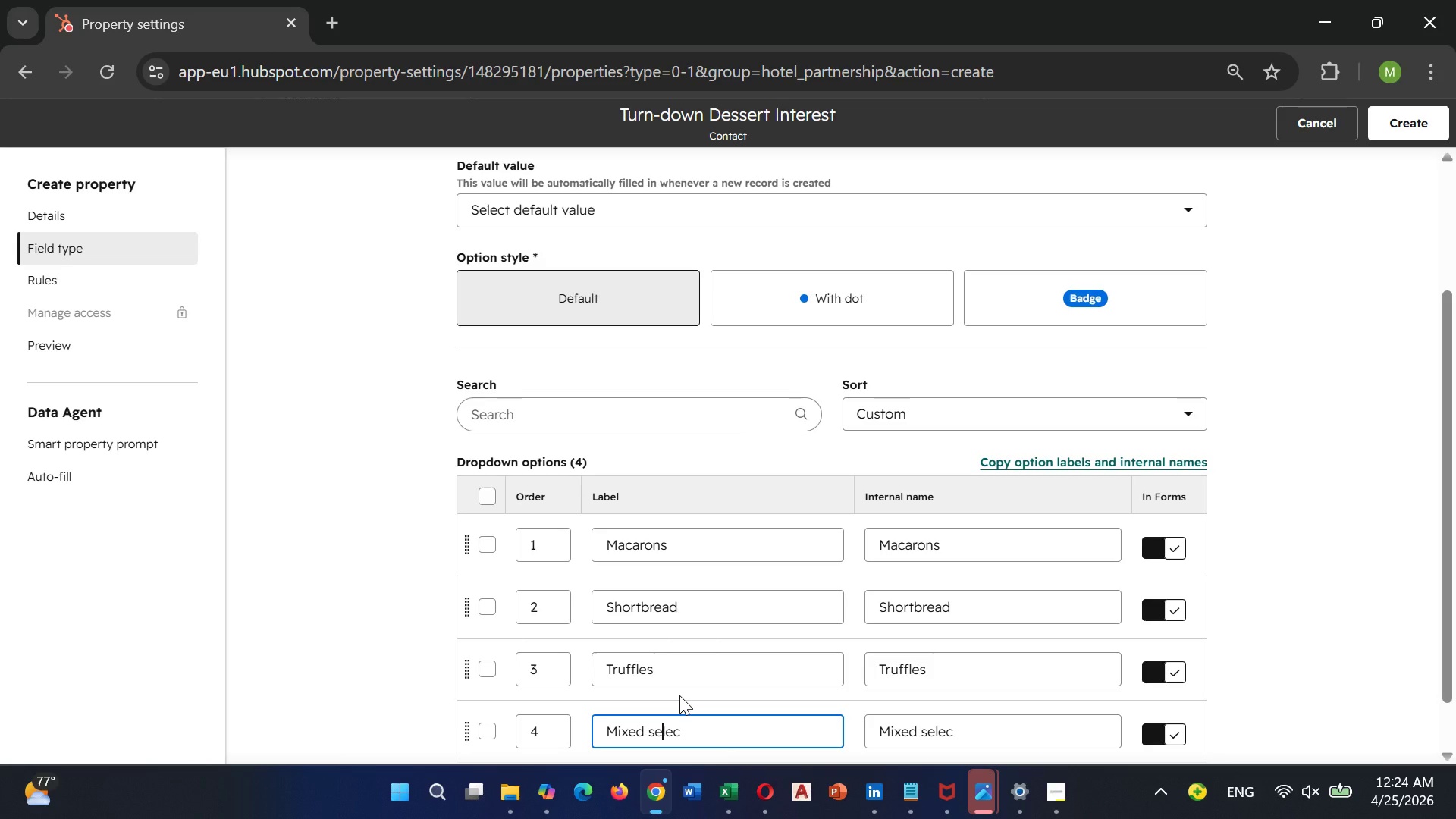 
key(ArrowLeft)
 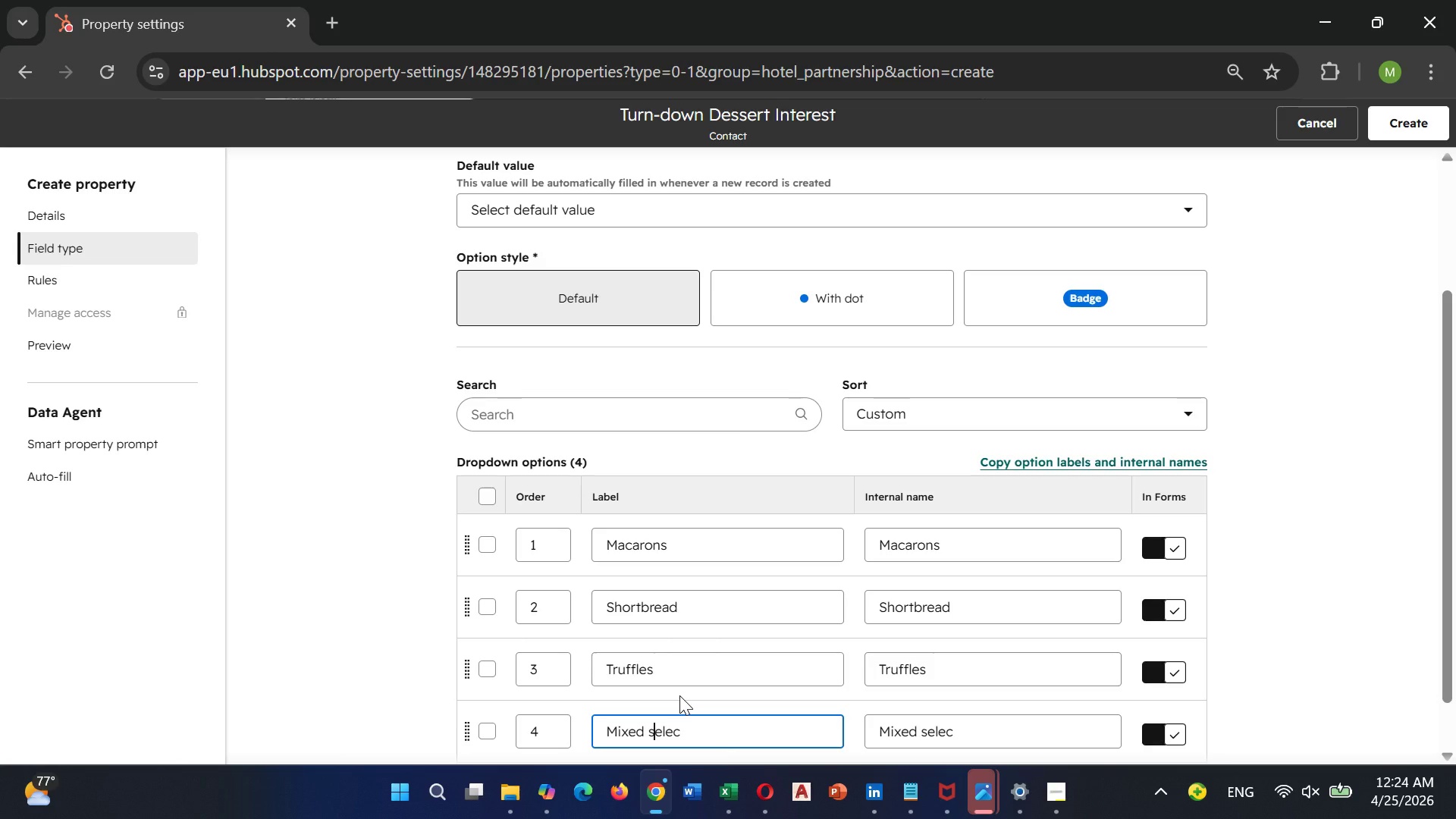 
key(ArrowLeft)
 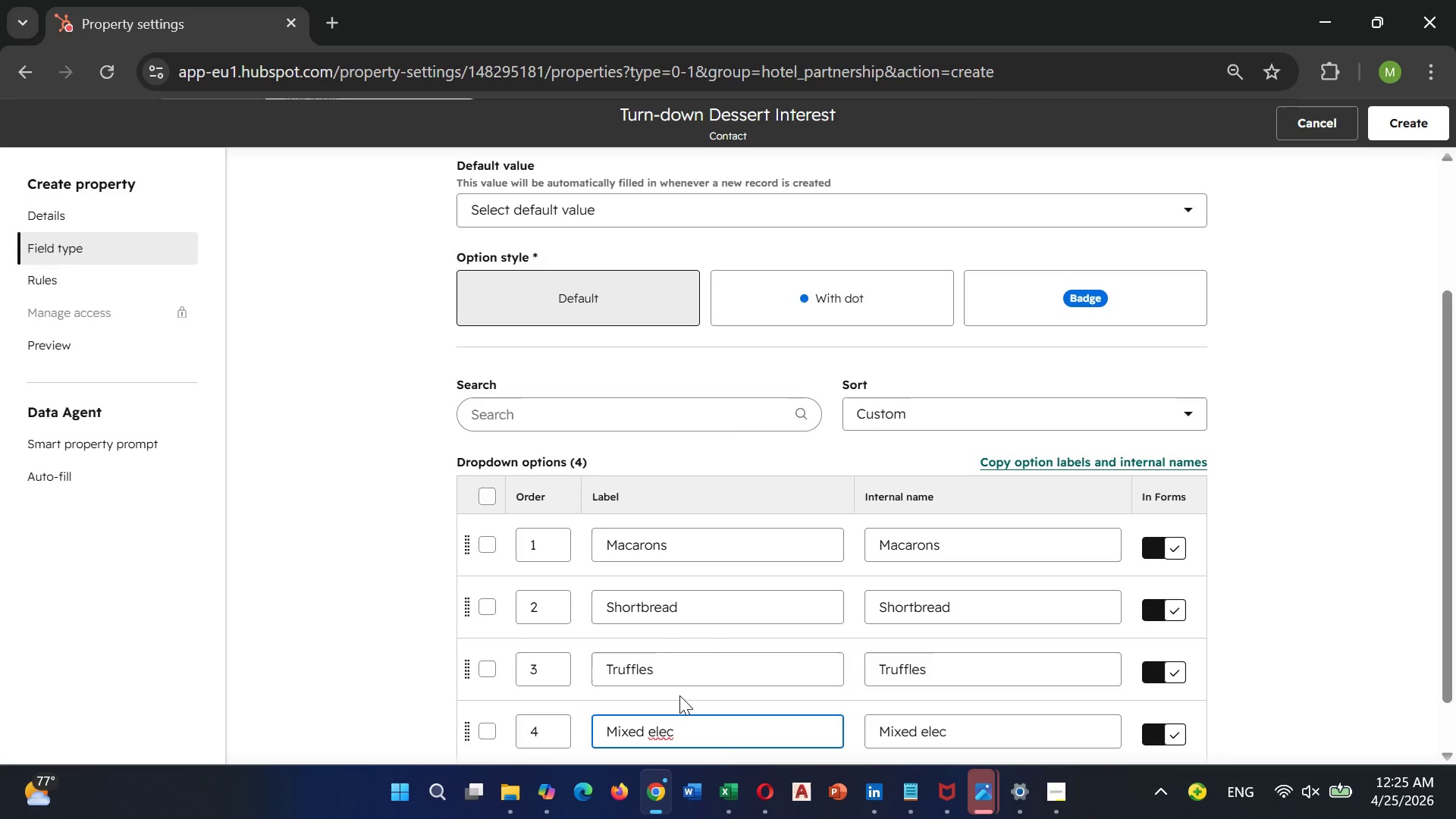 
key(Backspace)
 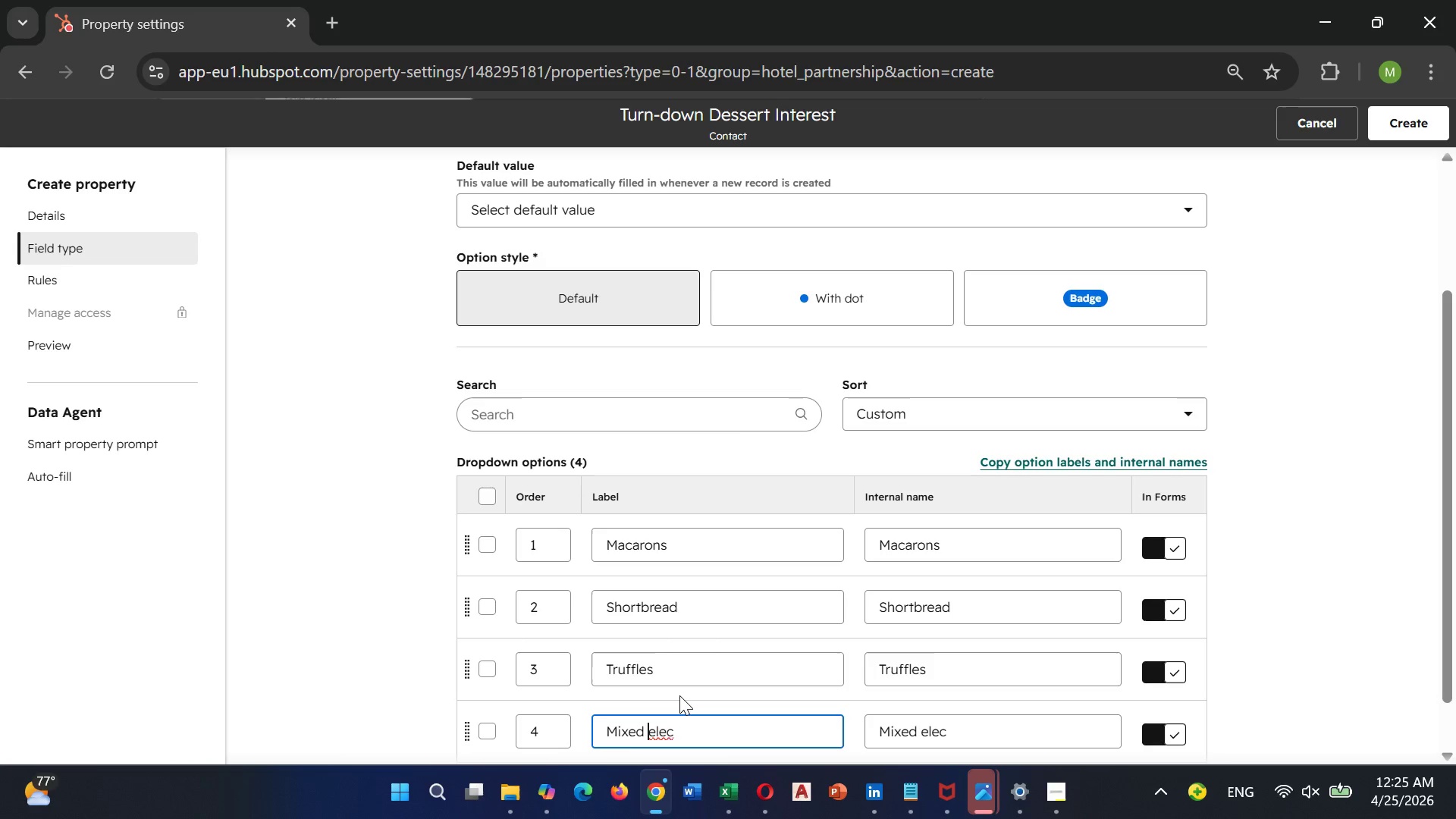 
key(Shift+S)
 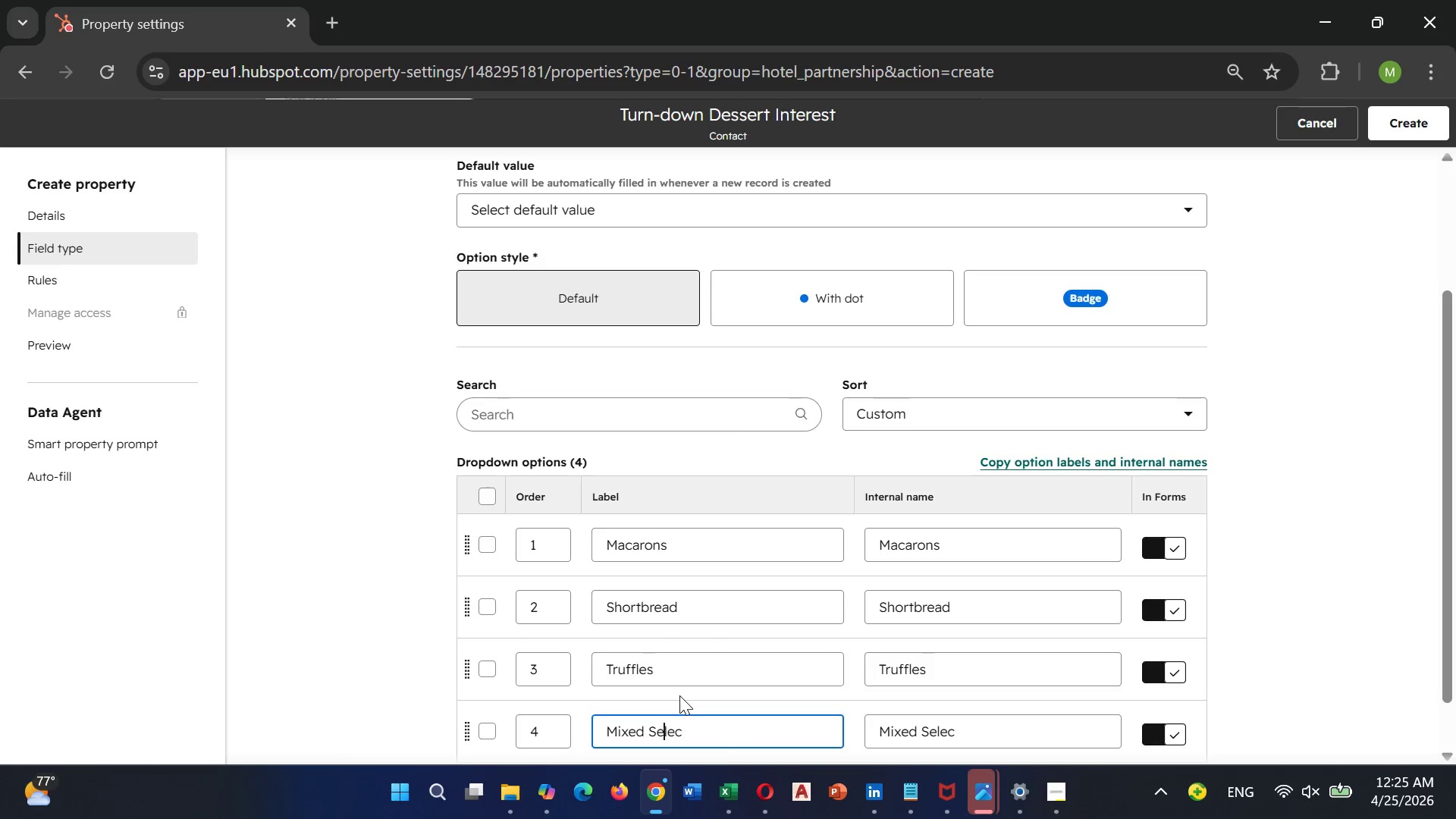 
key(ArrowRight)
 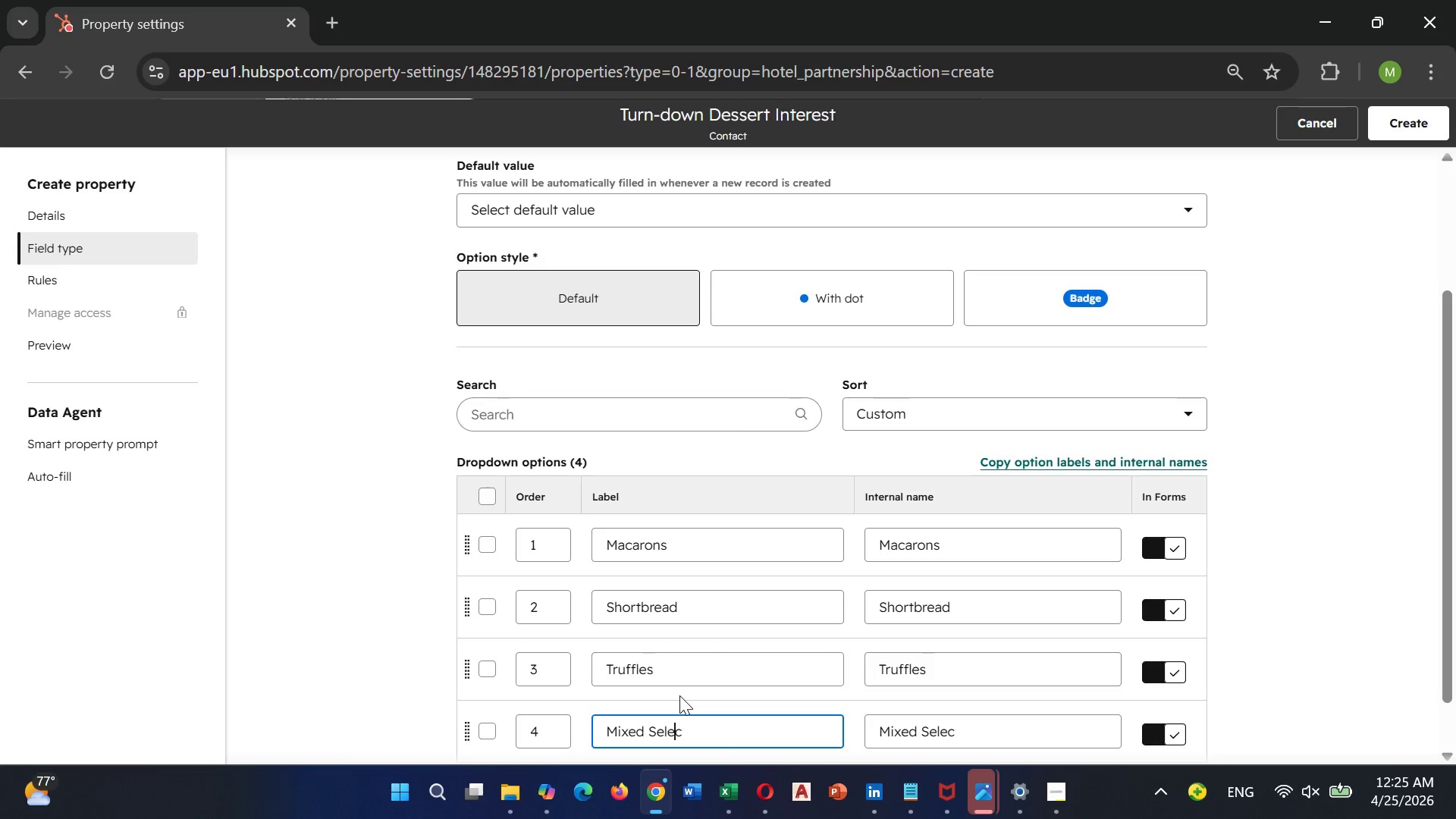 
key(ArrowRight)
 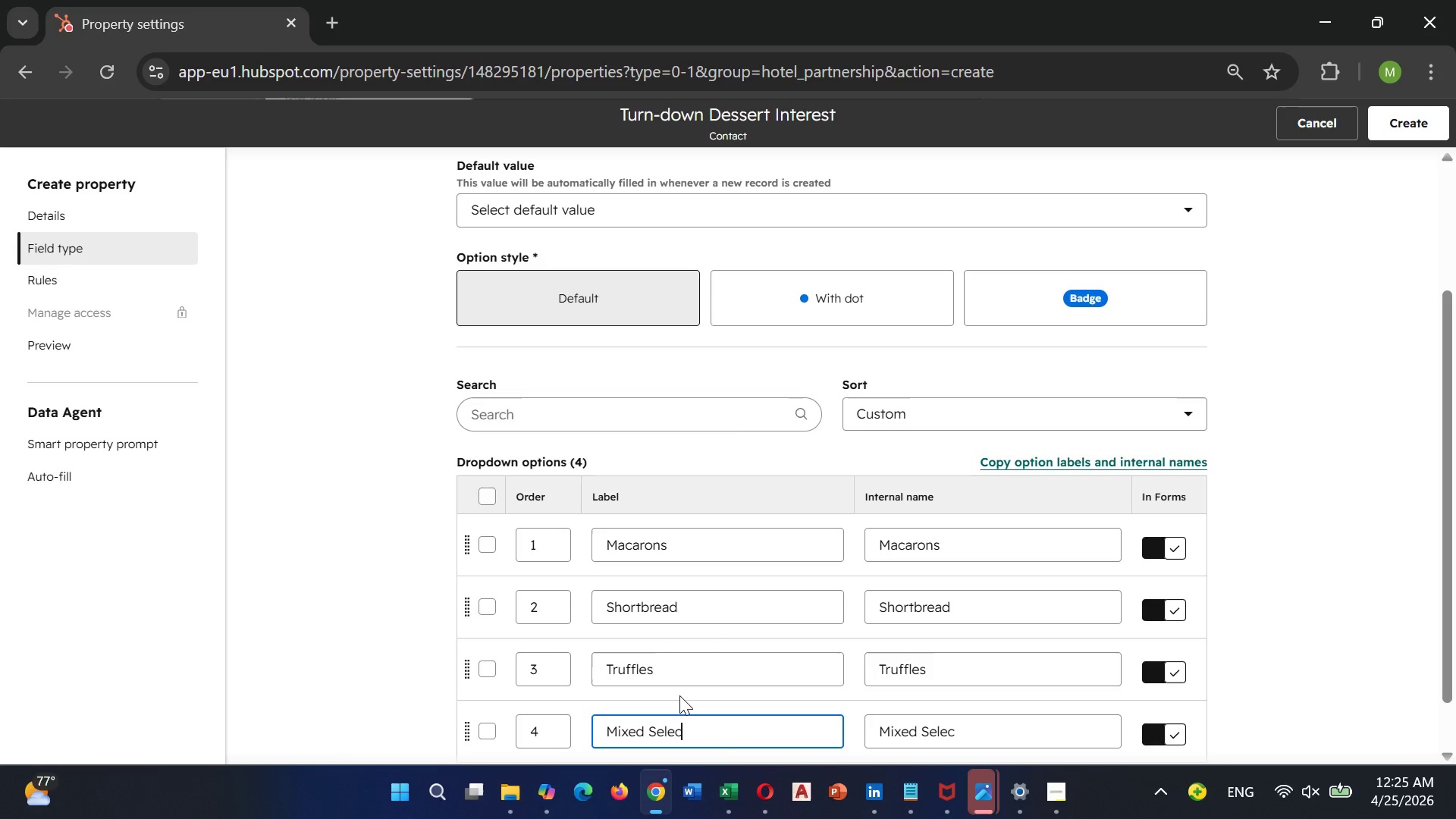 
key(ArrowRight)
 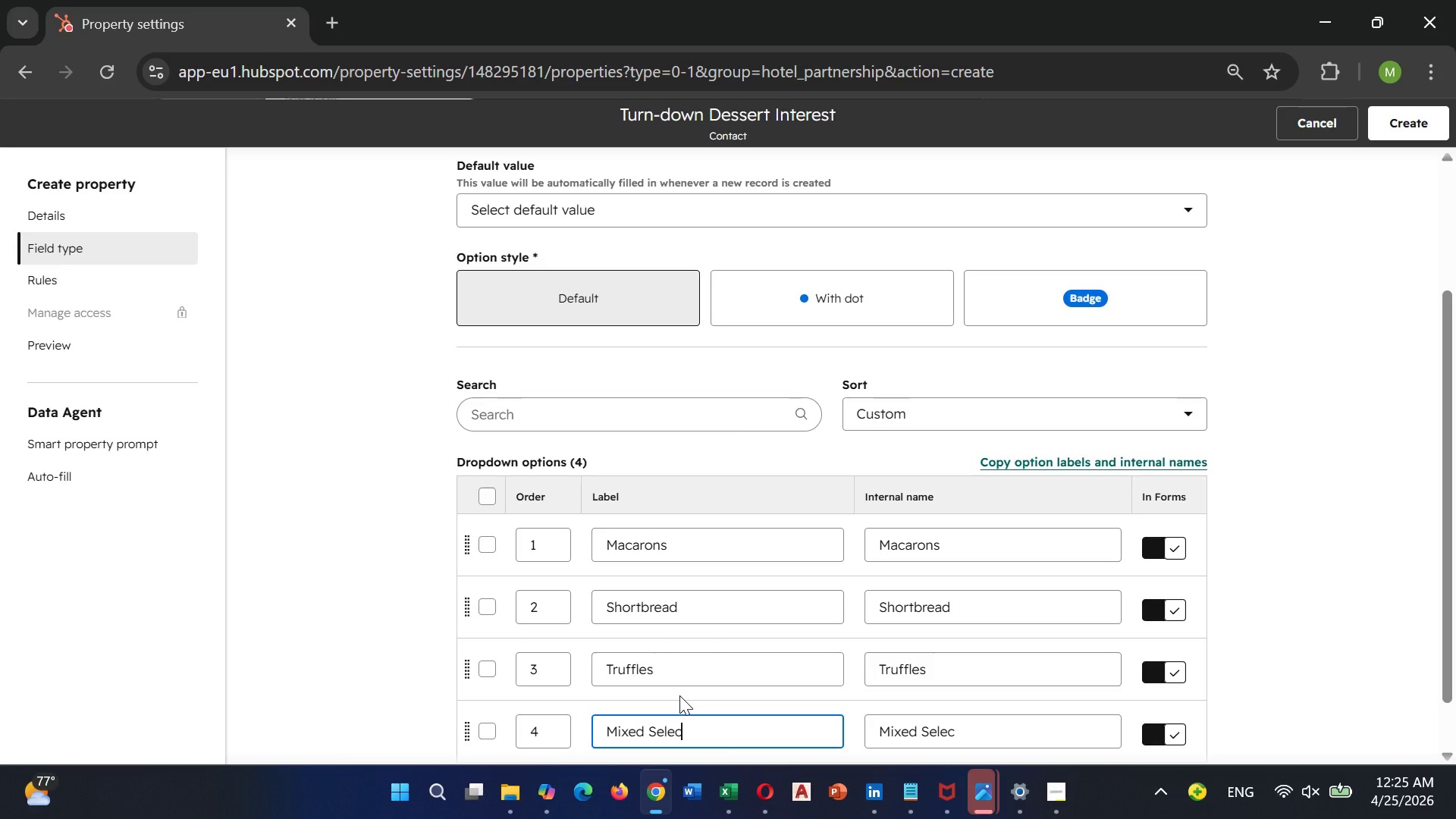 
key(ArrowRight)
 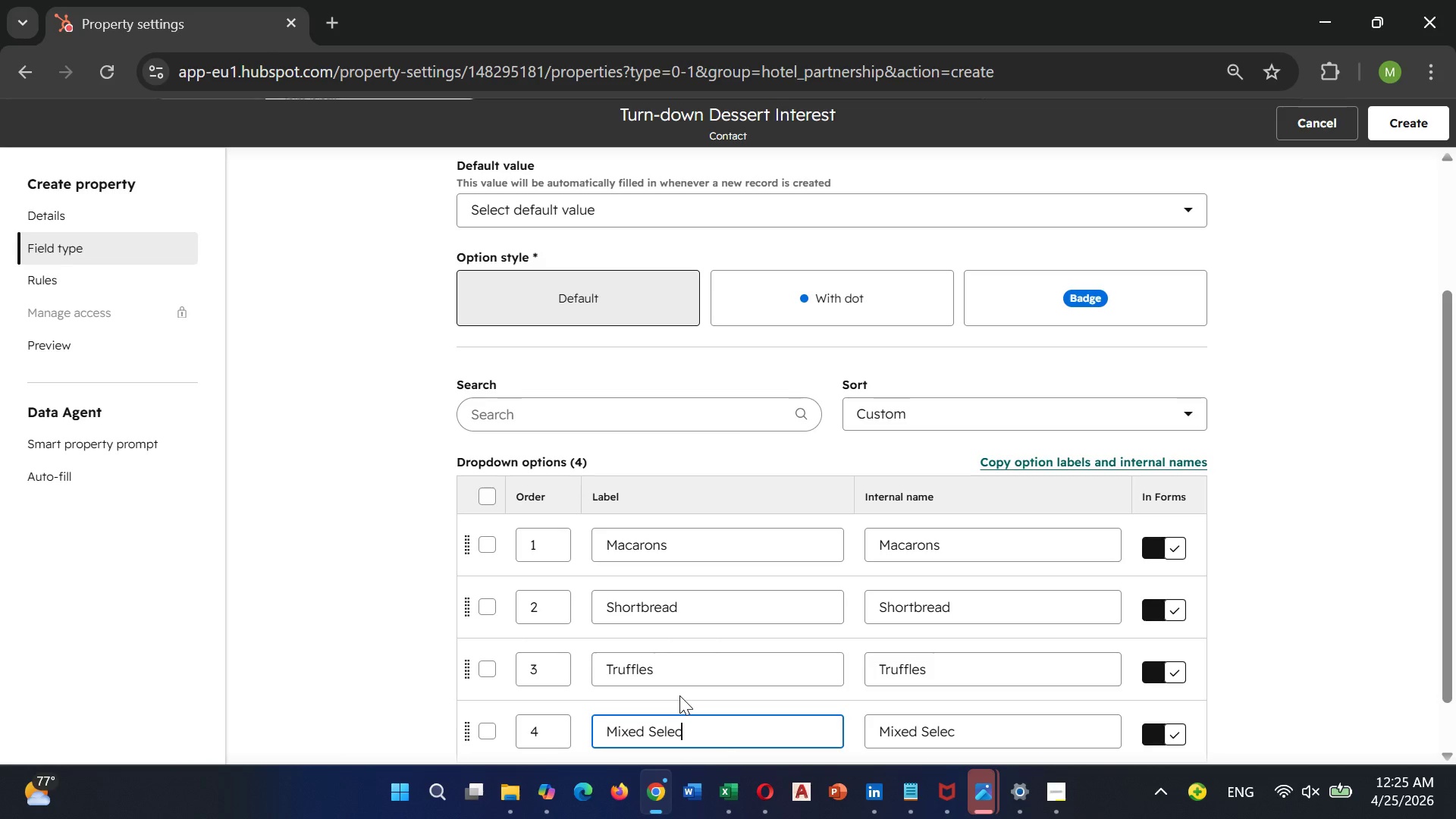 
type(tion)
 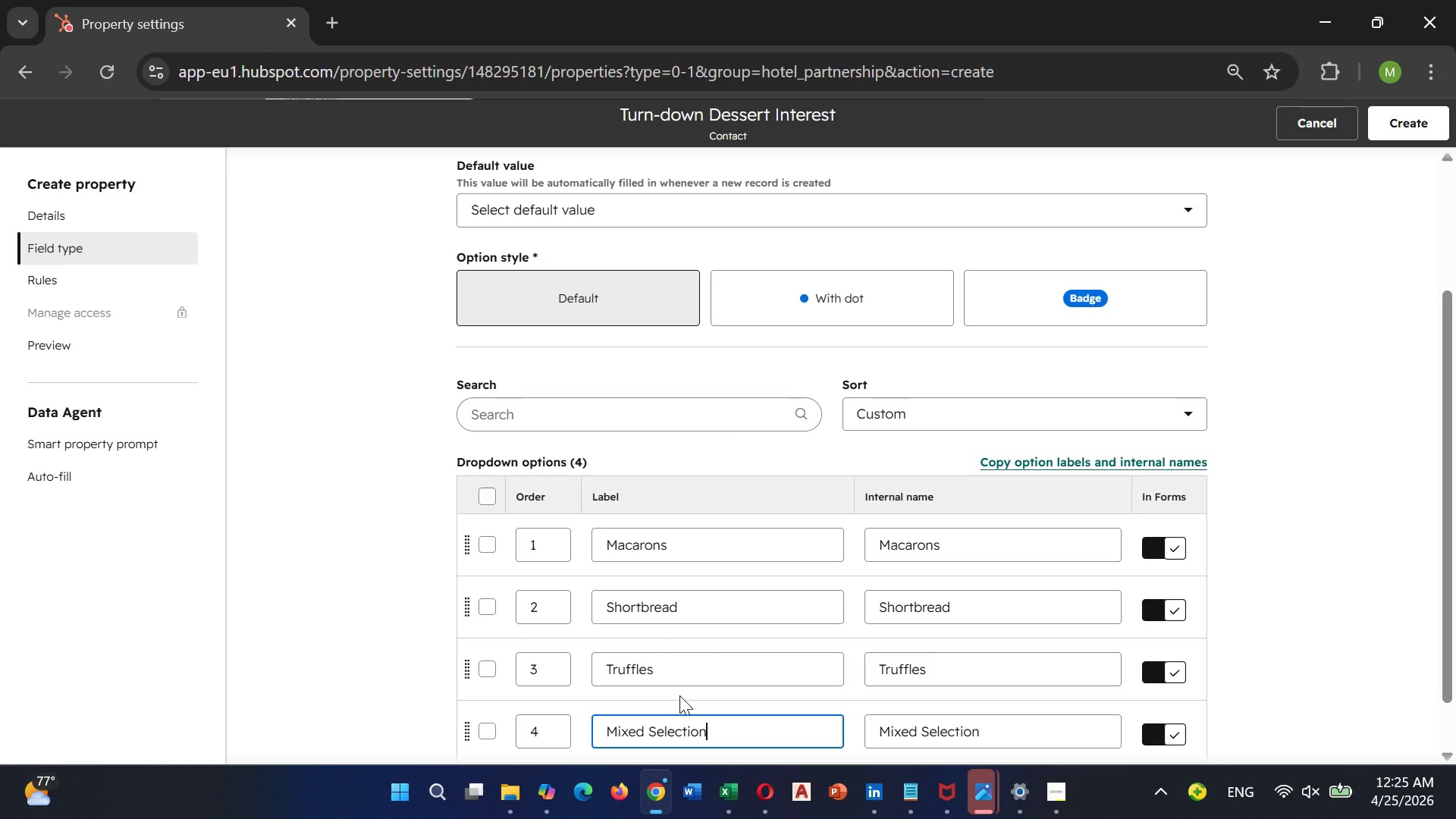 
wait(15.28)
 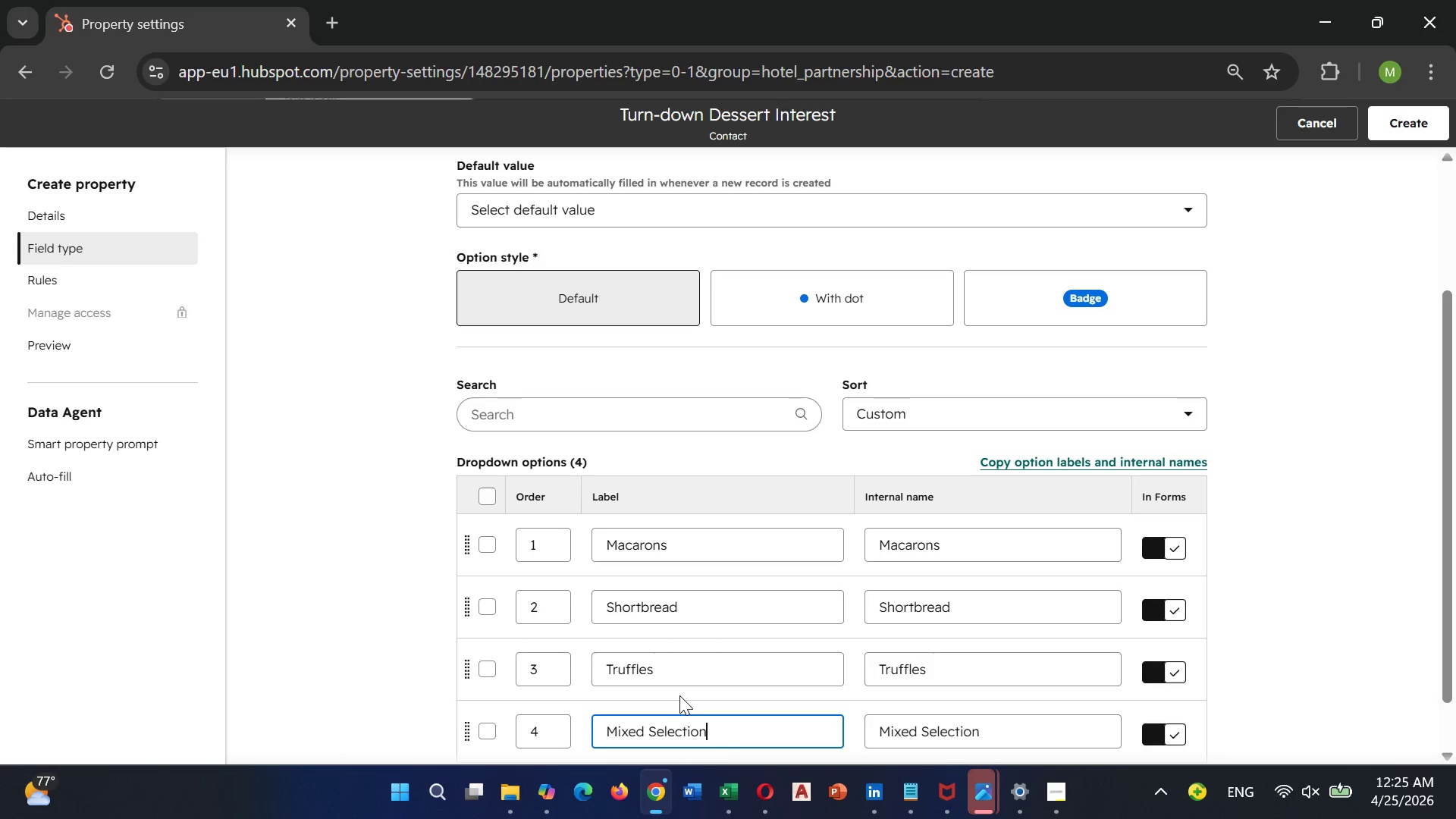 
scroll: coordinate [679, 696], scroll_direction: down, amount: 5.0
 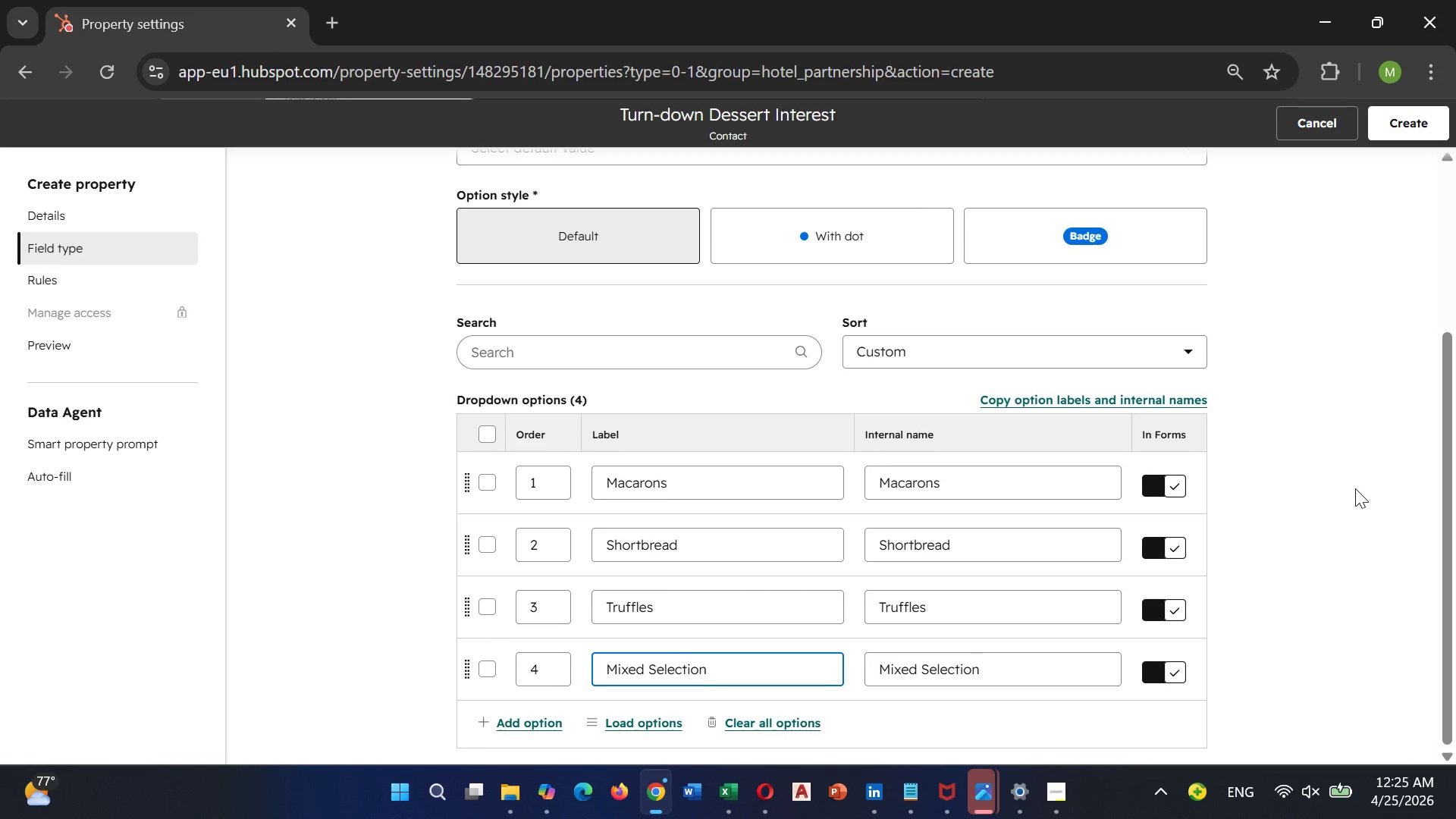 
left_click([1355, 488])
 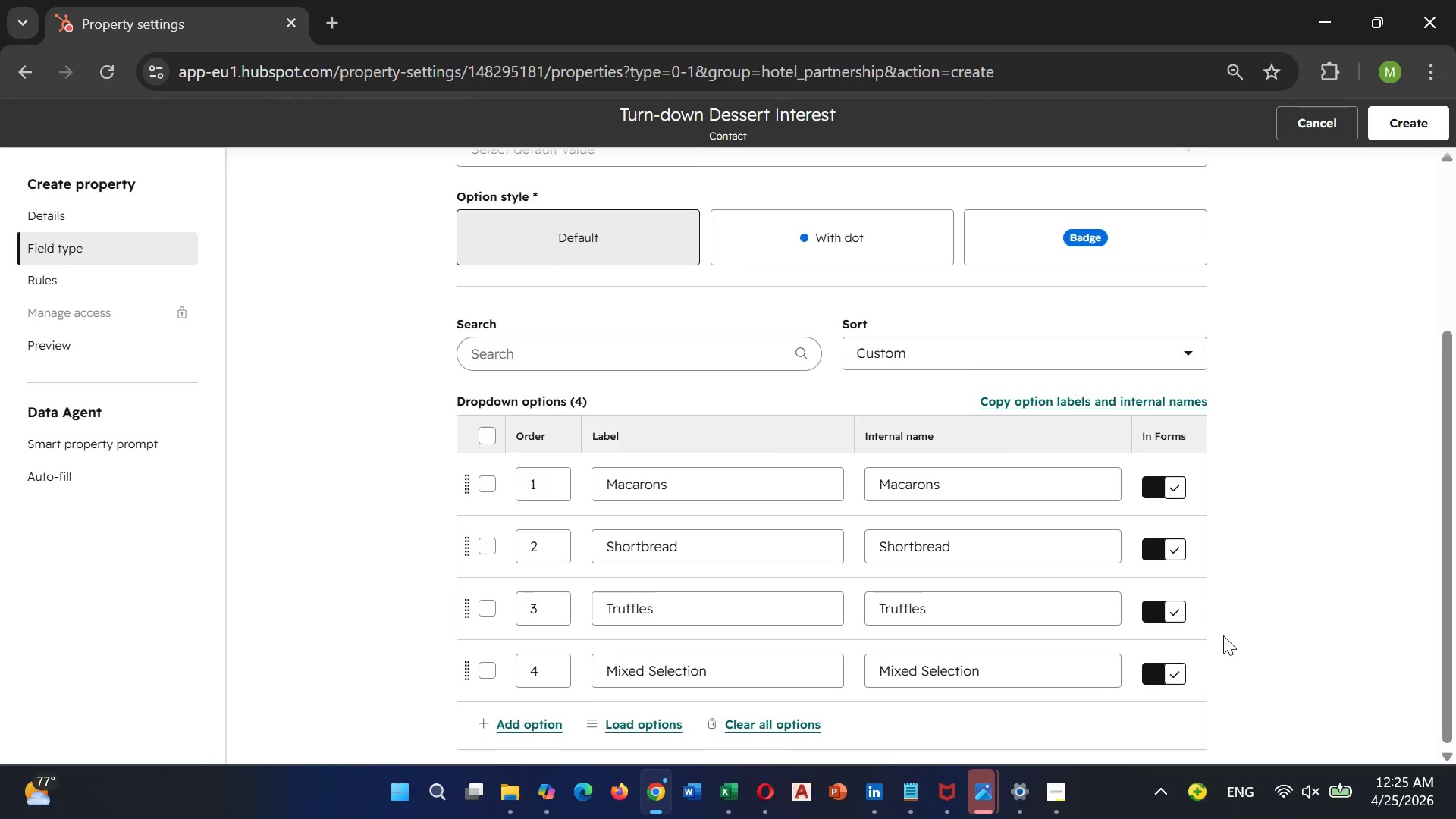 
scroll: coordinate [1219, 635], scroll_direction: up, amount: 5.0
 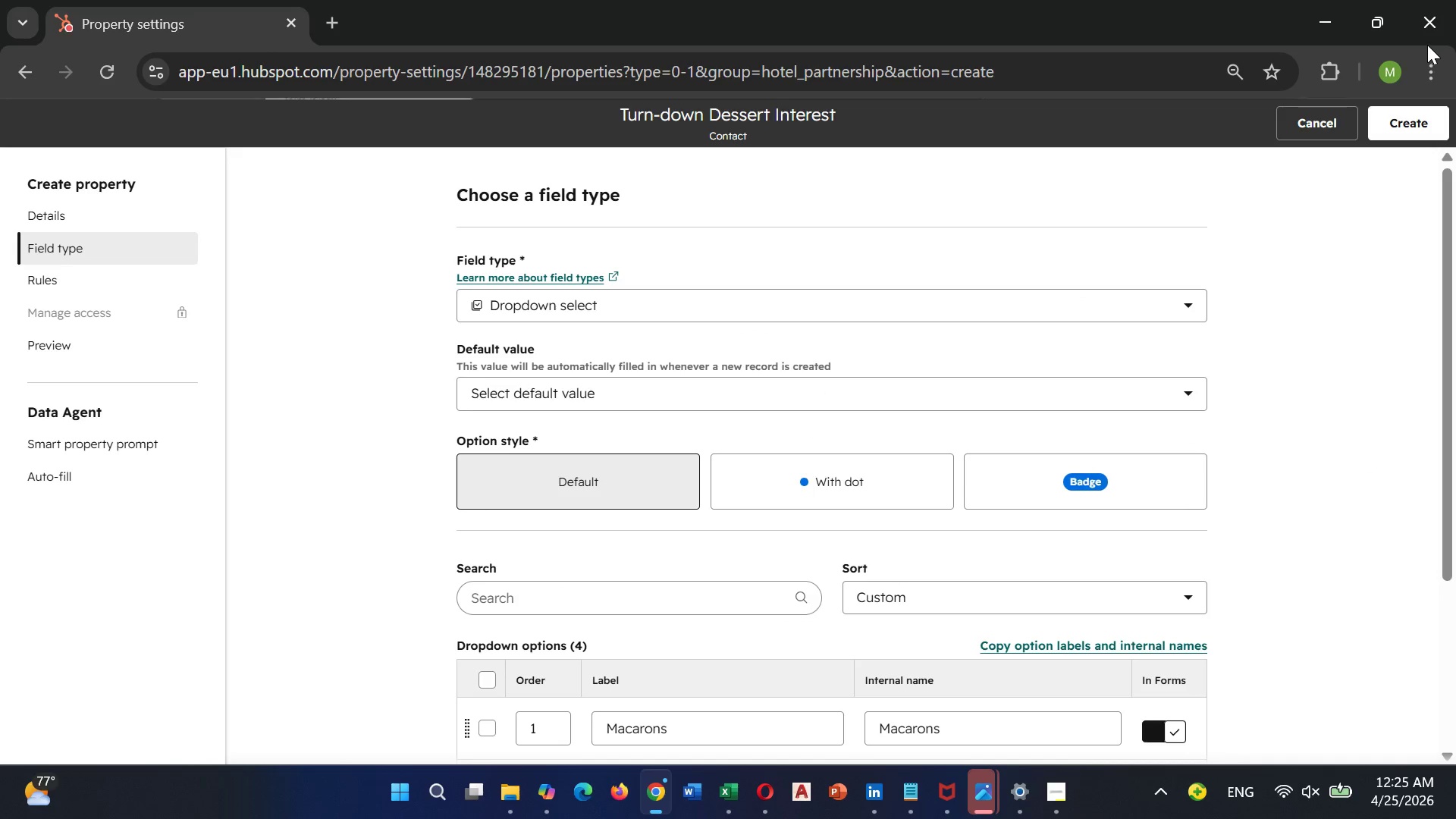 
left_click([1416, 128])
 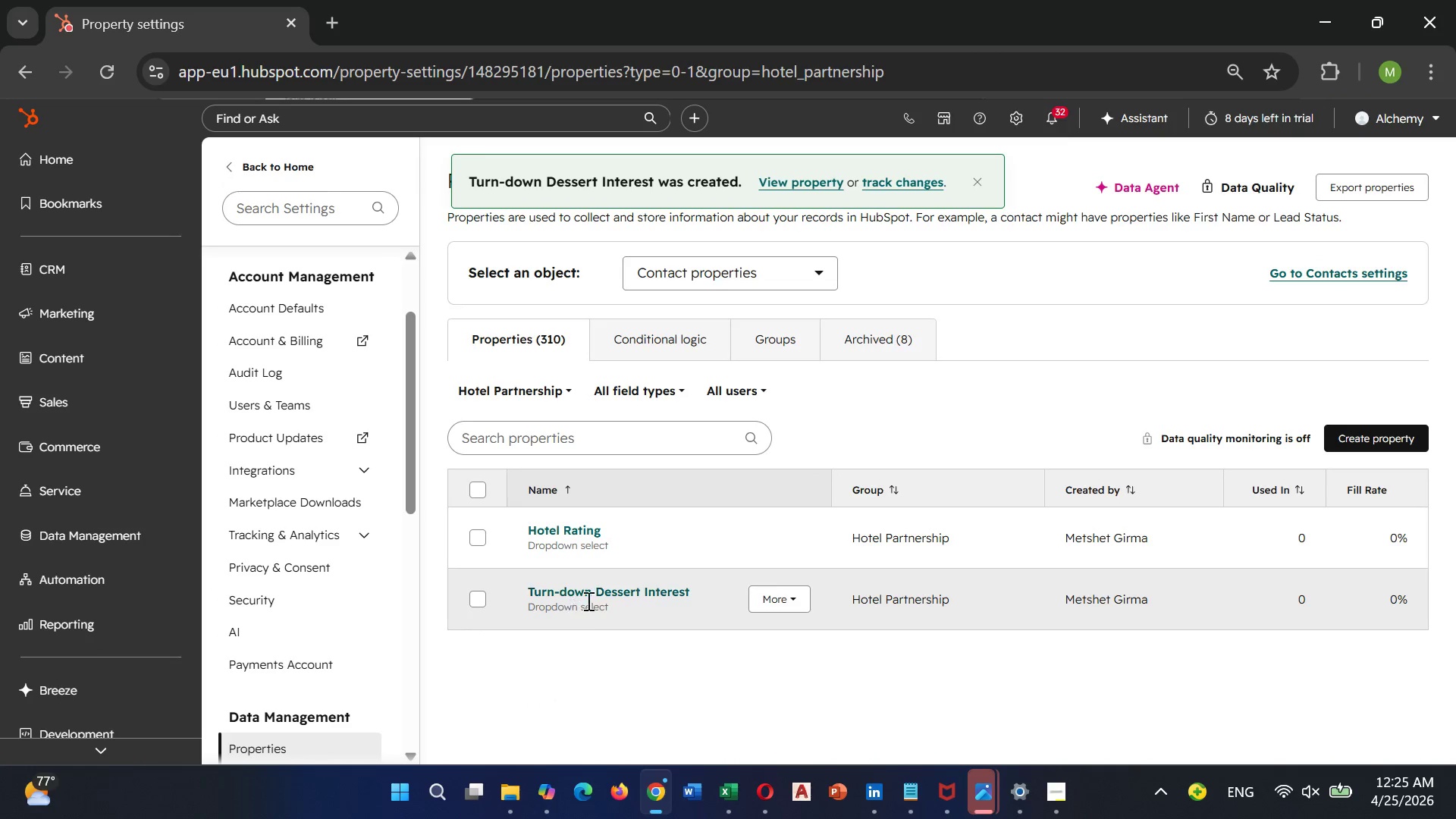 
double_click([613, 600])
 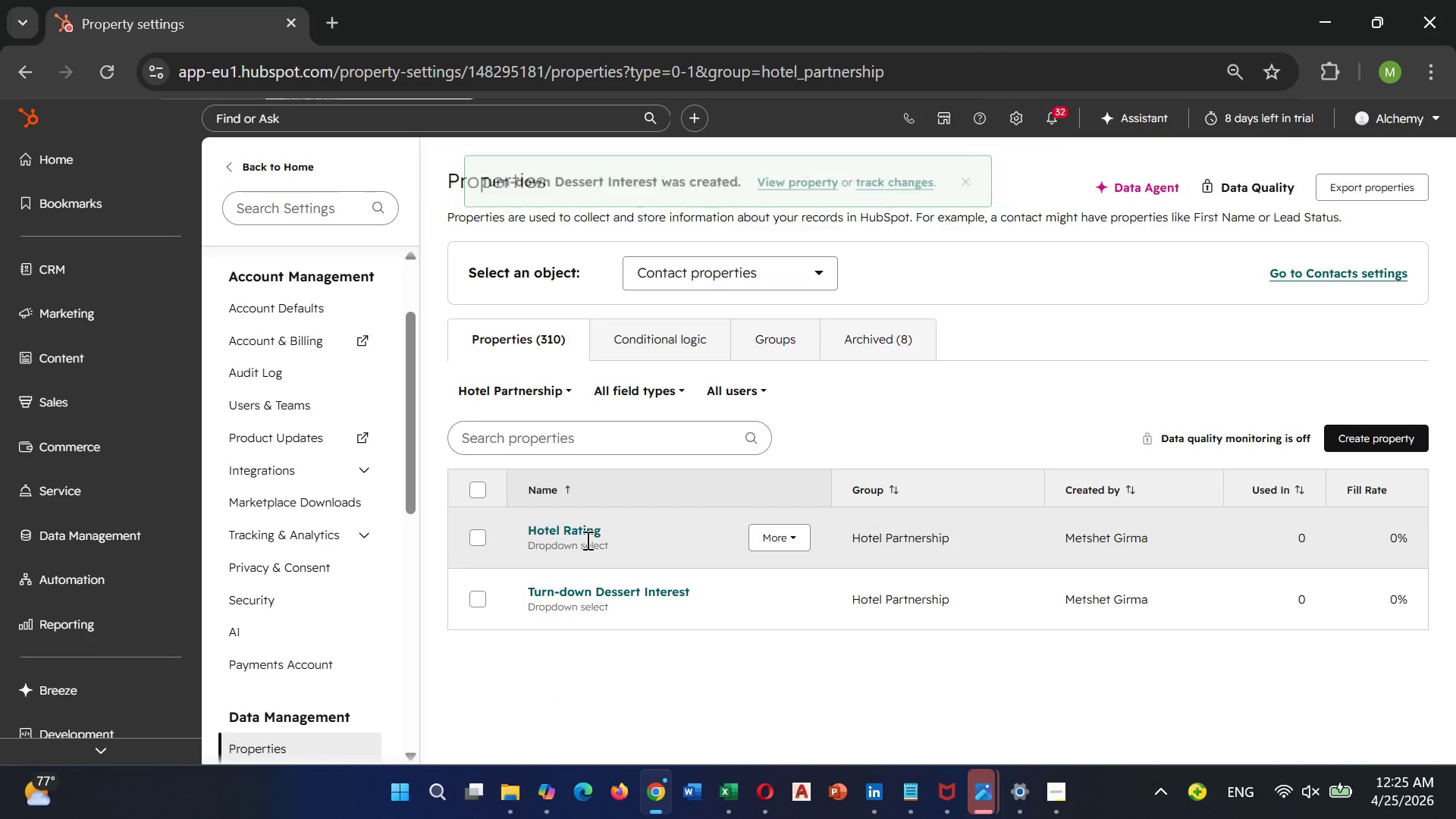 
double_click([586, 540])
 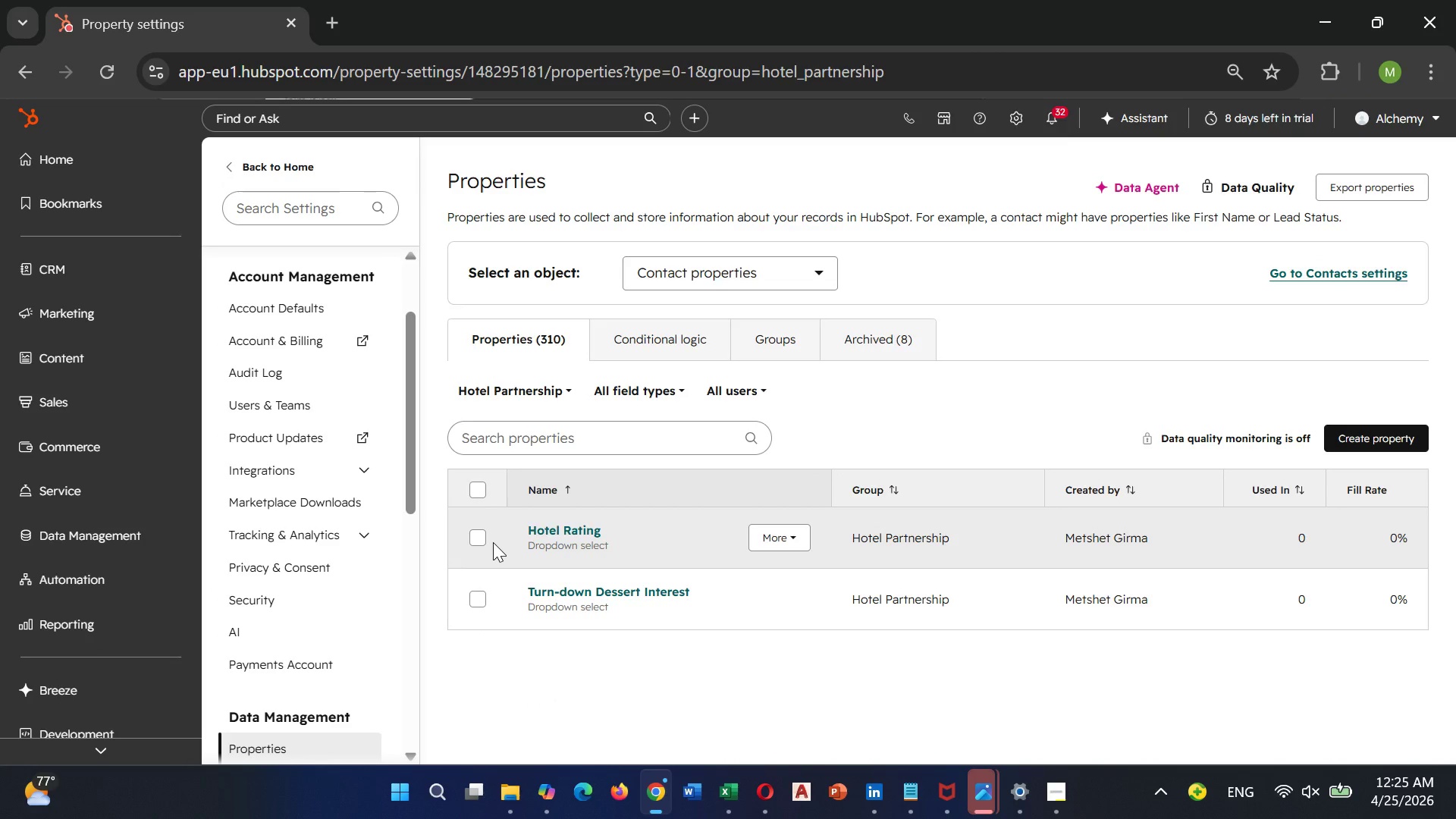 
double_click([493, 542])
 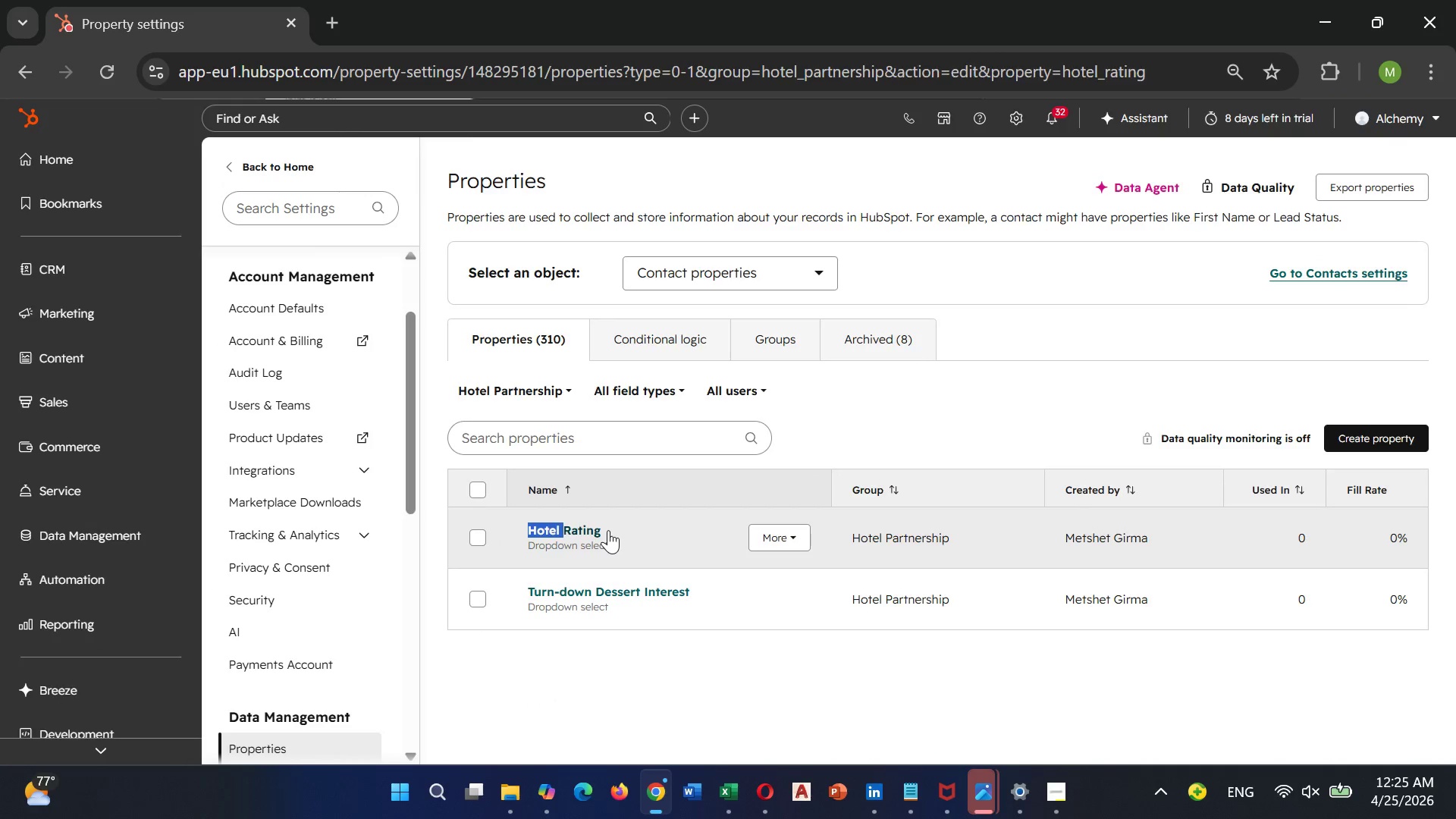 
double_click([608, 530])
 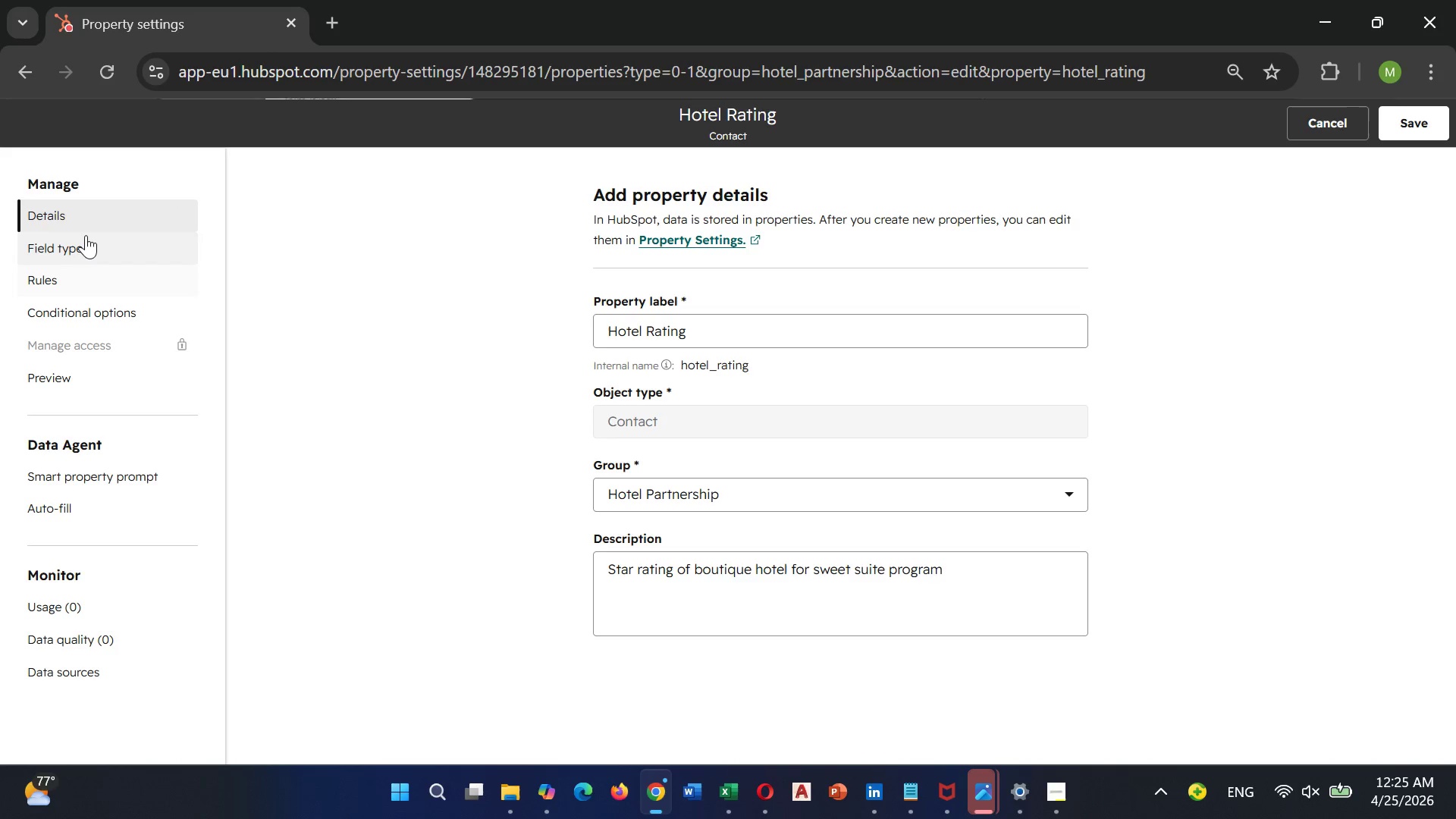 
wait(5.62)
 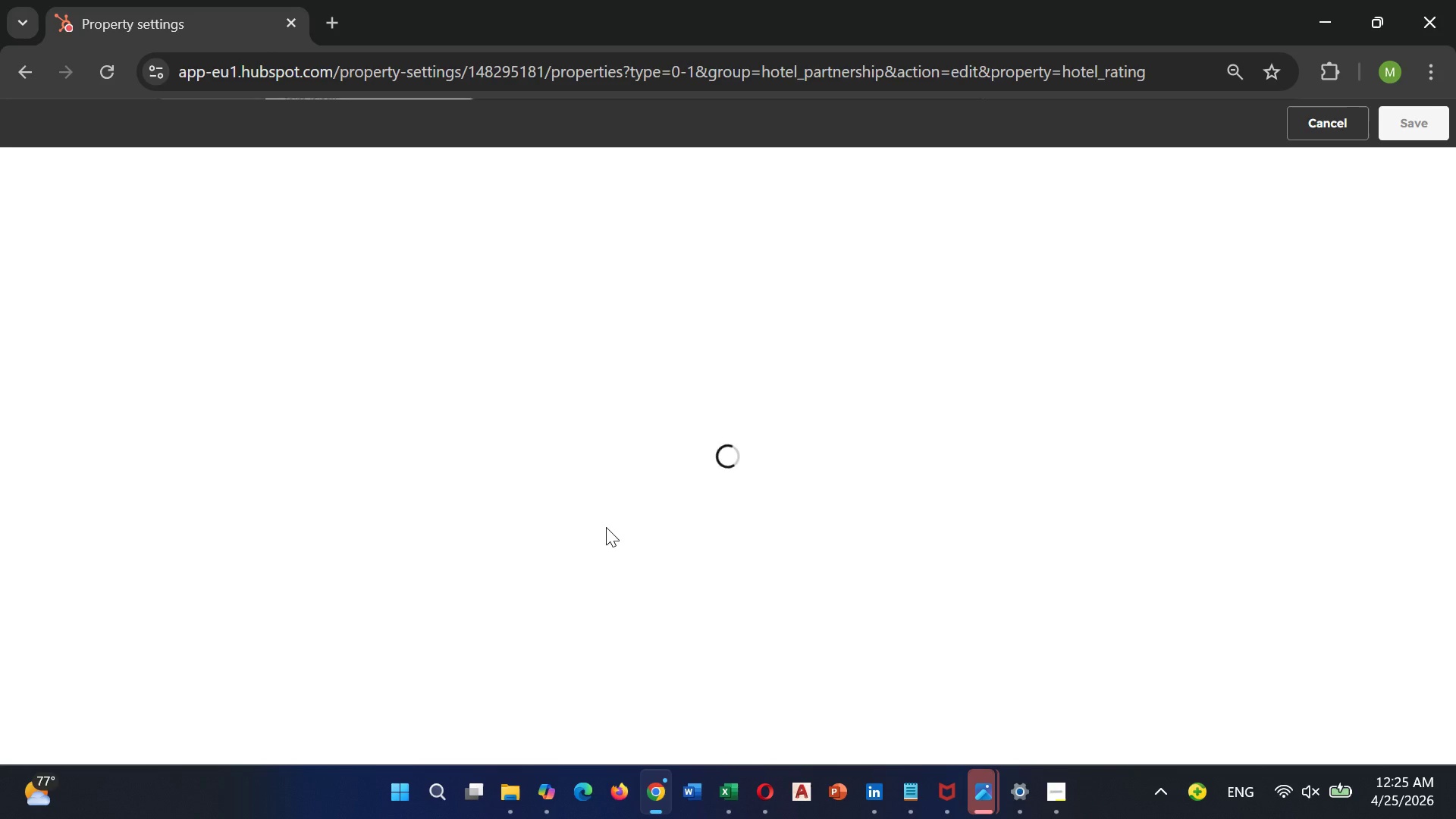 
left_click([85, 237])
 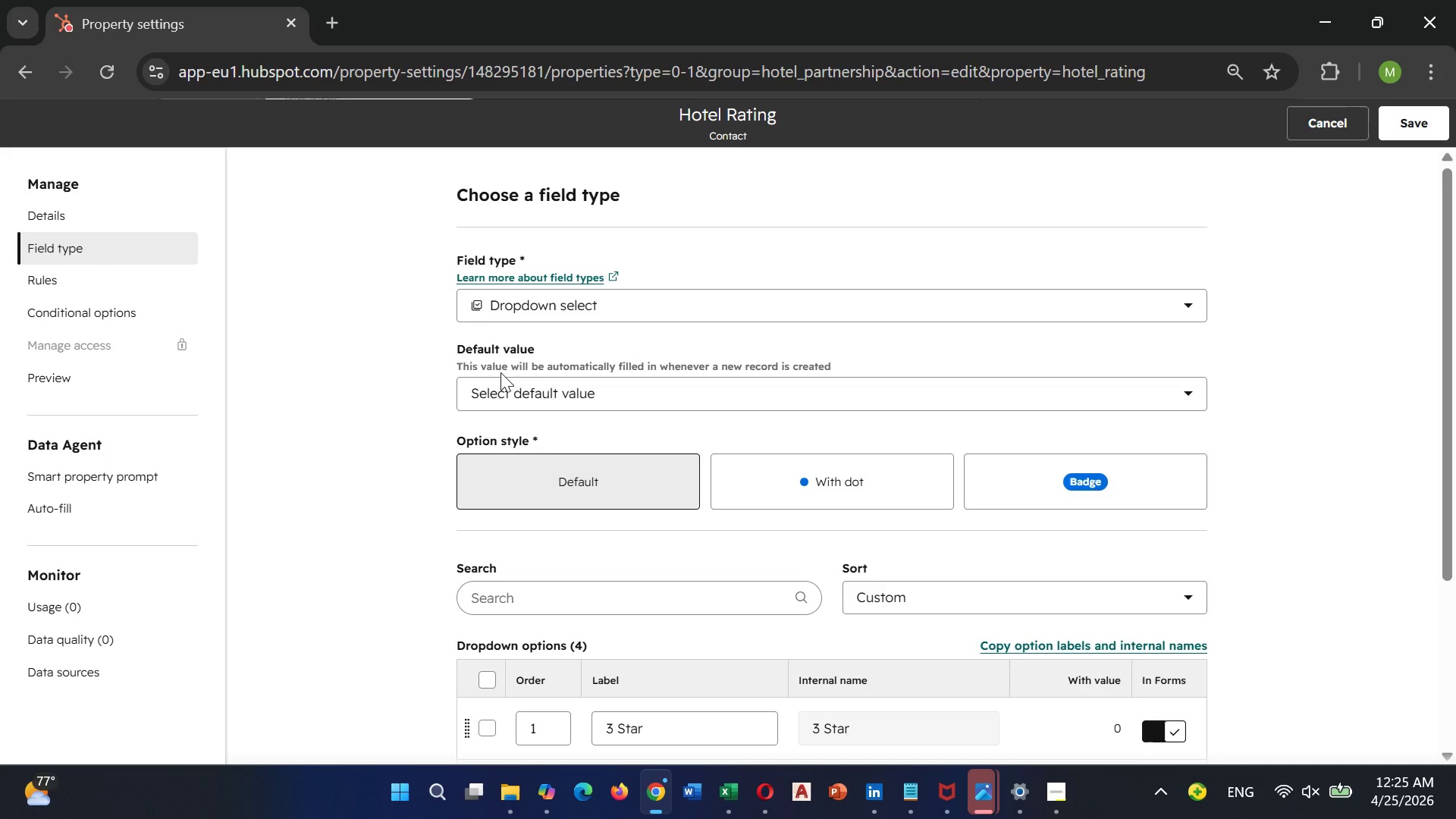 
key(Control+Minus)
 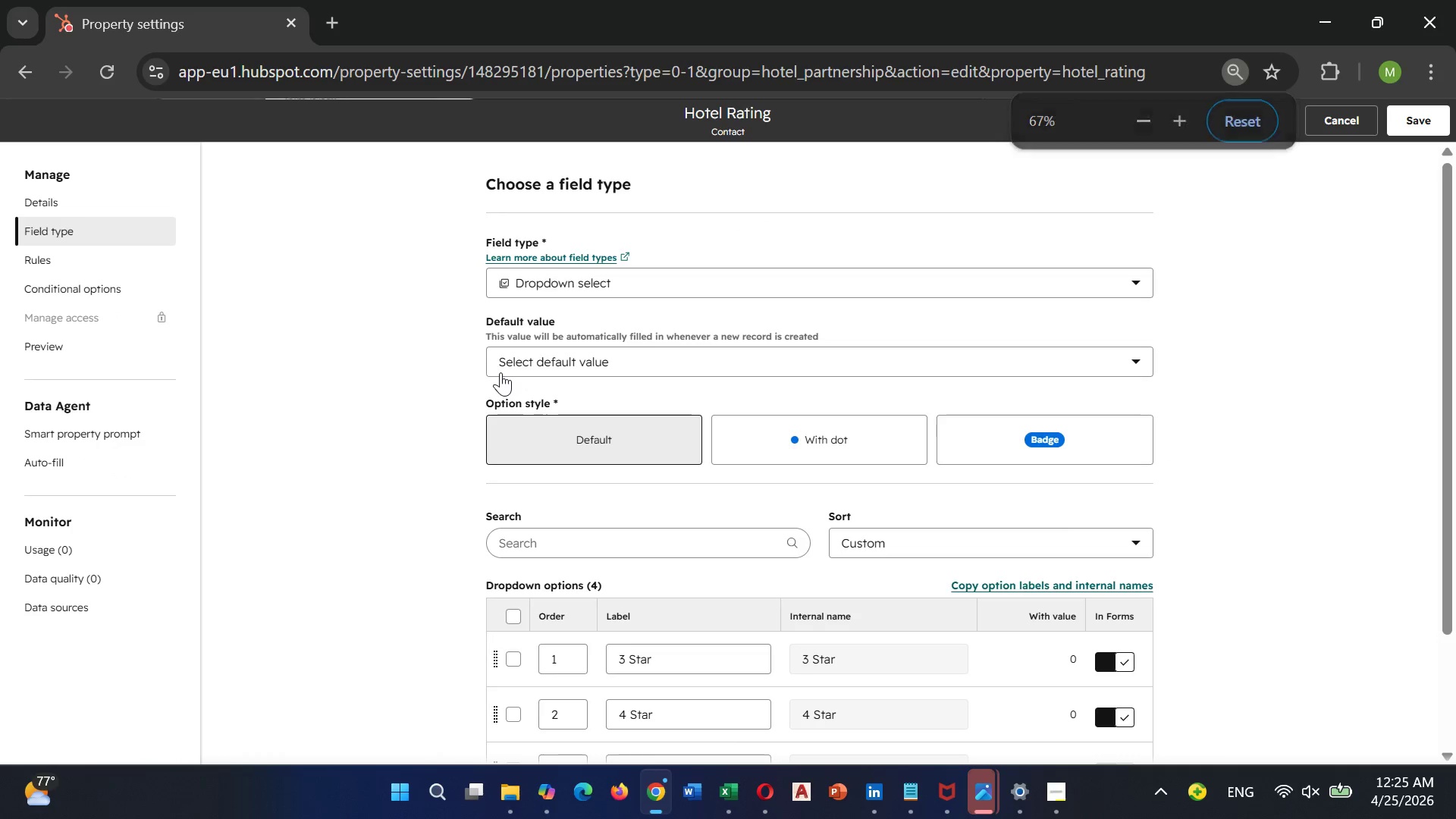 
key(Control+Minus)
 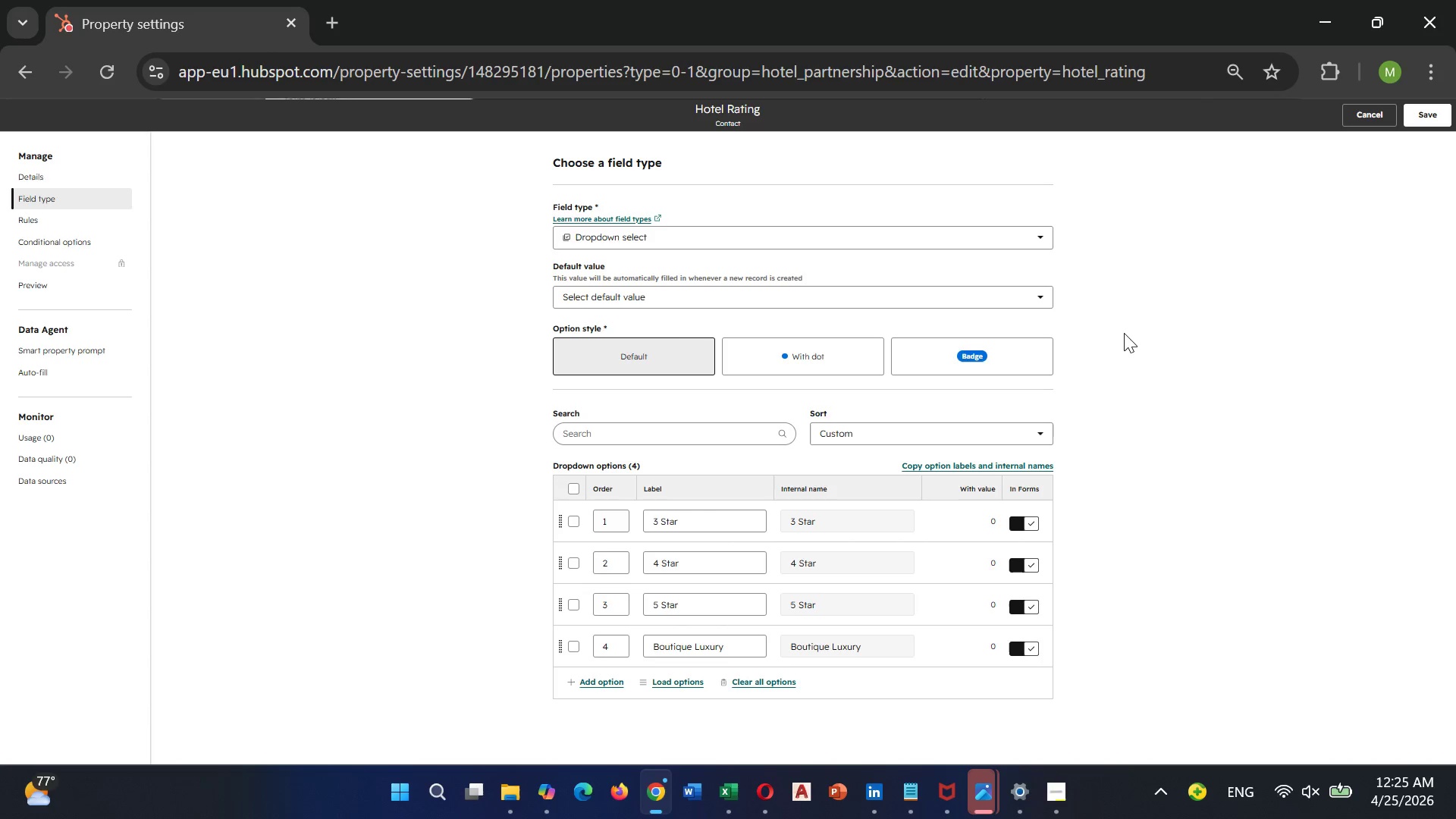 
key(PrintScreen)
 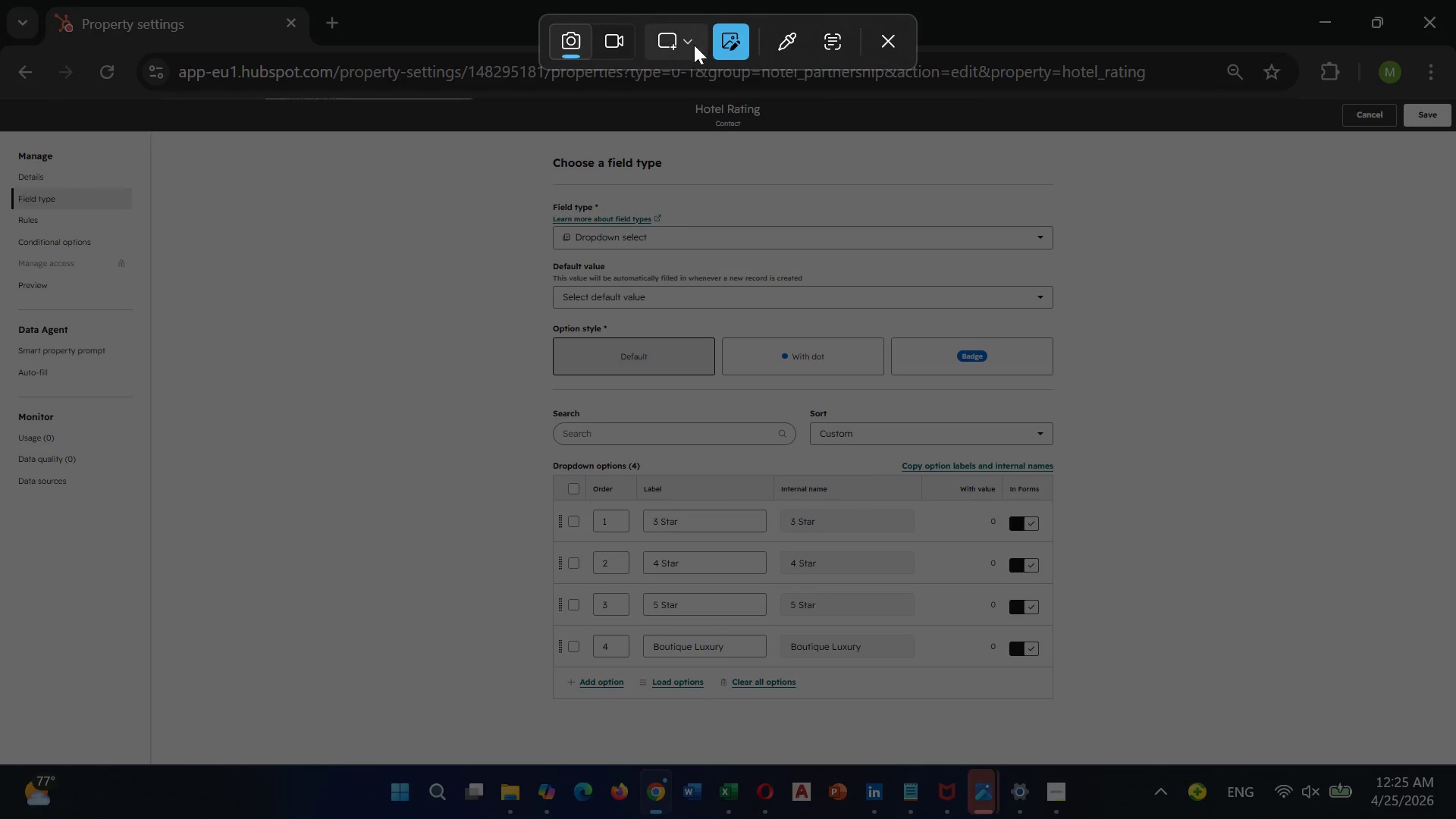 
left_click([673, 28])
 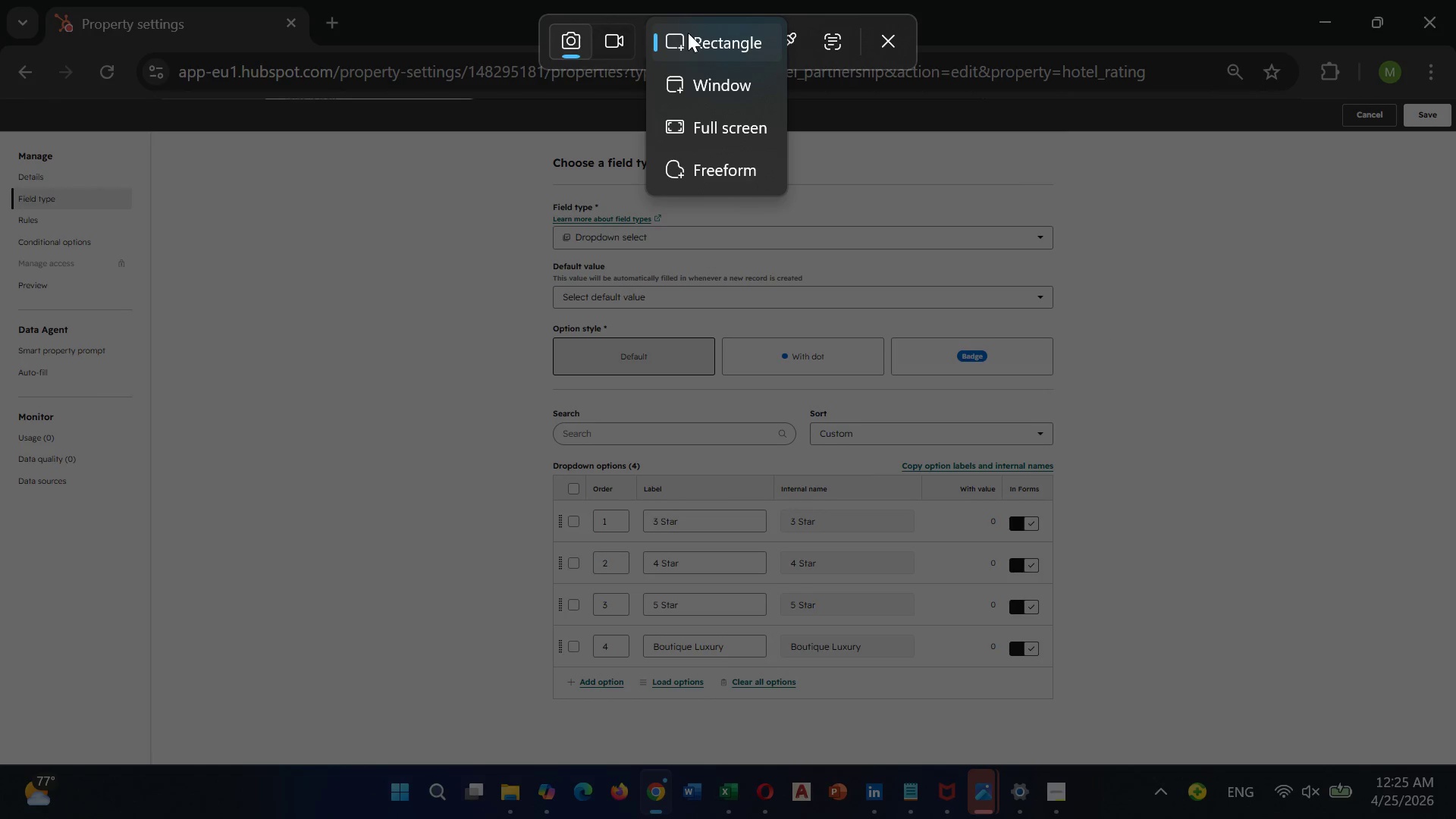 
left_click([688, 33])
 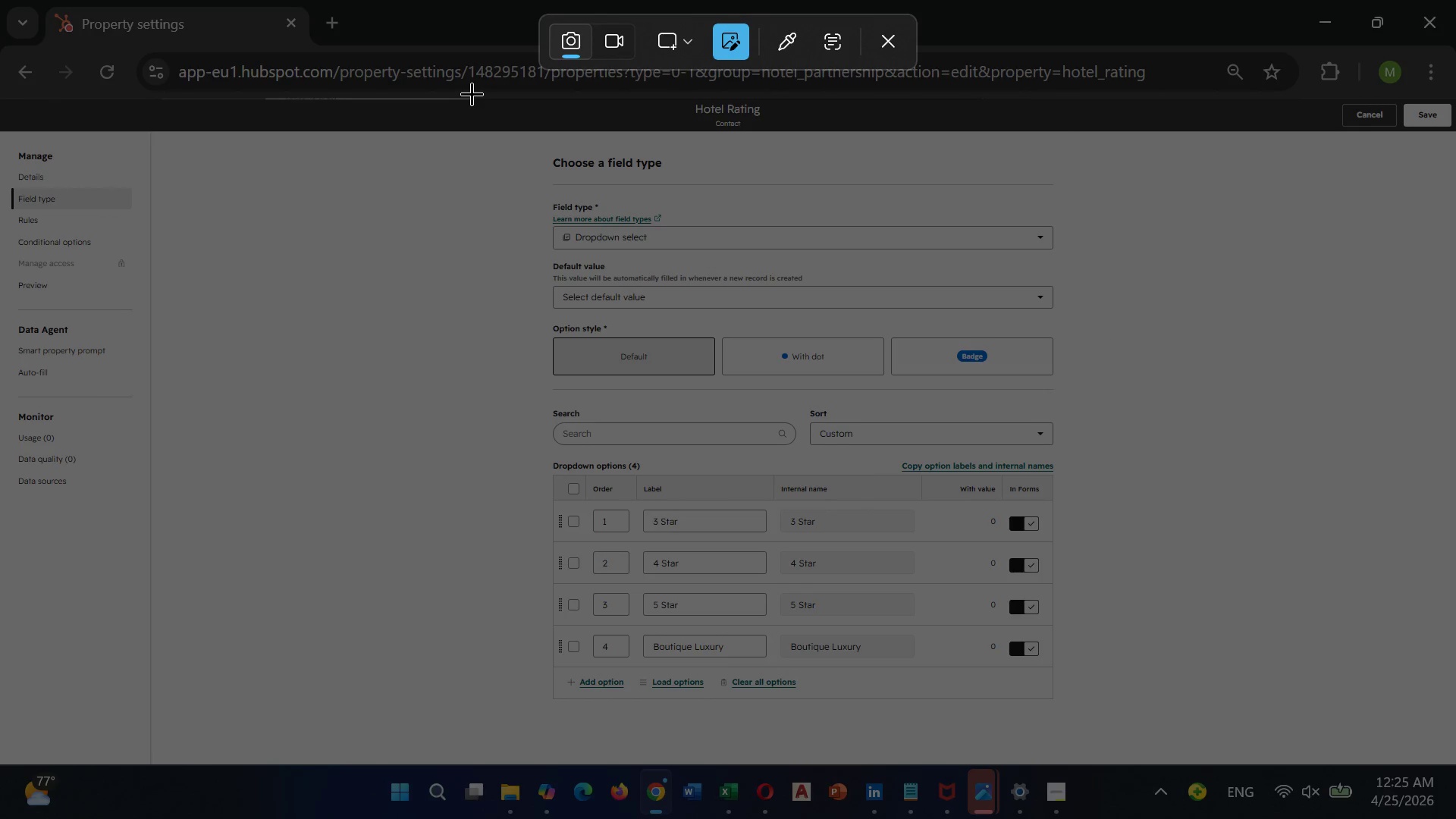 
left_click_drag(start_coordinate=[472, 93], to_coordinate=[1153, 739])
 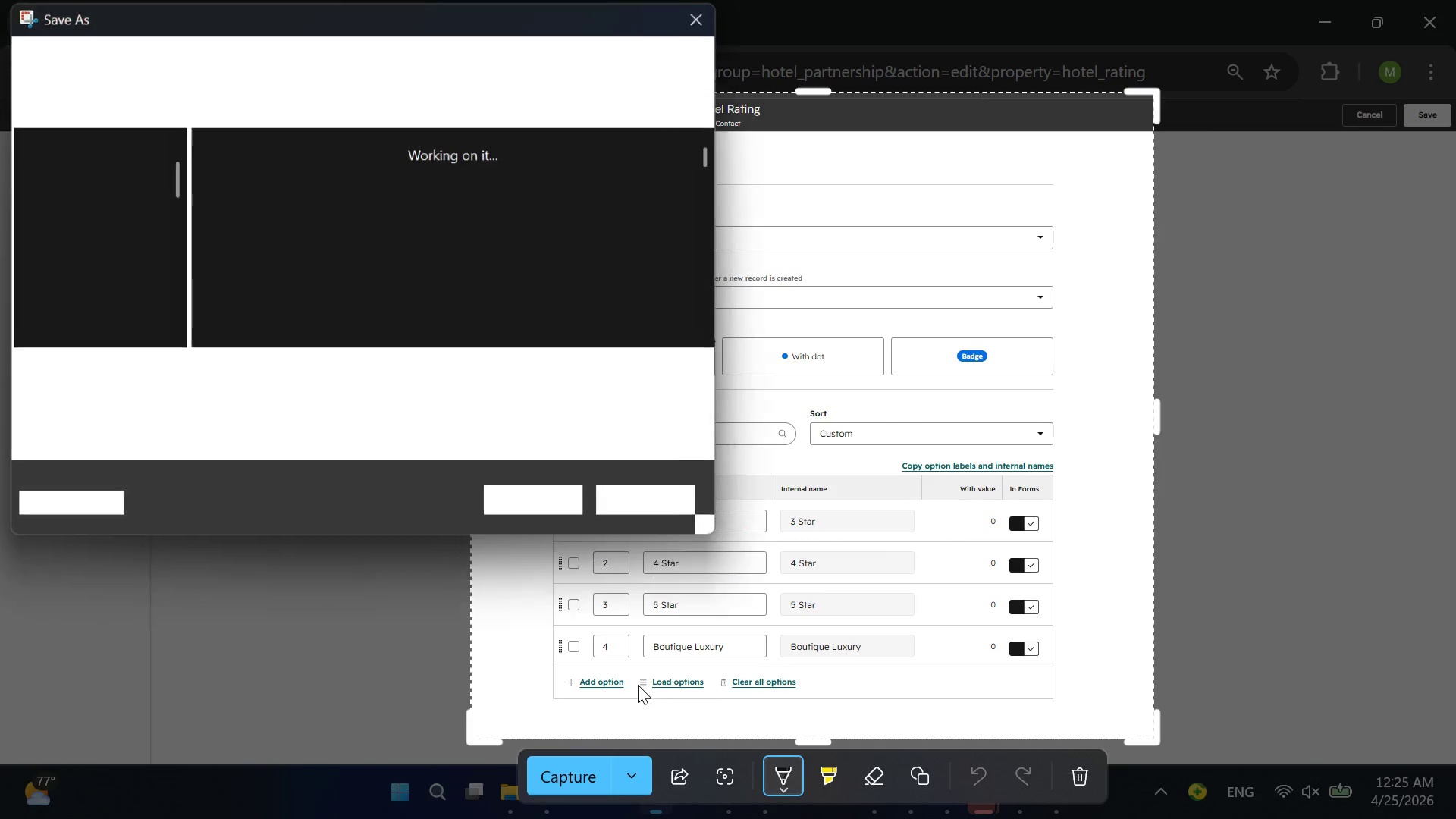 
wait(5.27)
 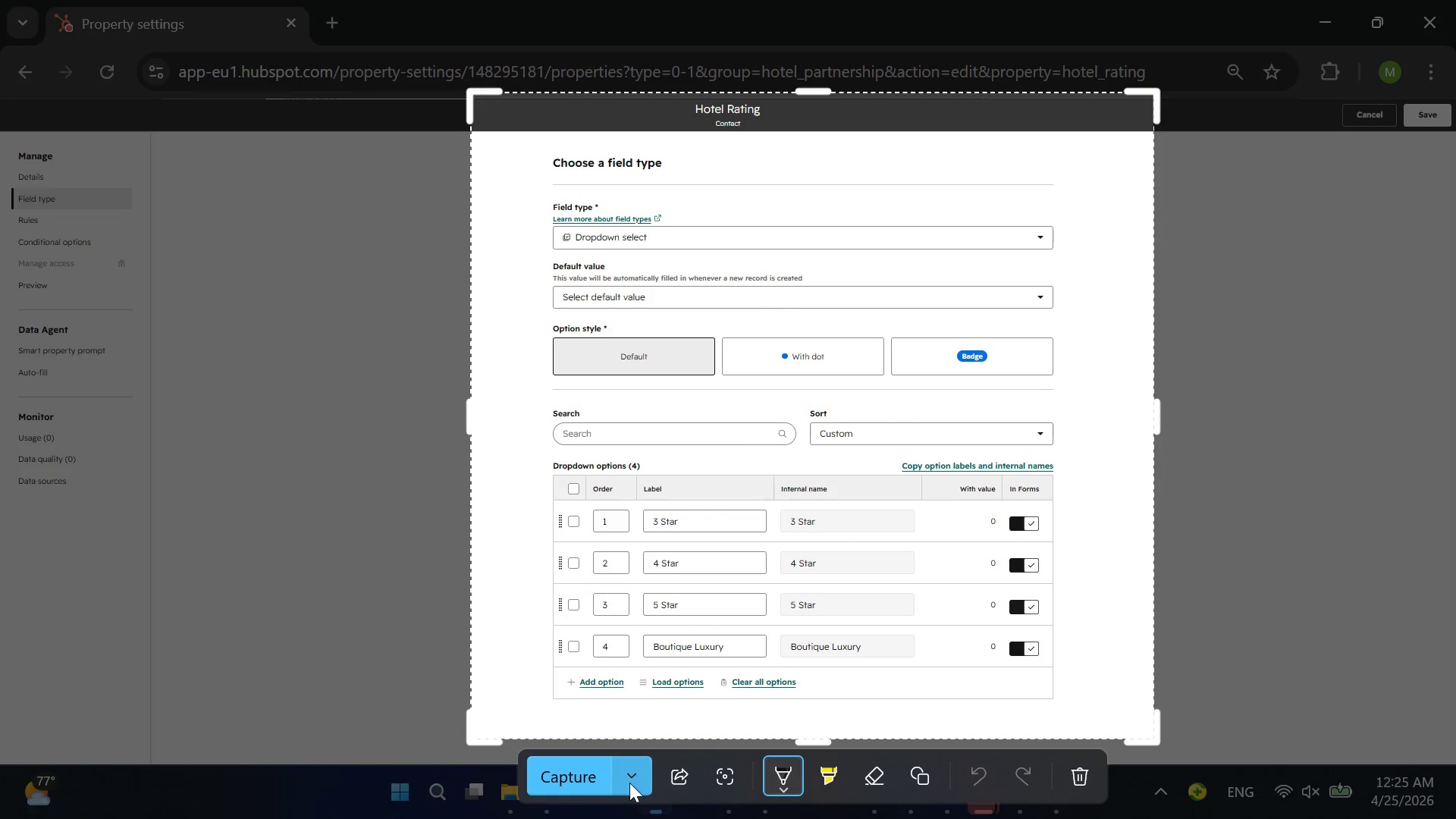 
key(Backspace)
type(Hotel-rating)
 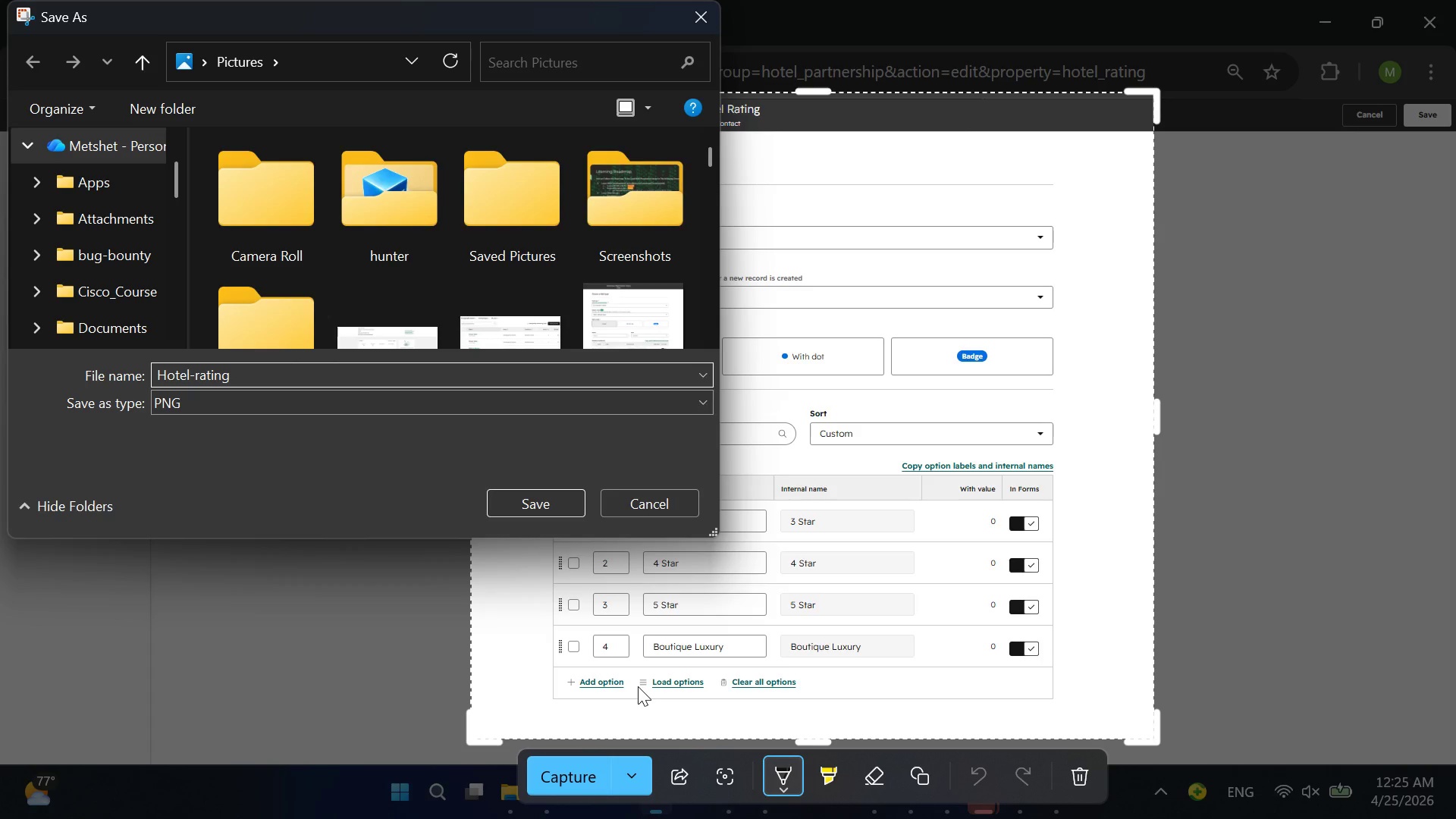 
key(Enter)
 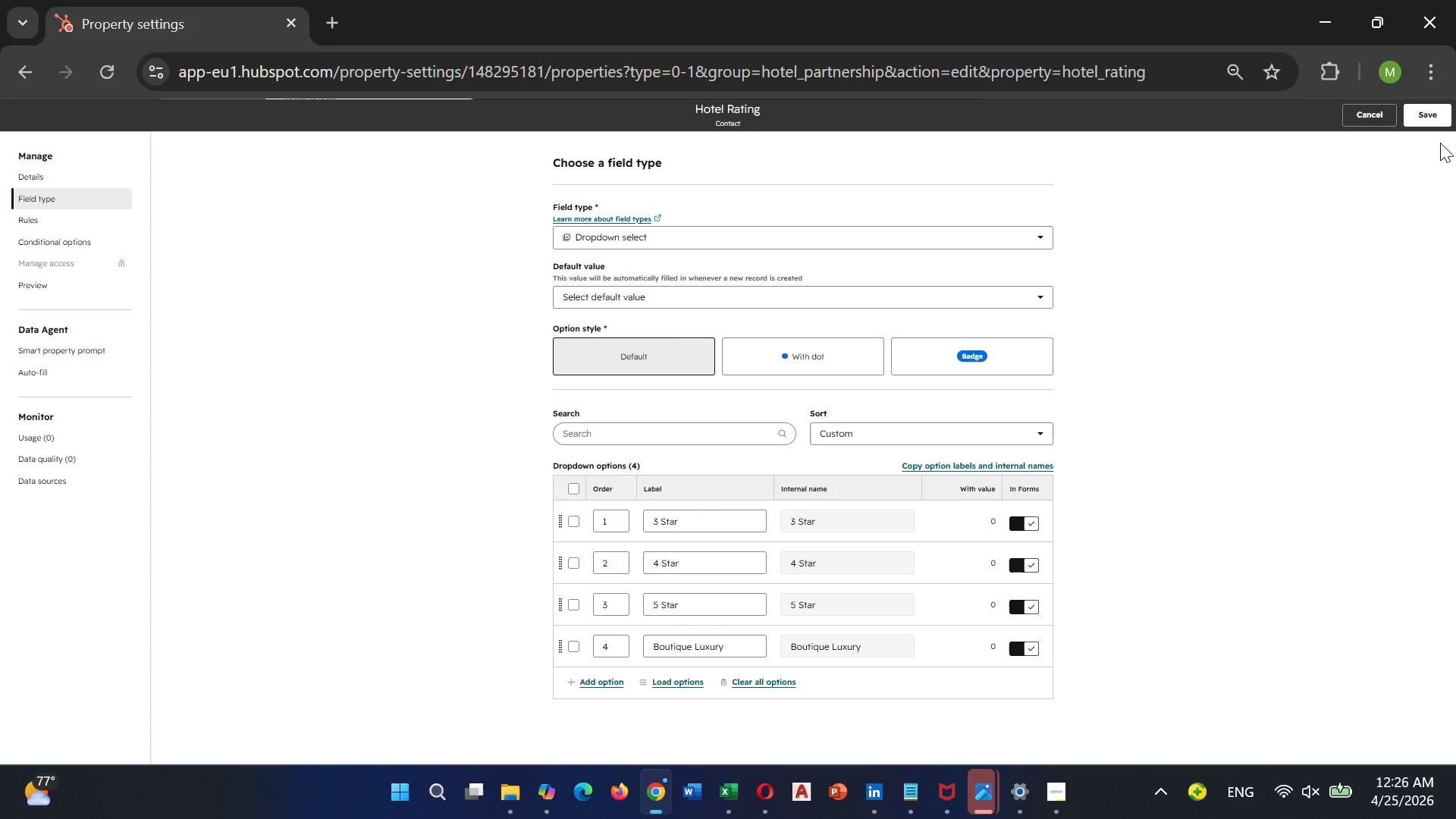 
wait(6.55)
 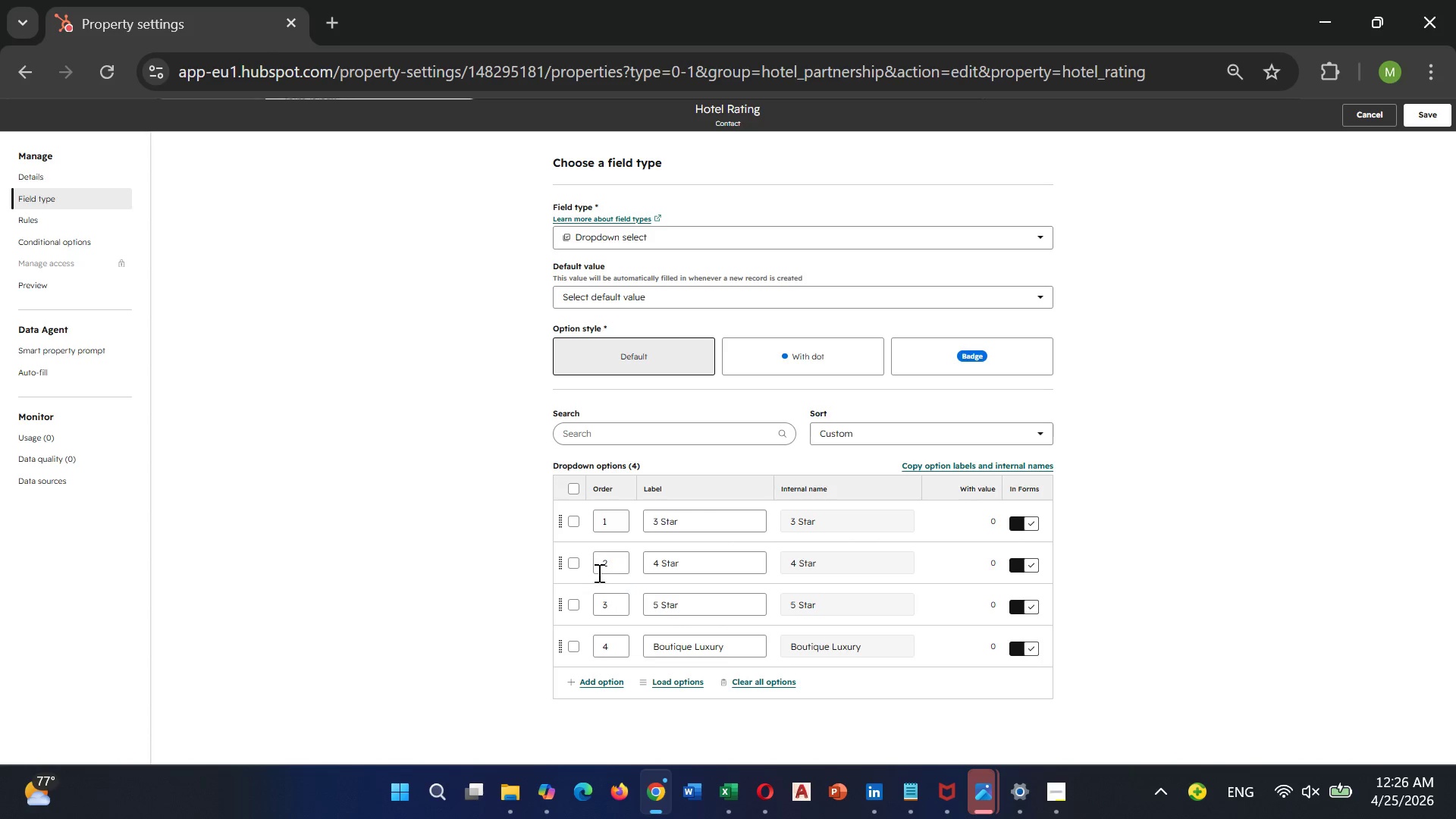 
left_click([1429, 122])
 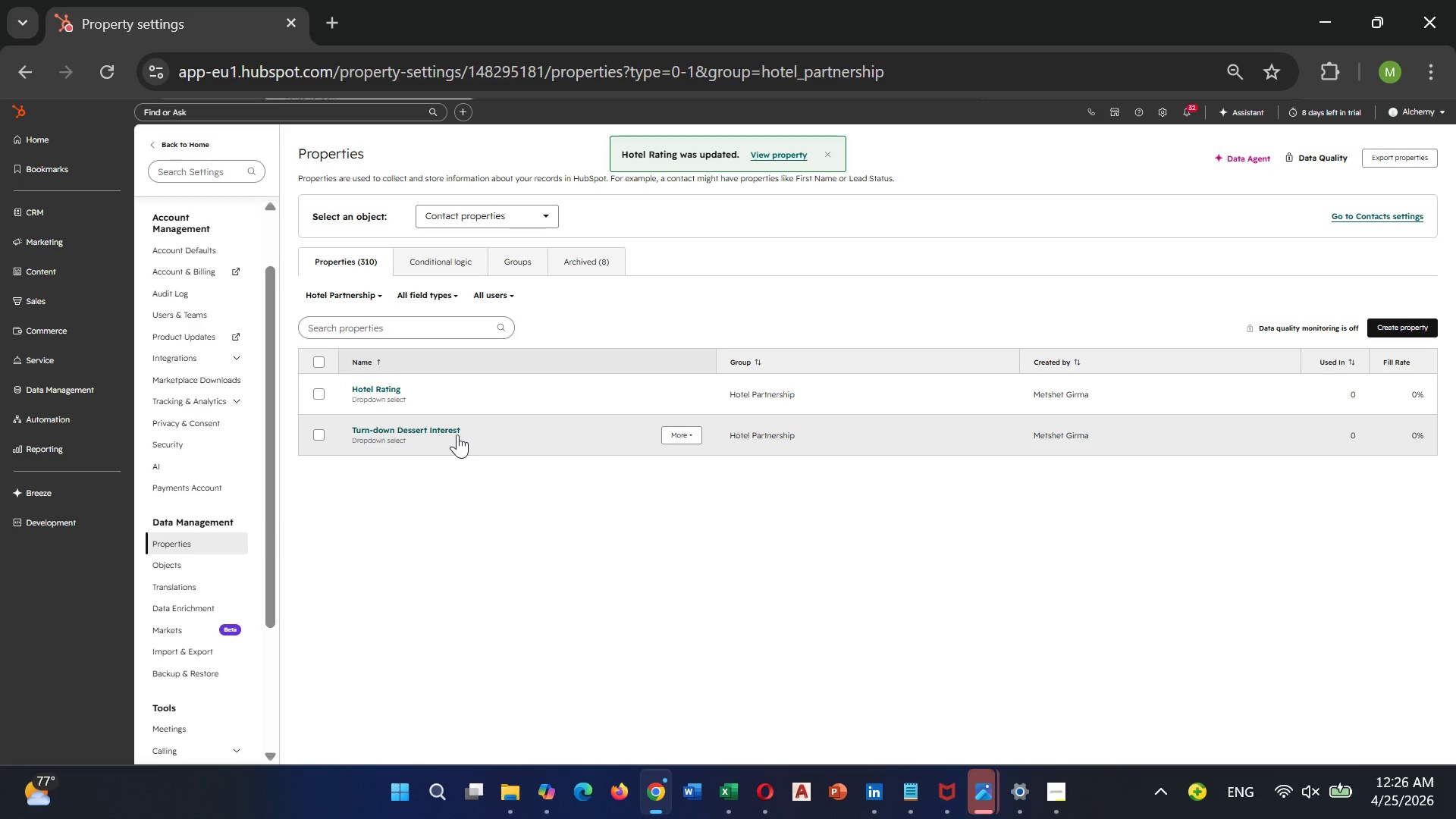 
double_click([457, 435])
 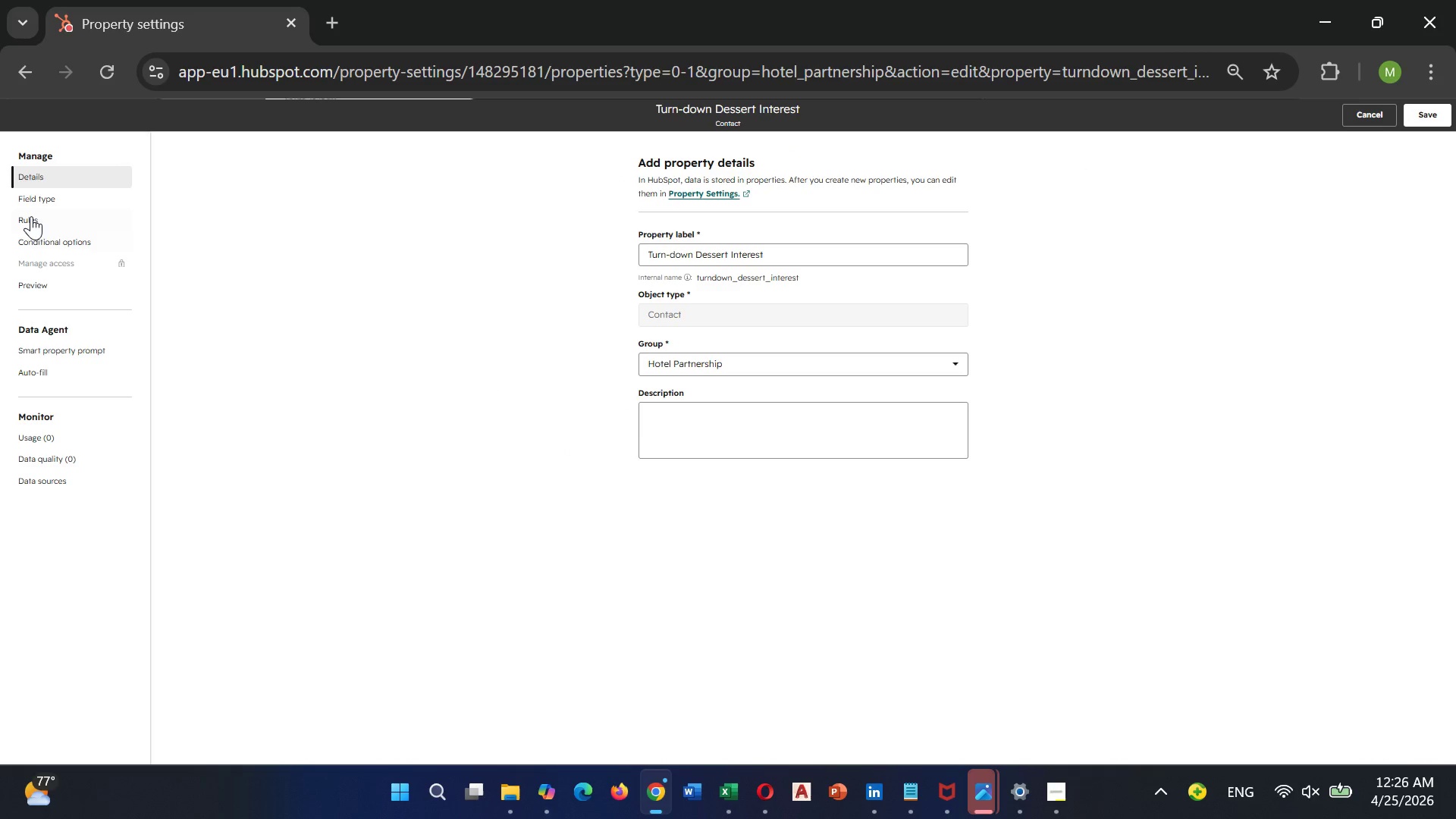 
left_click([70, 190])
 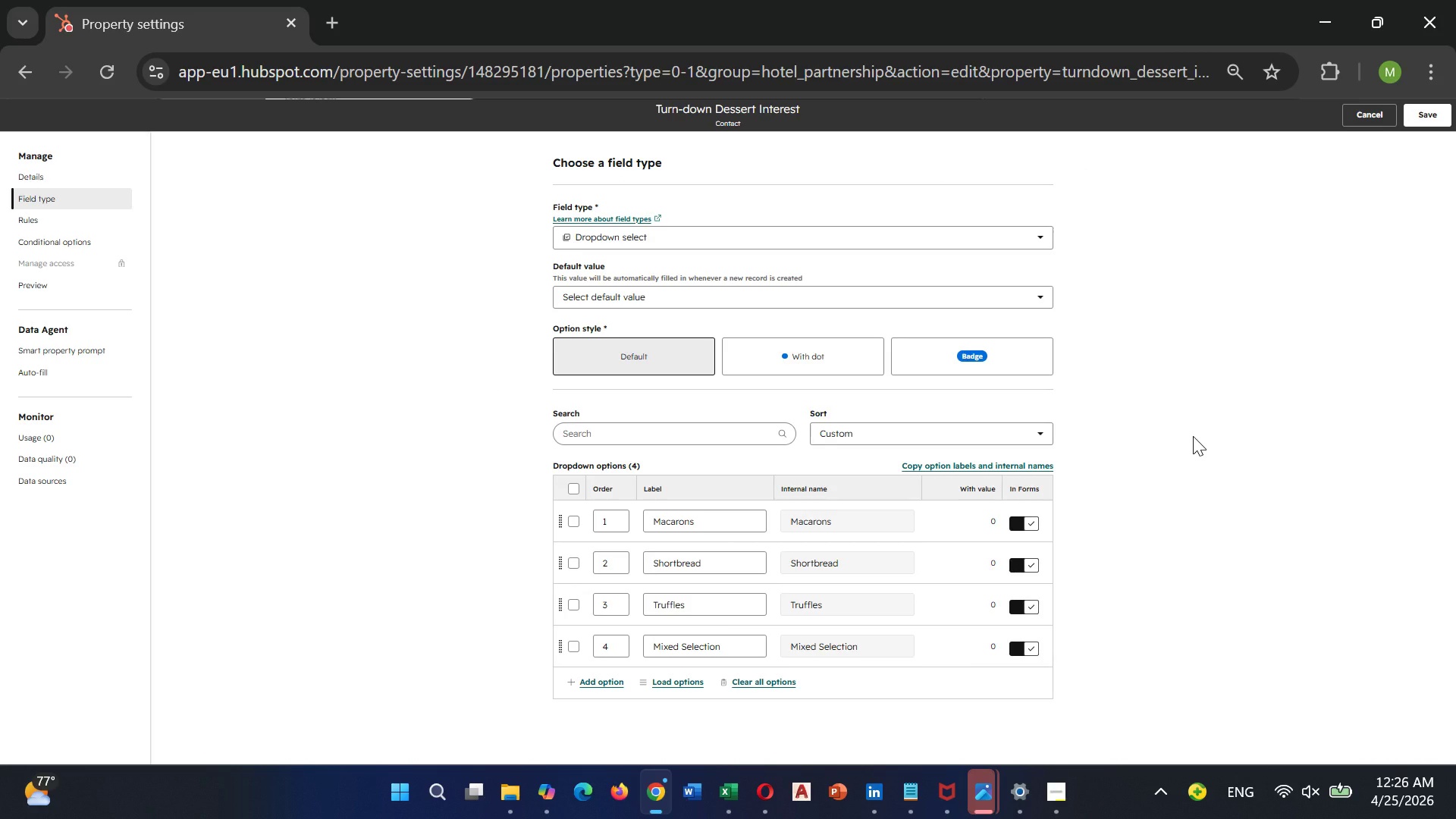 
key(PrintScreen)
 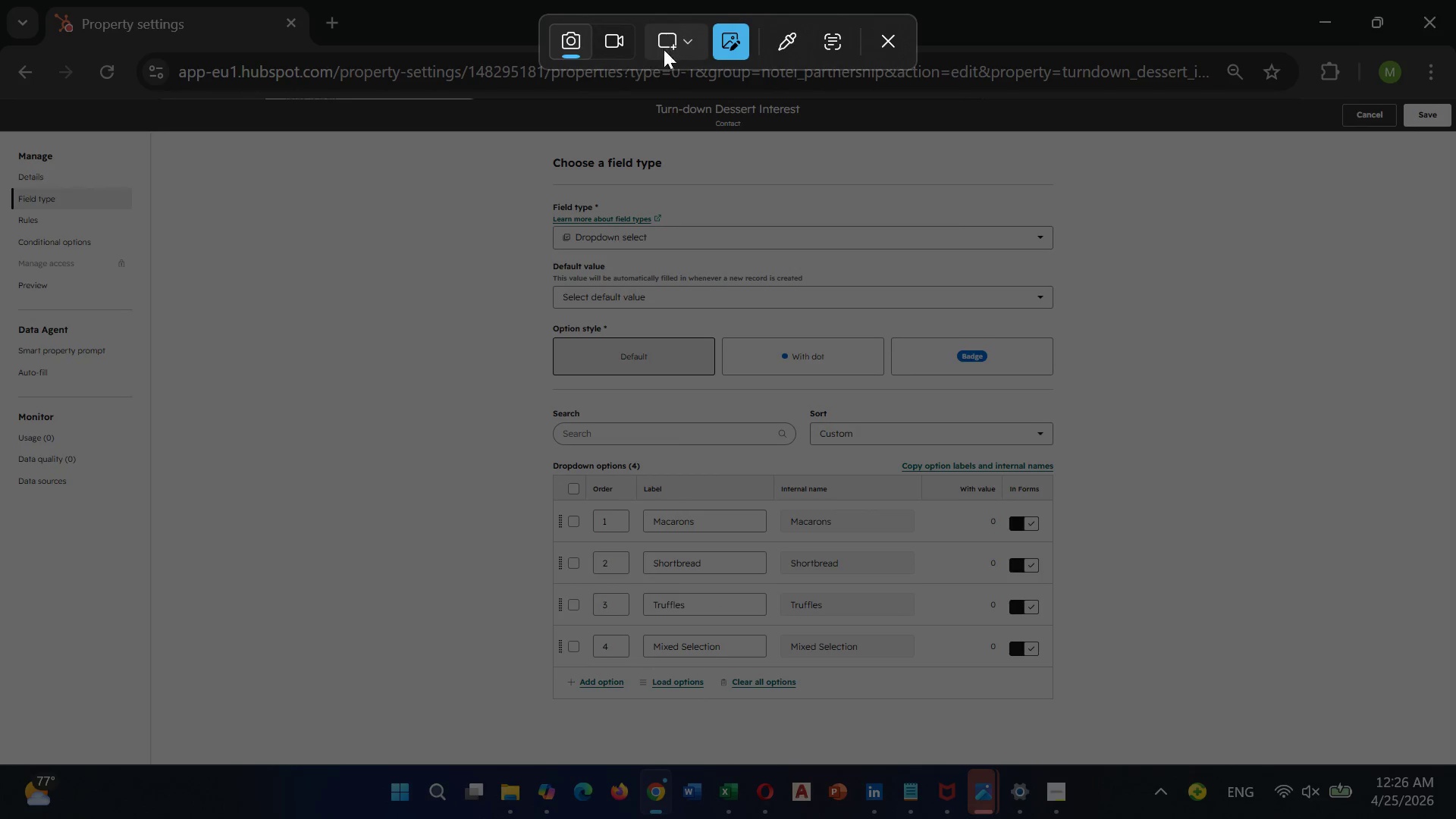 
left_click([684, 44])
 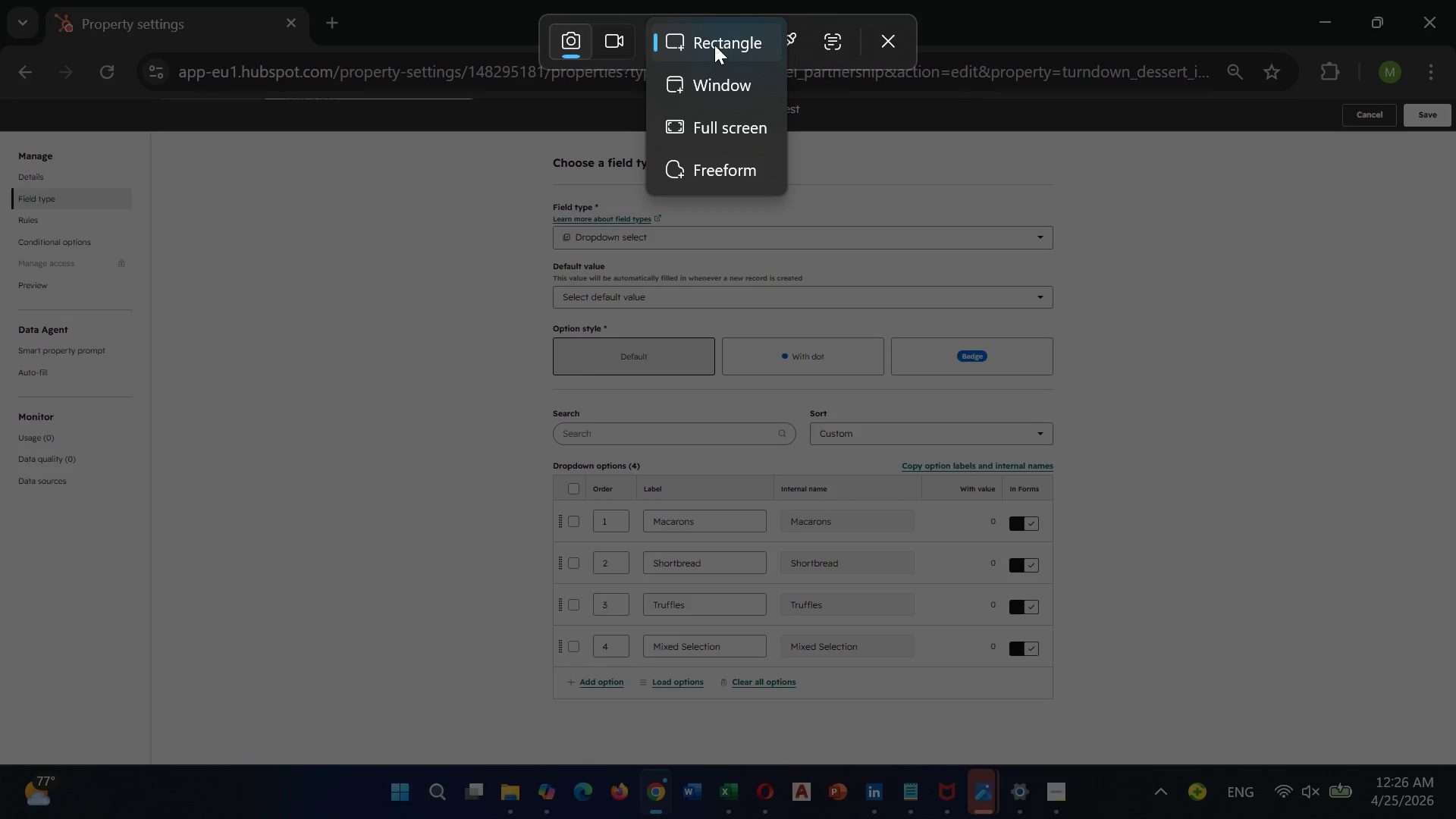 
left_click([714, 45])
 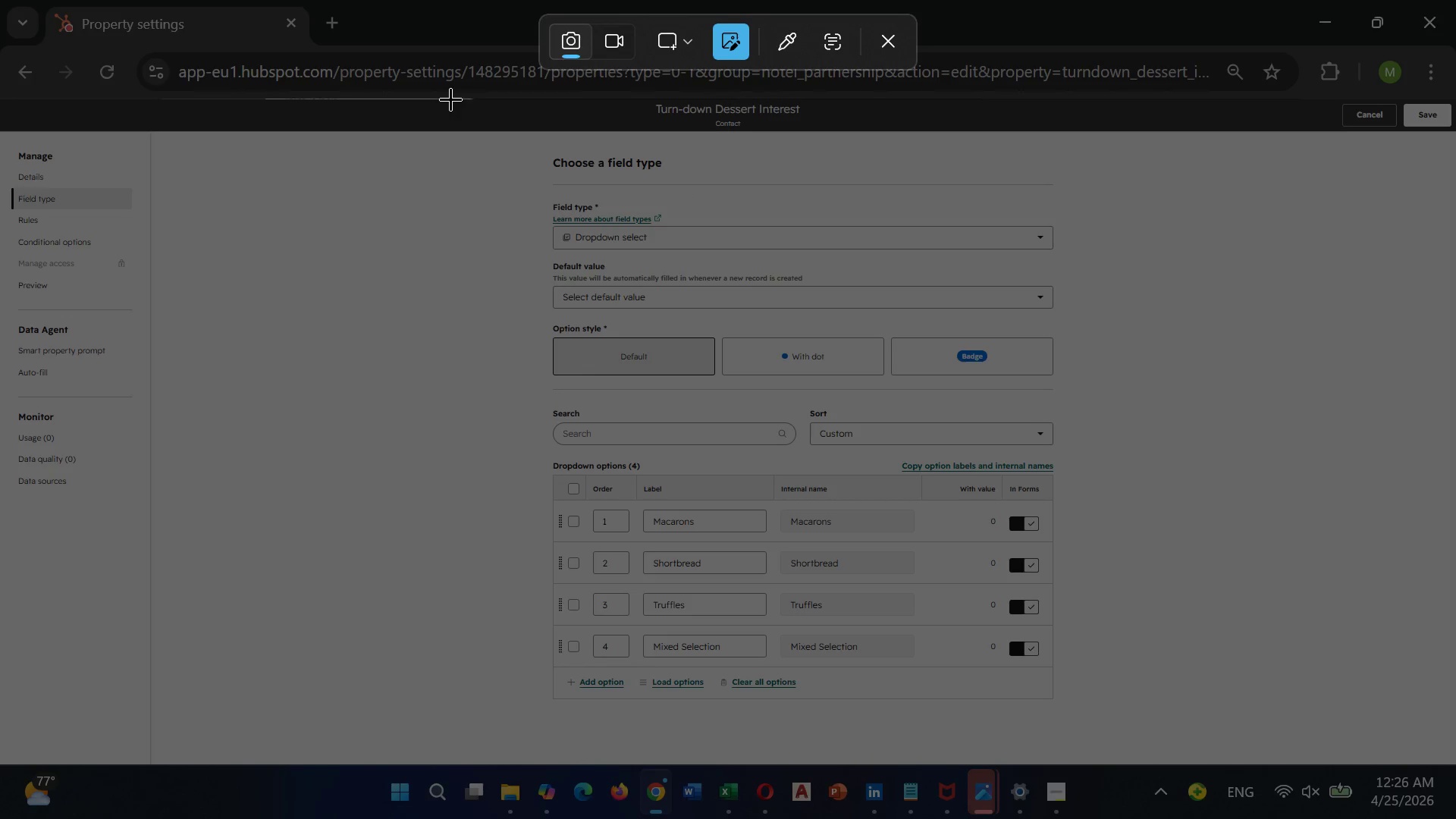 
left_click_drag(start_coordinate=[450, 99], to_coordinate=[1247, 746])
 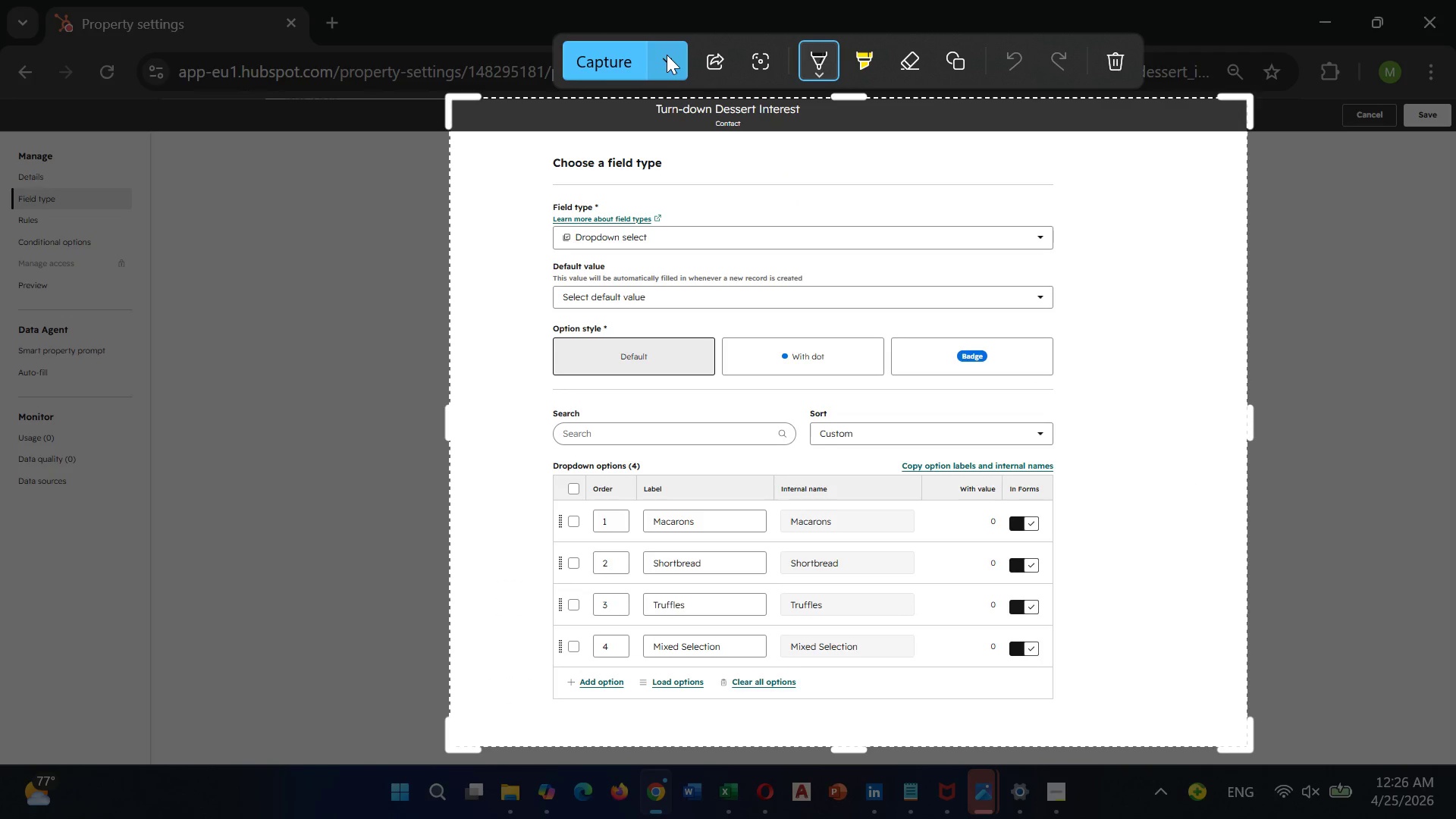 
left_click([667, 55])
 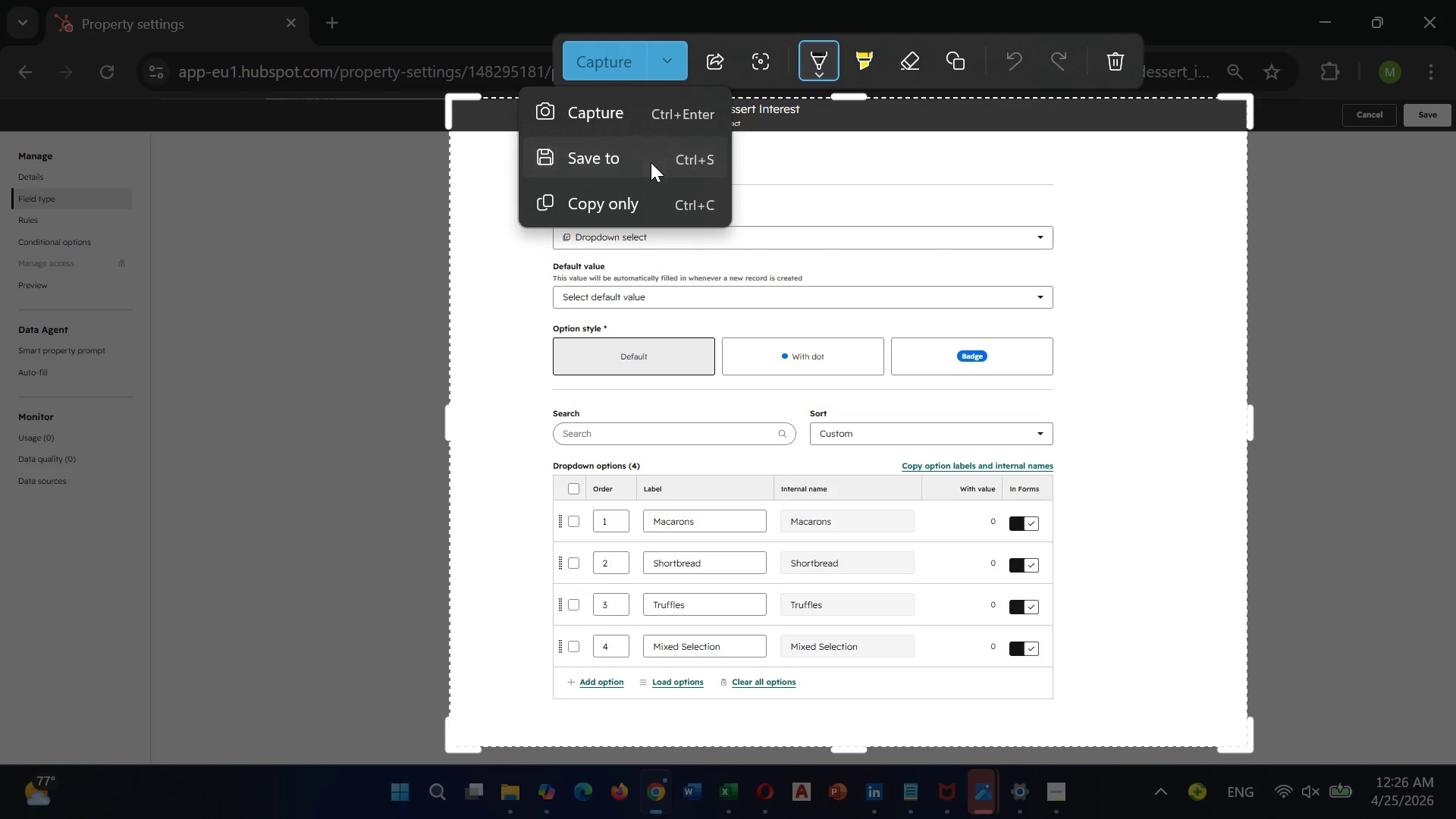 
left_click([651, 162])
 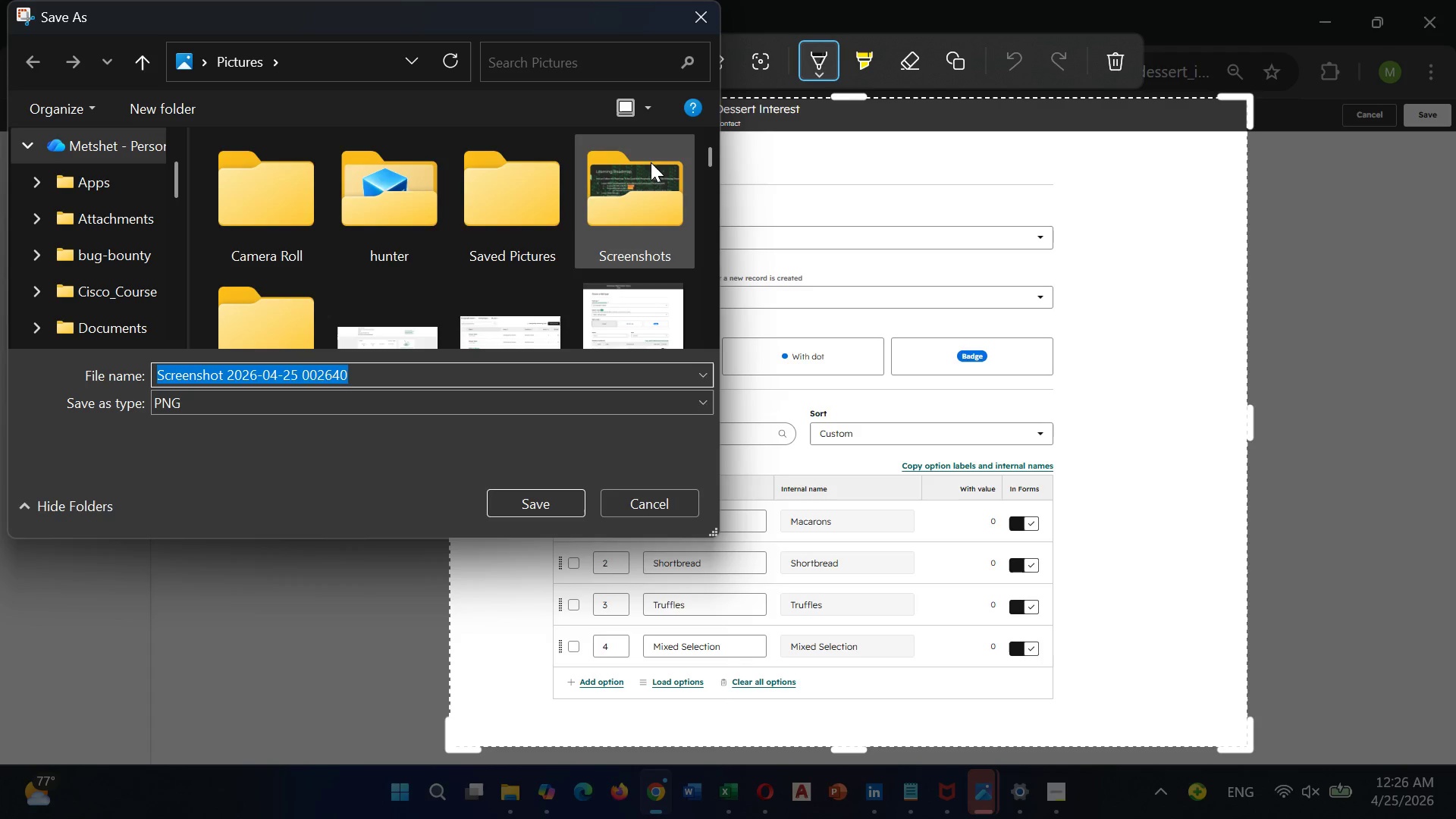 
key(Backspace)
type(turndoen)
key(Backspace)
type(e)
key(Backspace)
key(Backspace)
type(wn interest)
 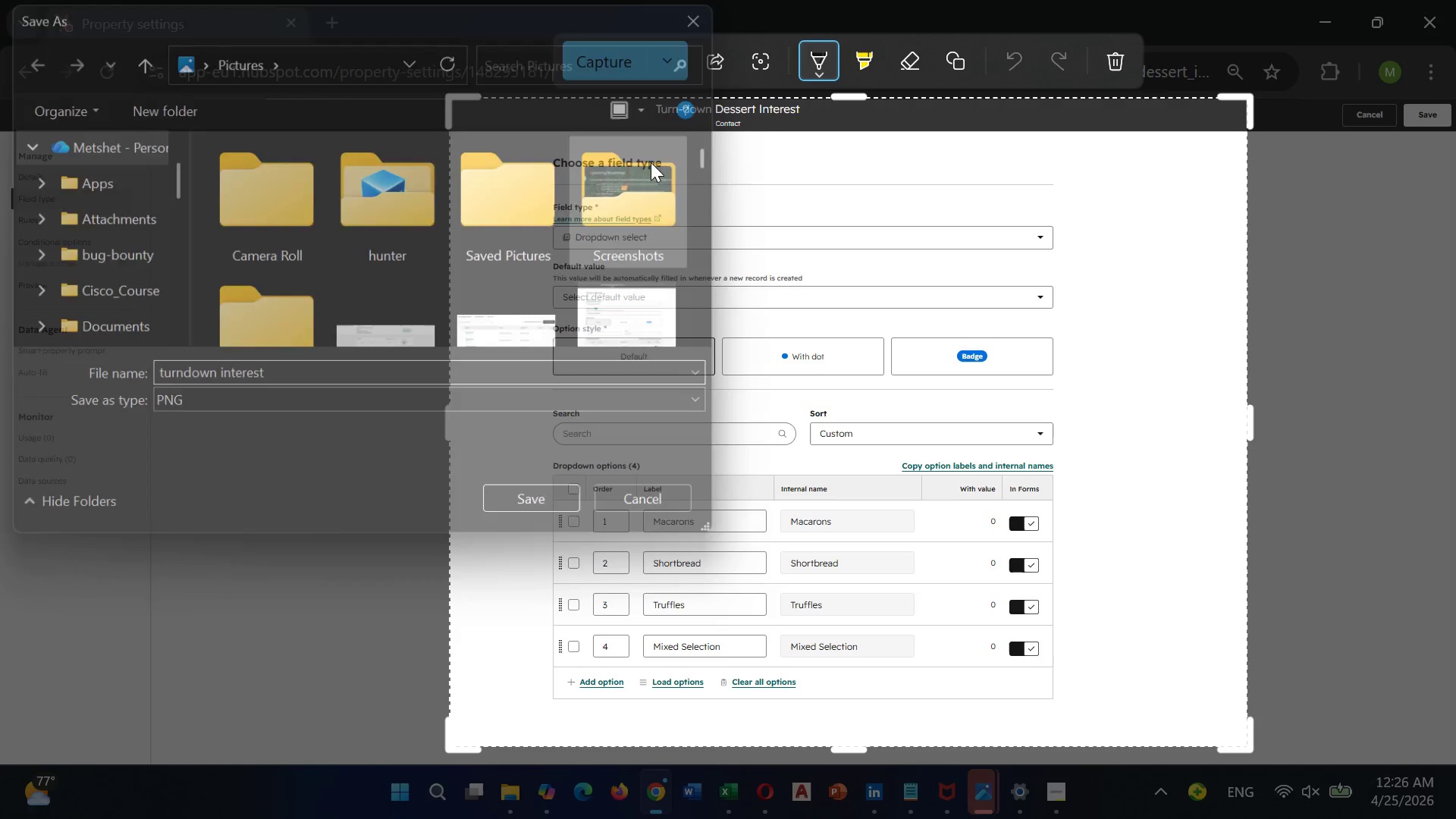 
key(Enter)
 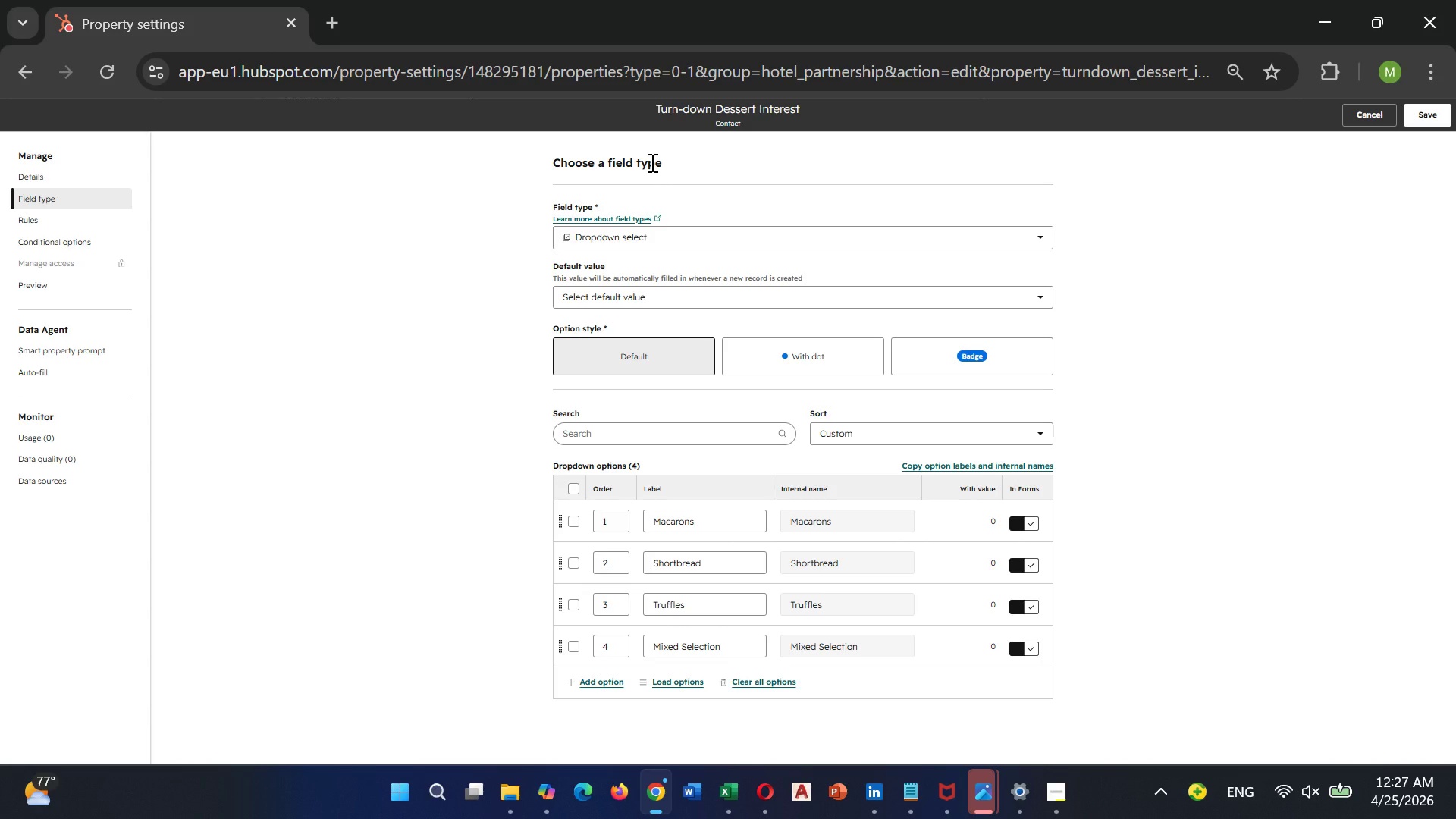 
wait(7.75)
 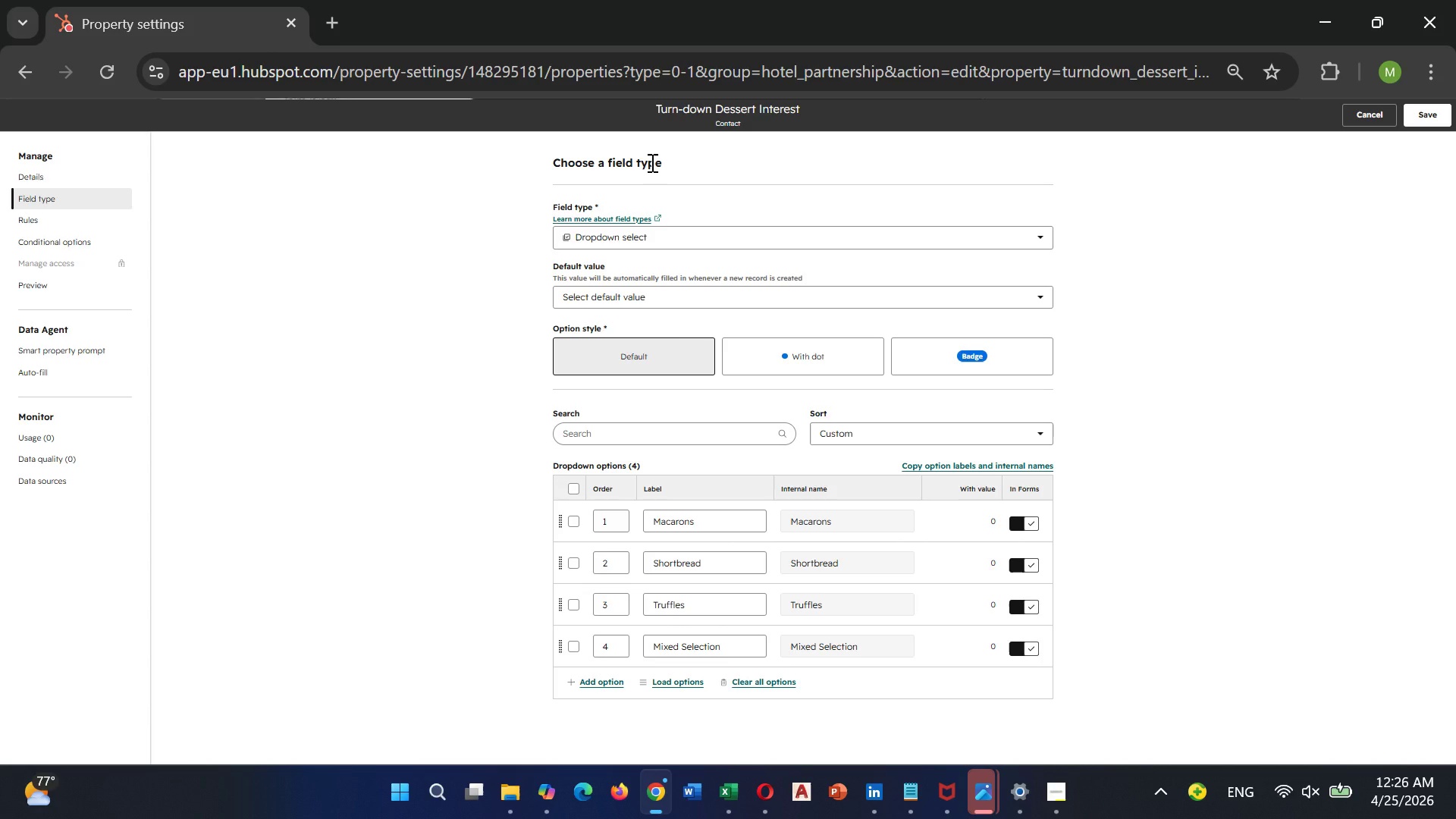 
scroll: coordinate [1200, 538], scroll_direction: down, amount: 6.0
 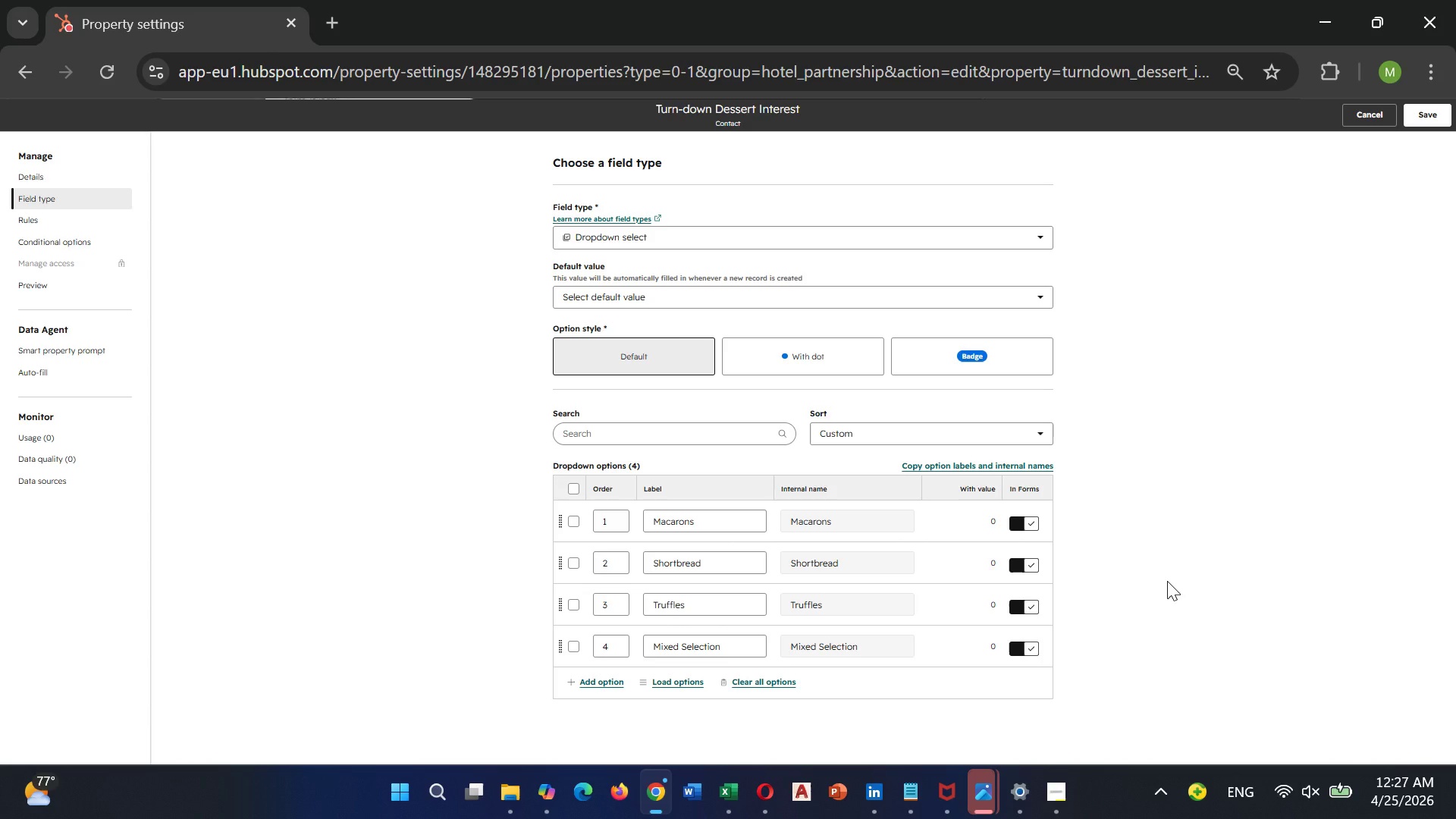 
wait(12.81)
 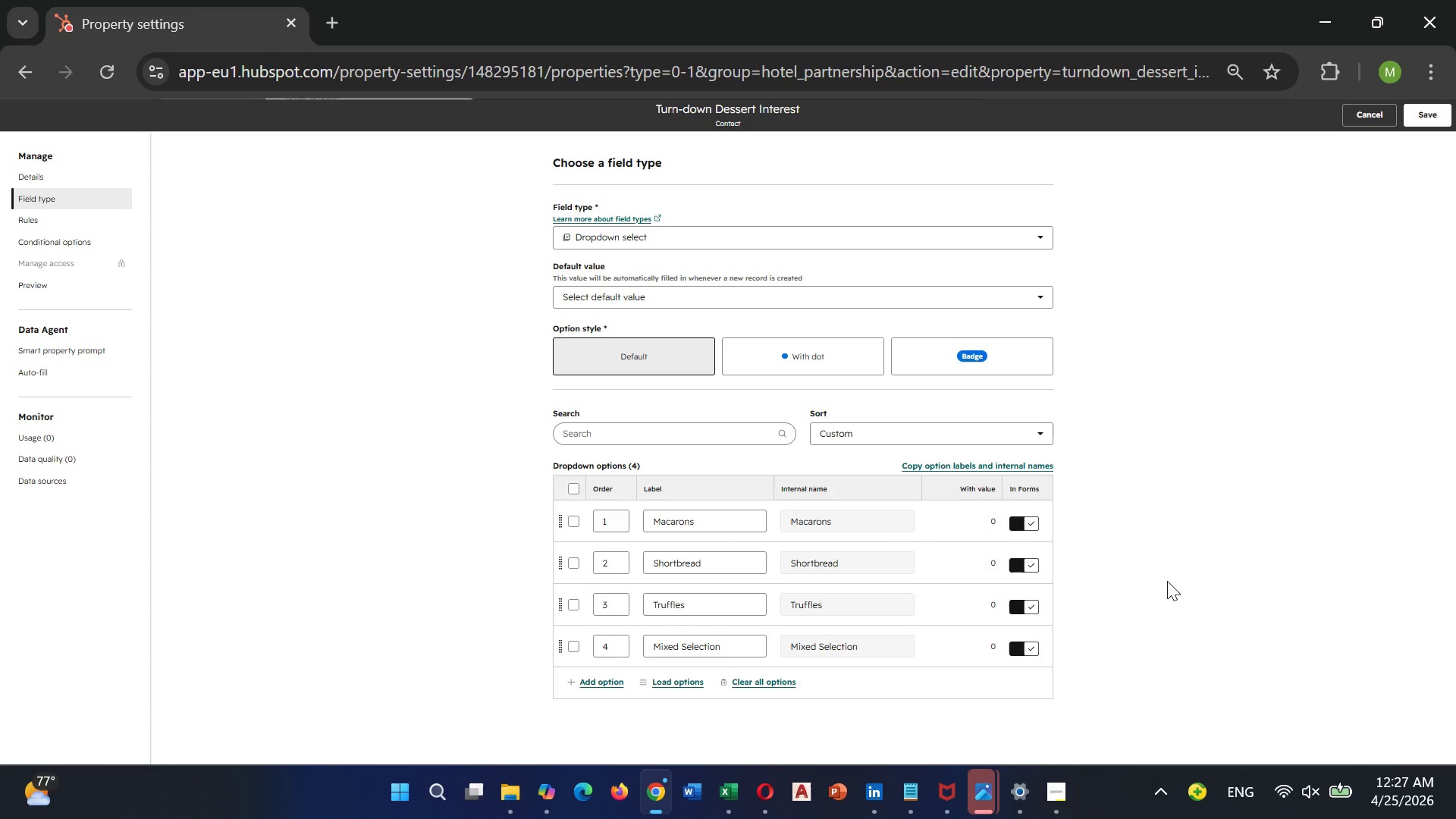 
left_click([1438, 118])
 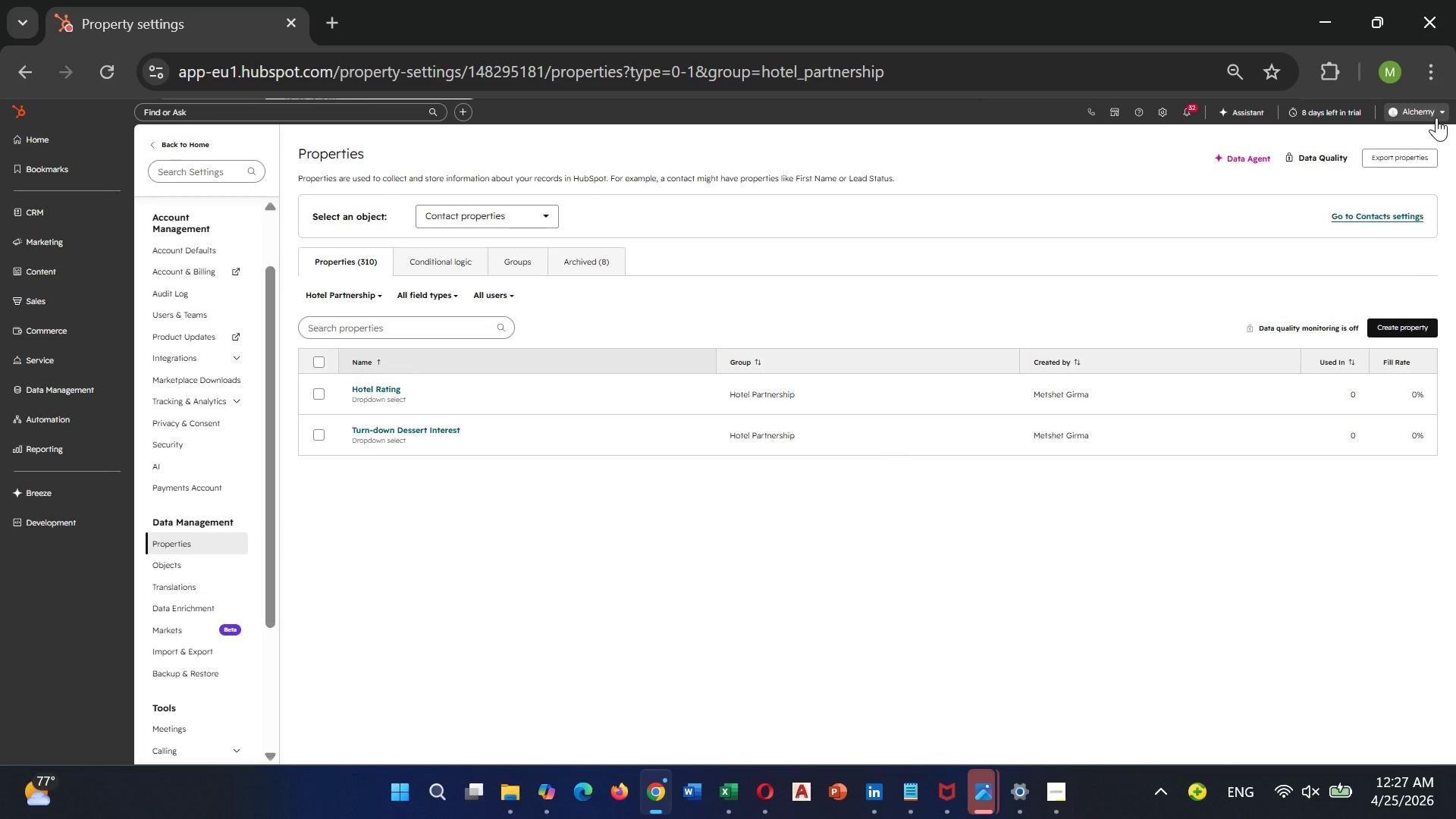 
wait(11.74)
 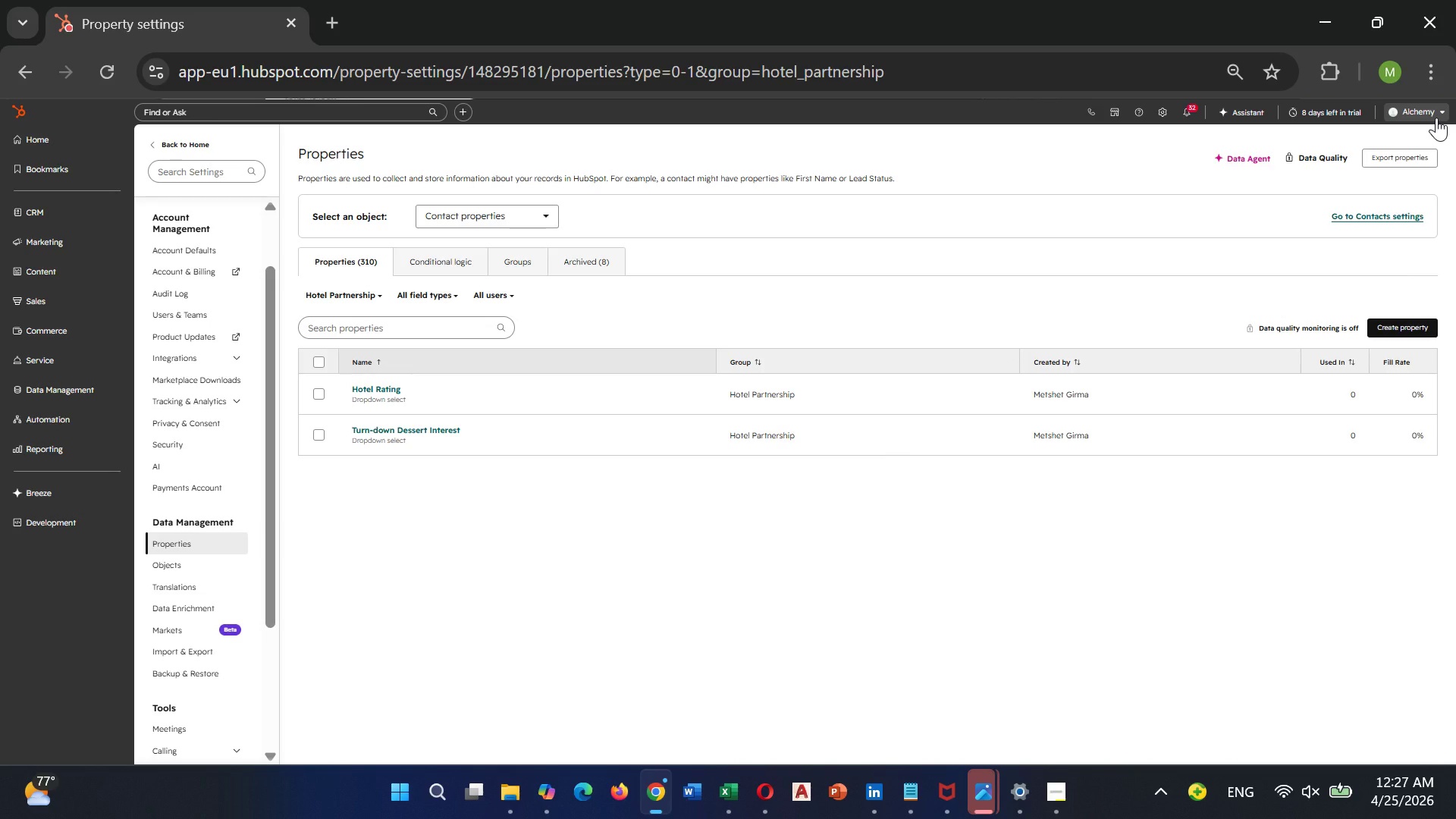 
key(Control+Minus)
 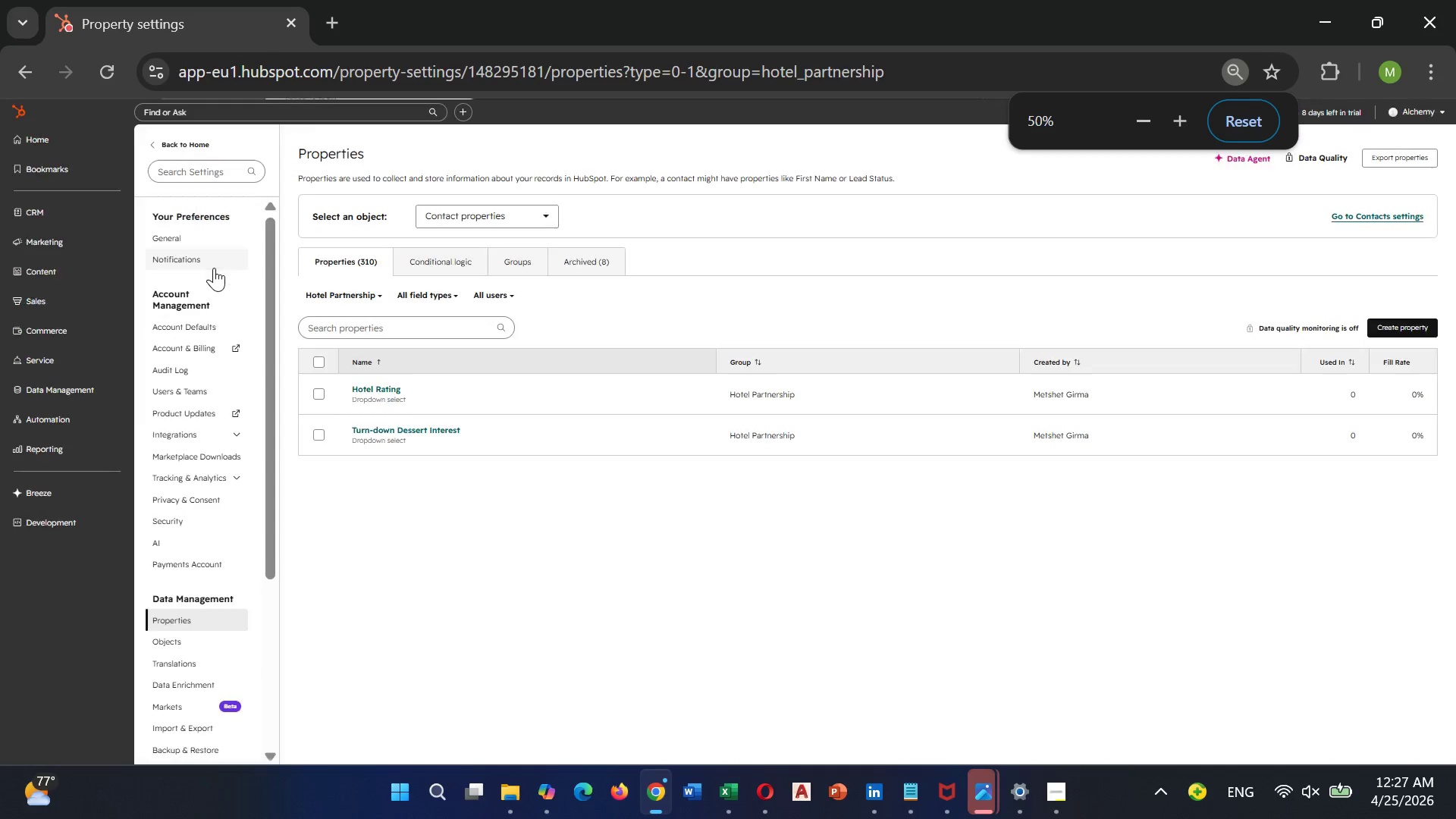 
key(Control+Equal)
 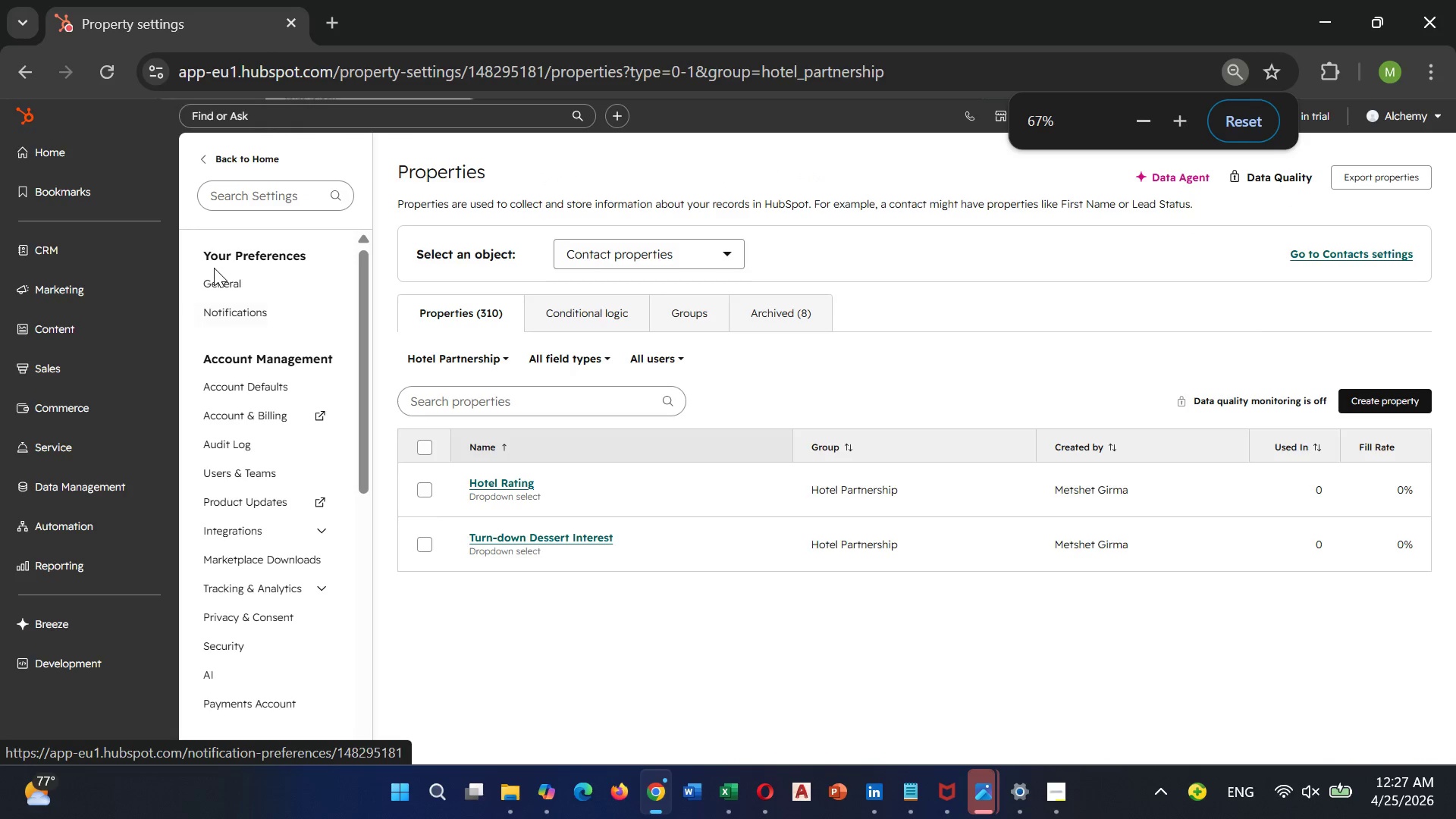 
key(Control+Equal)
 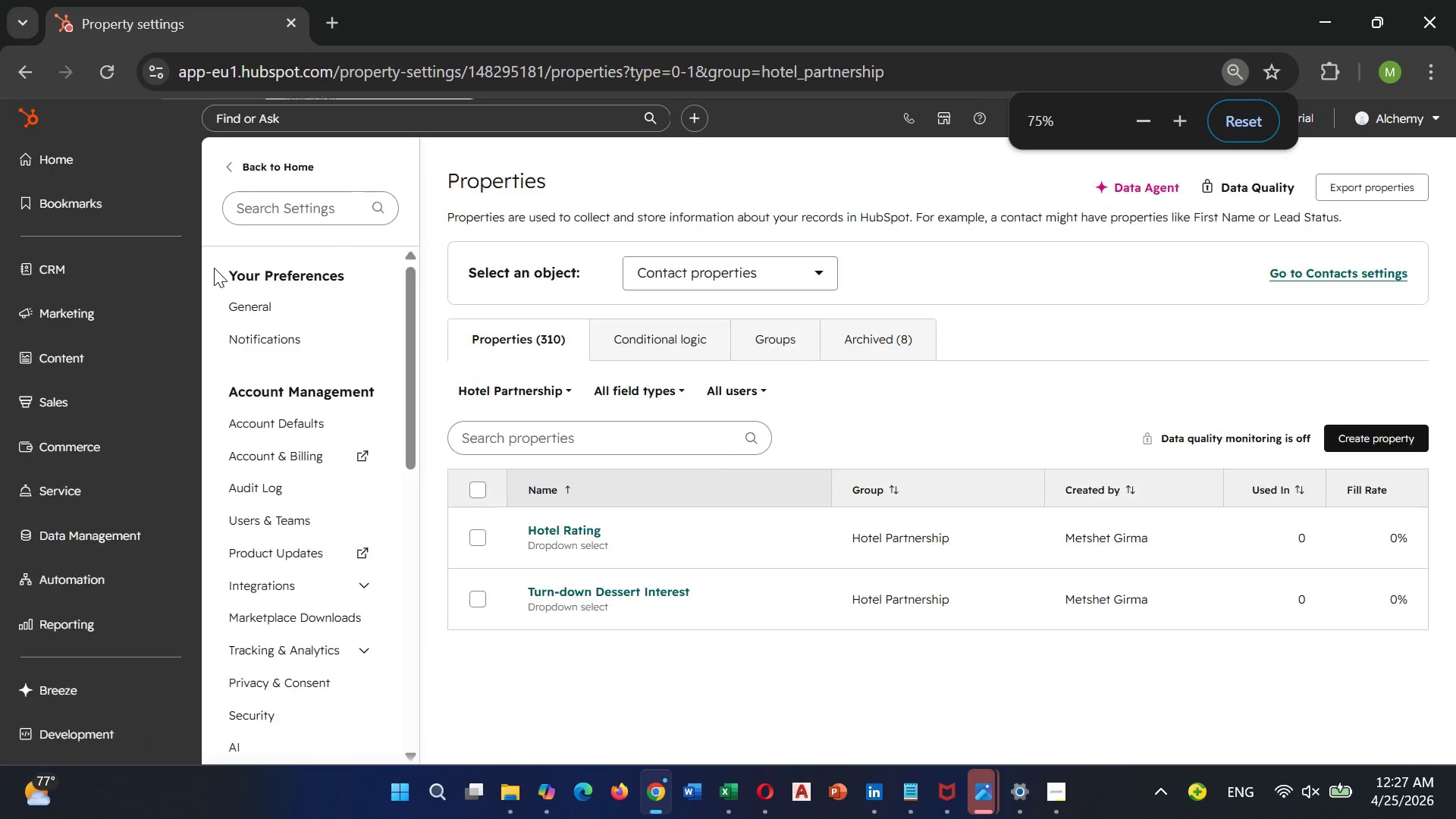 
key(Control+Equal)
 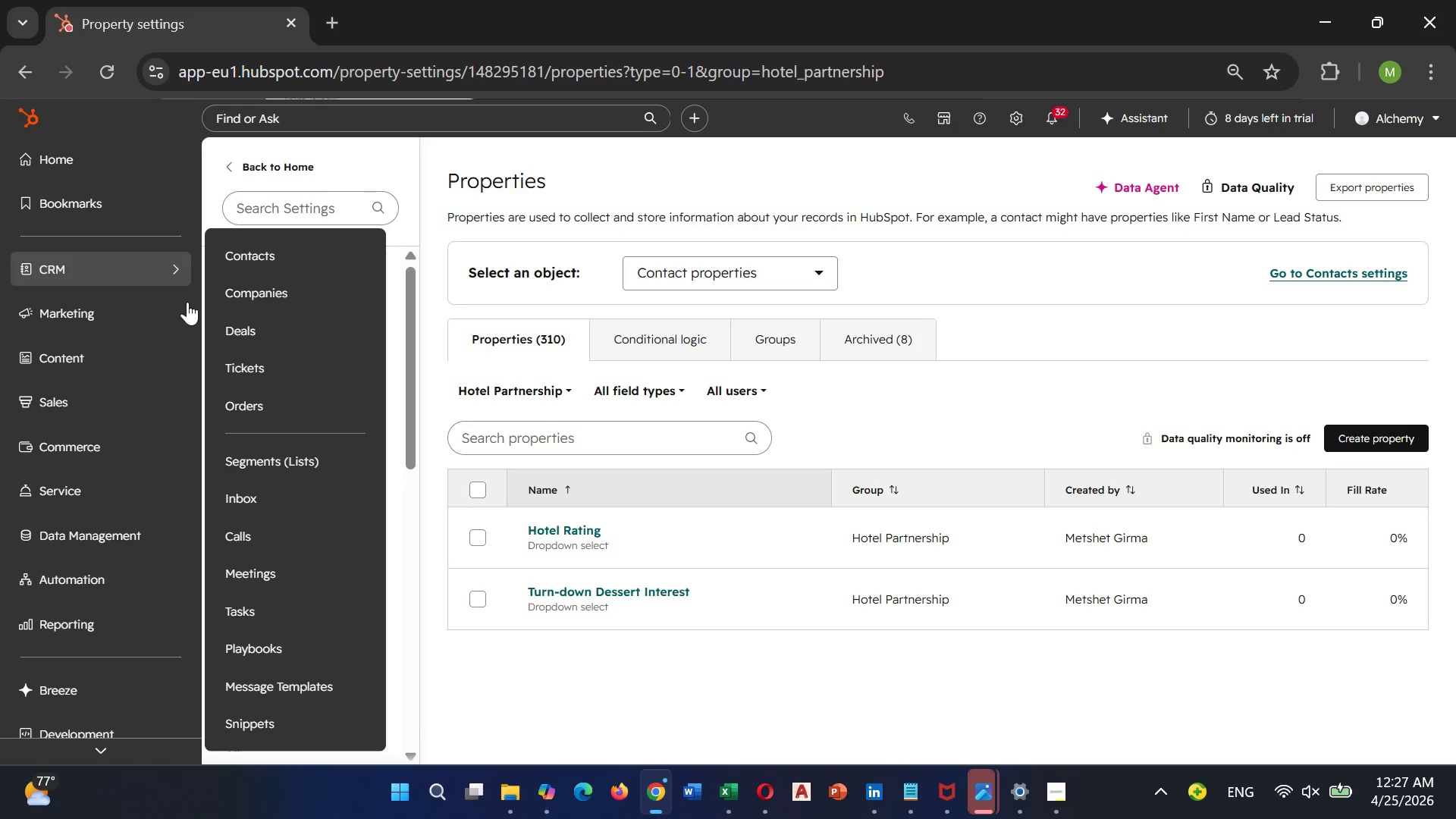 
wait(6.95)
 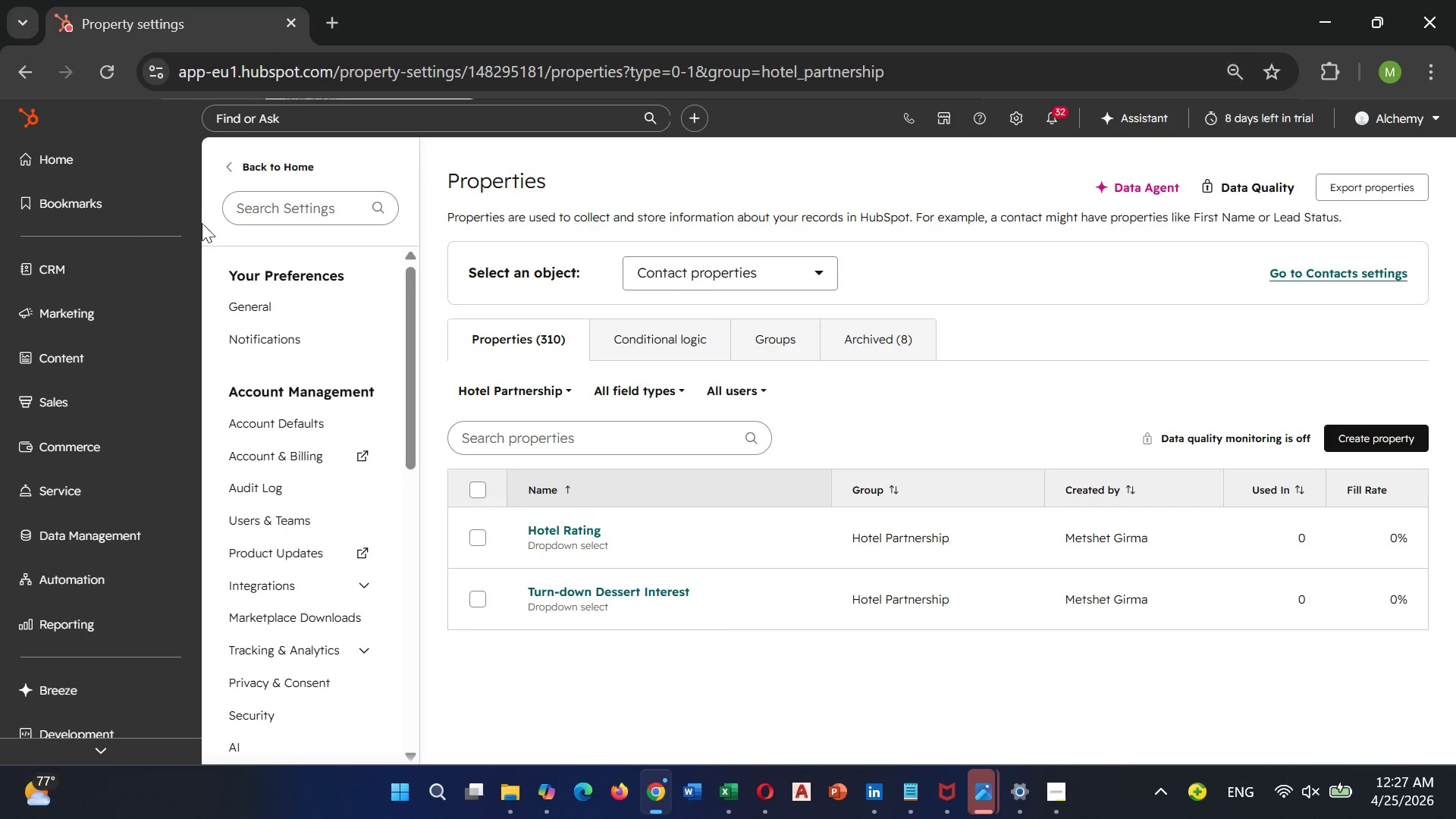 
left_click([284, 459])
 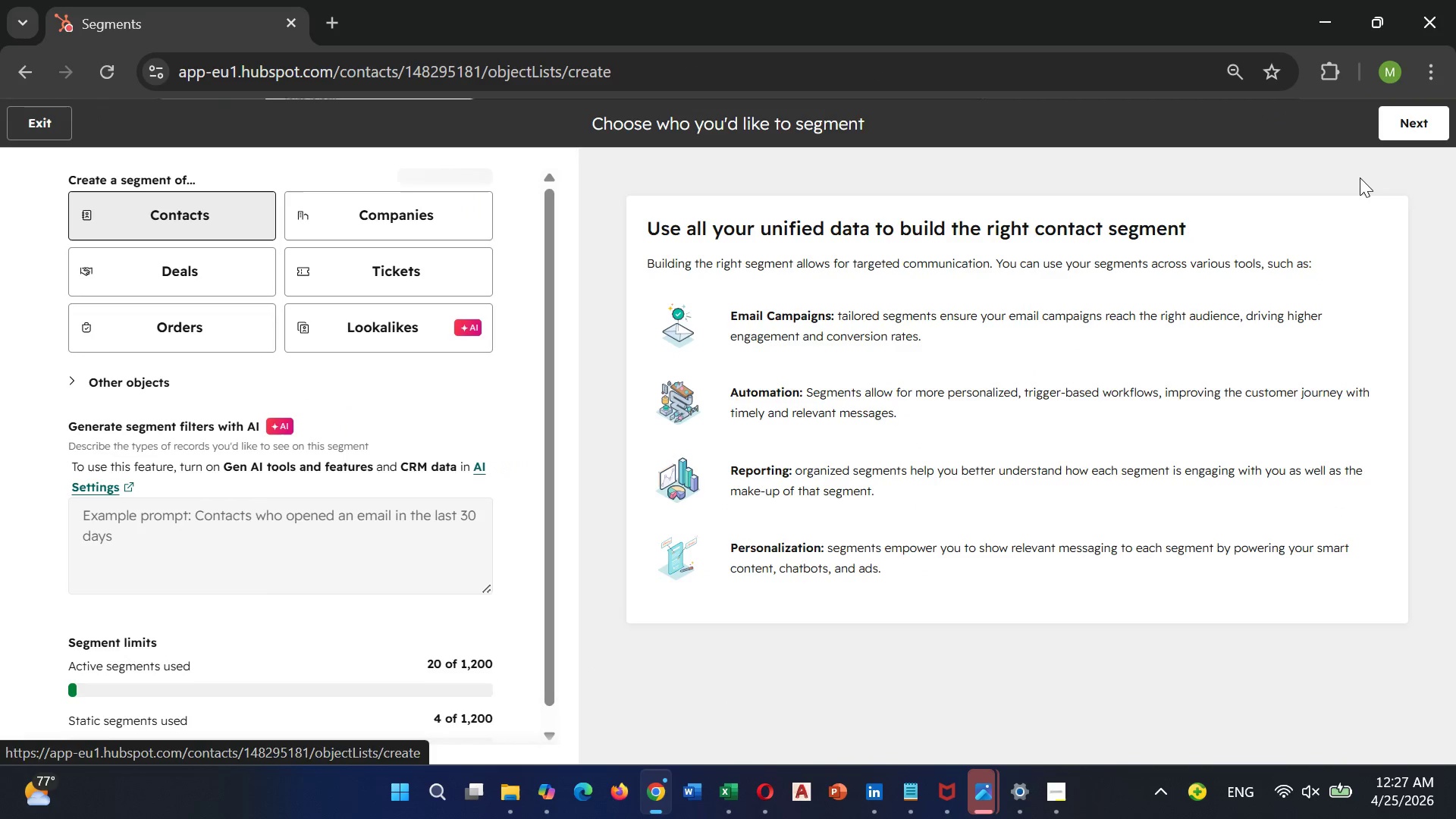 
wait(7.88)
 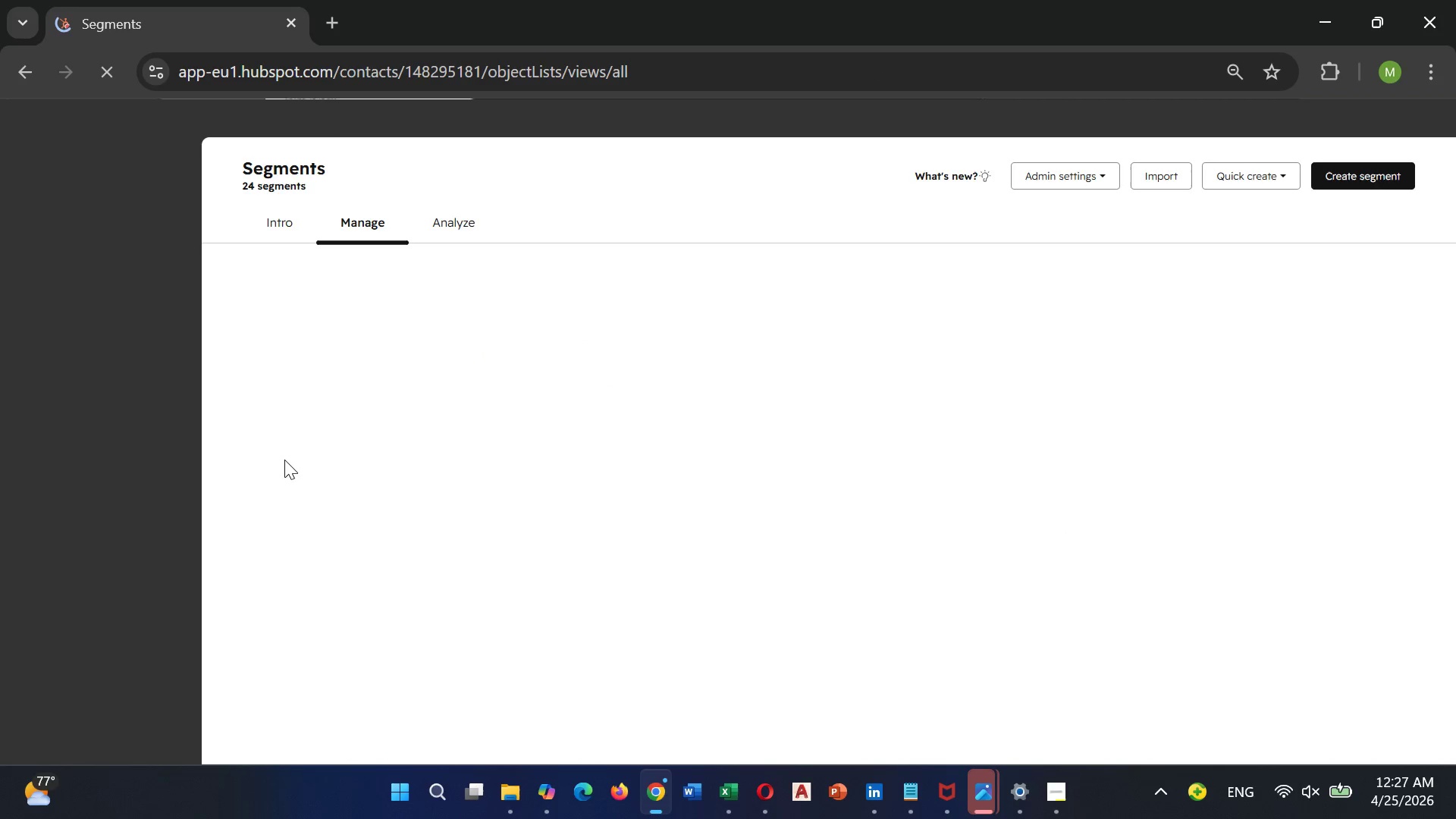 
left_click([1411, 126])
 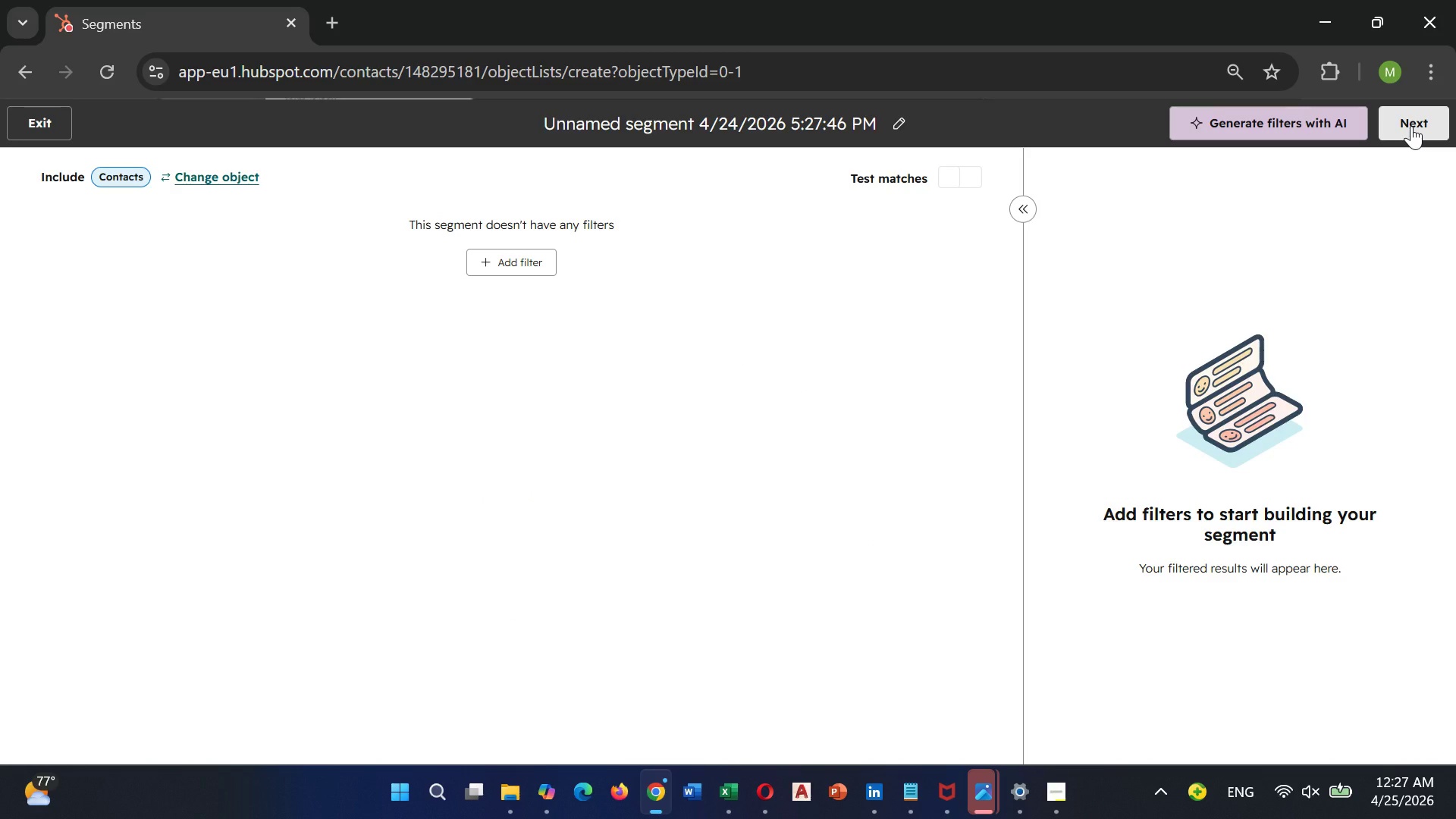 
left_click([1411, 126])
 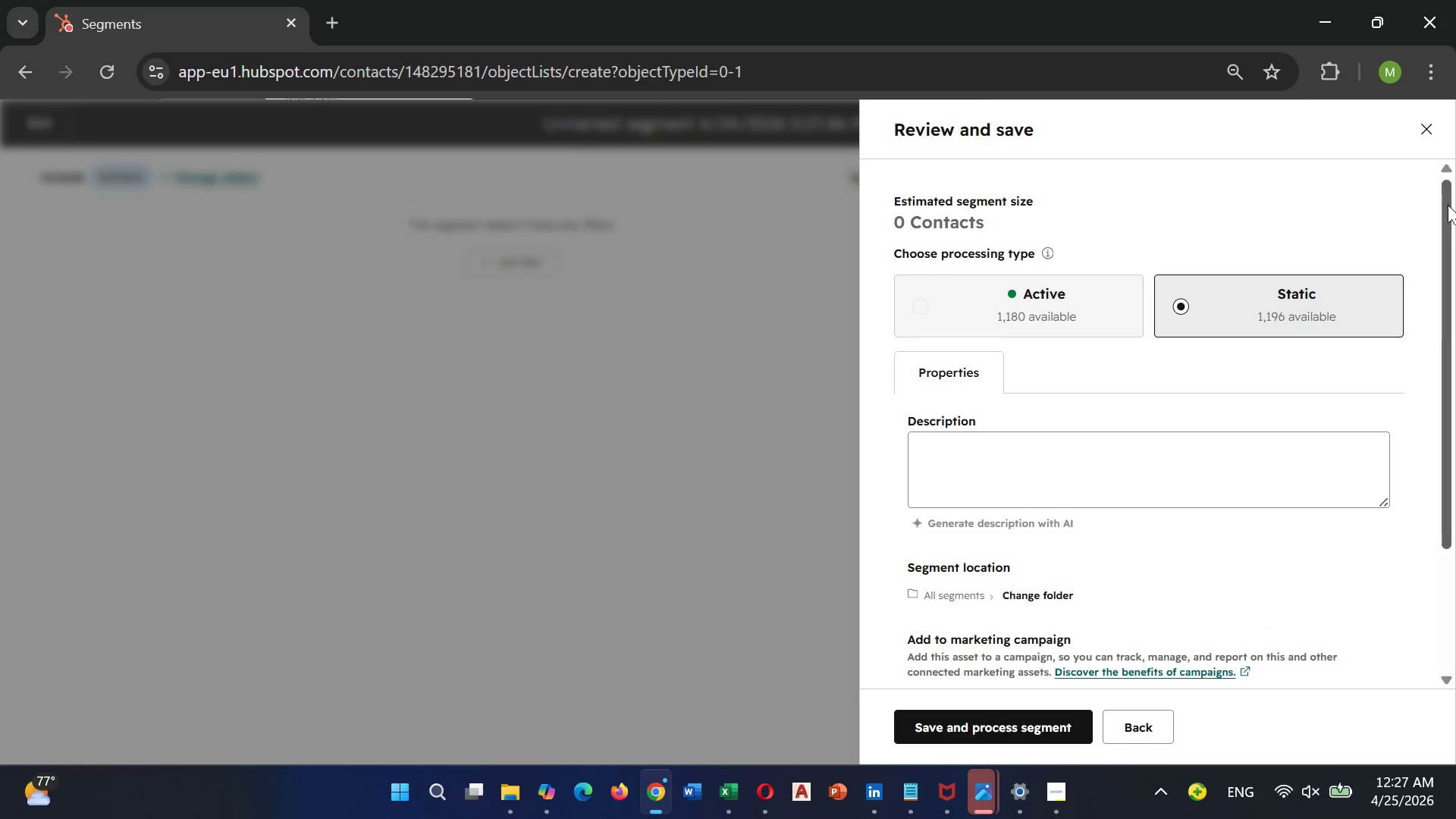 
wait(5.38)
 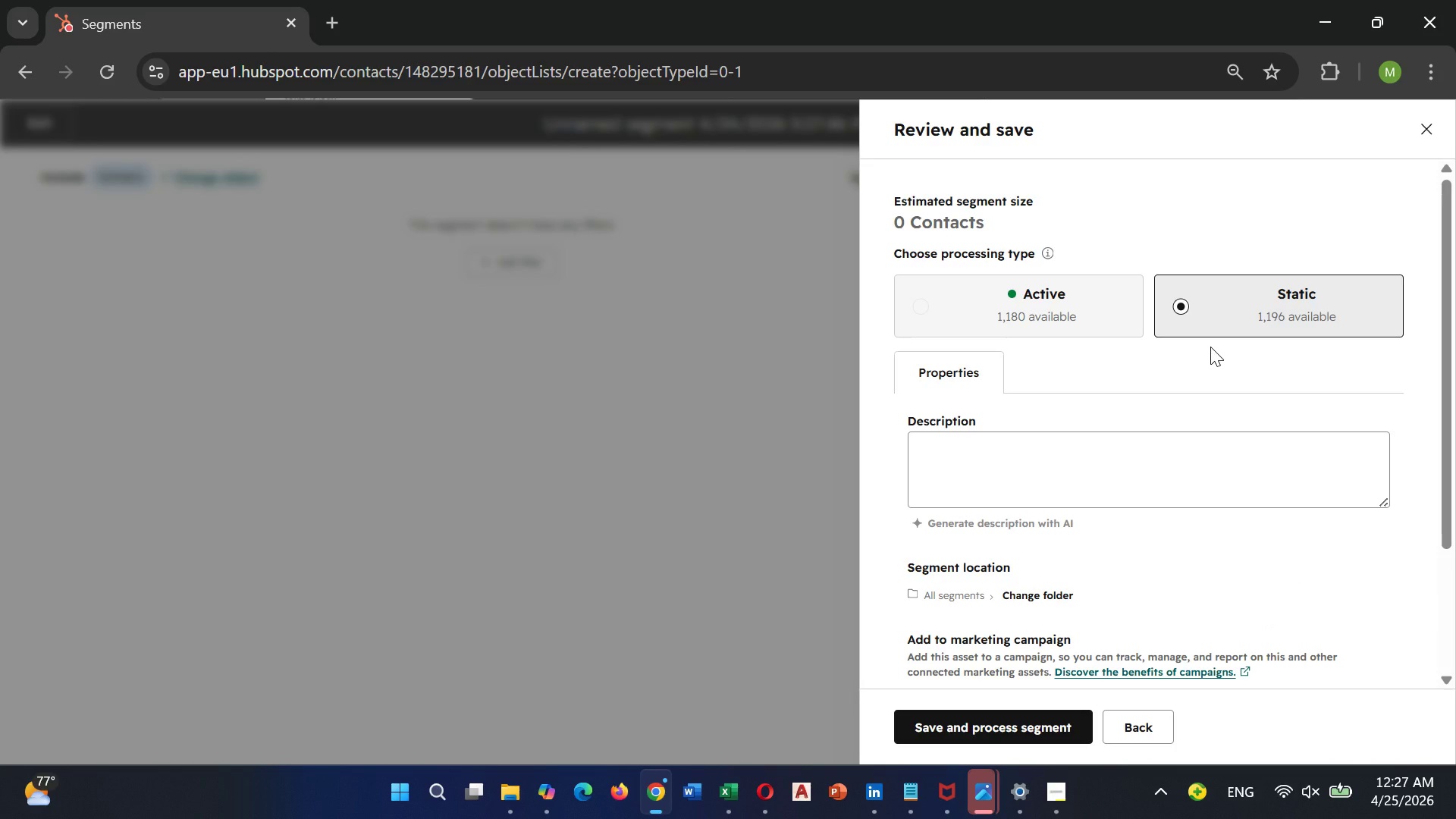 
left_click([1420, 122])
 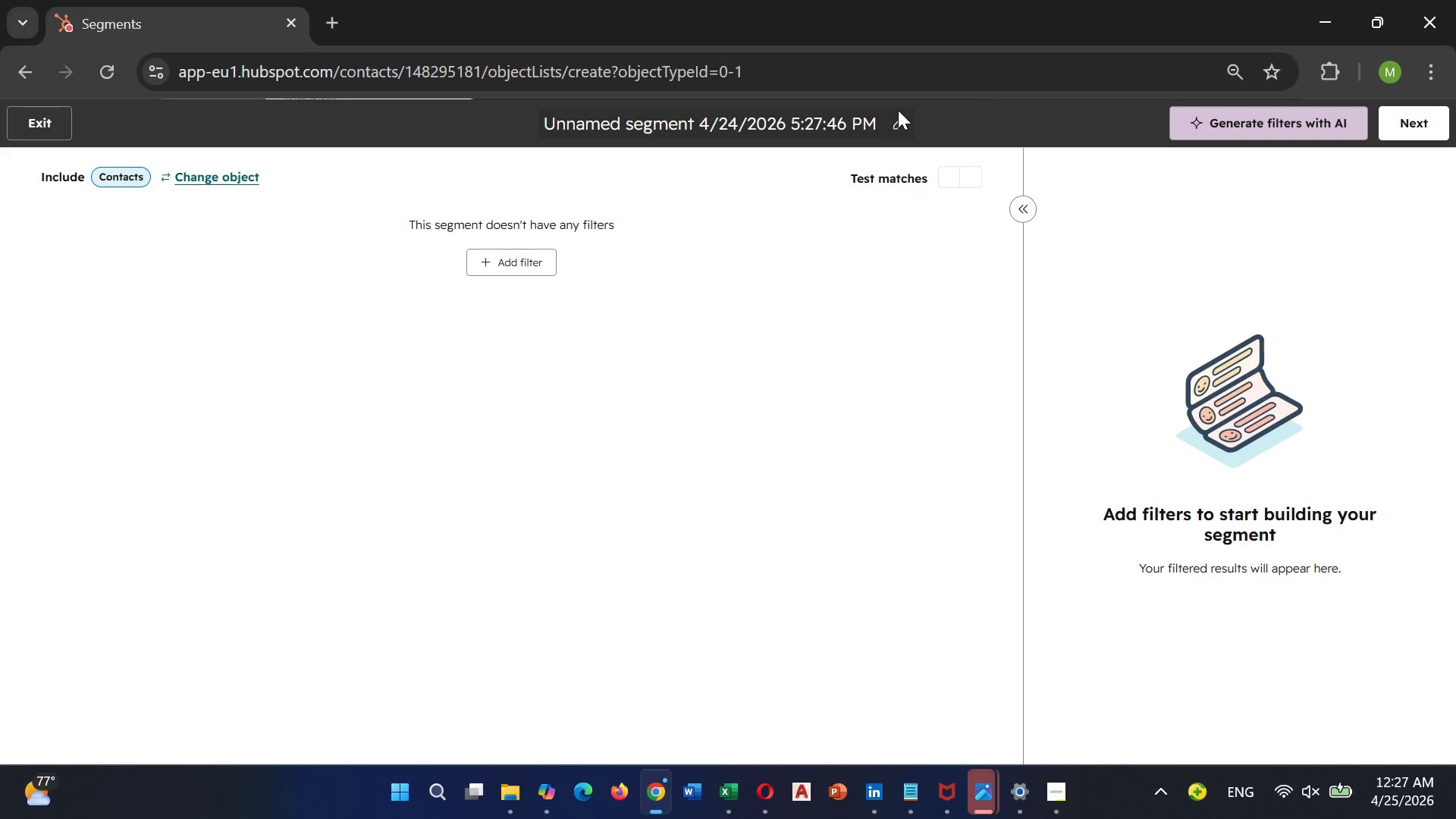 
left_click([898, 110])
 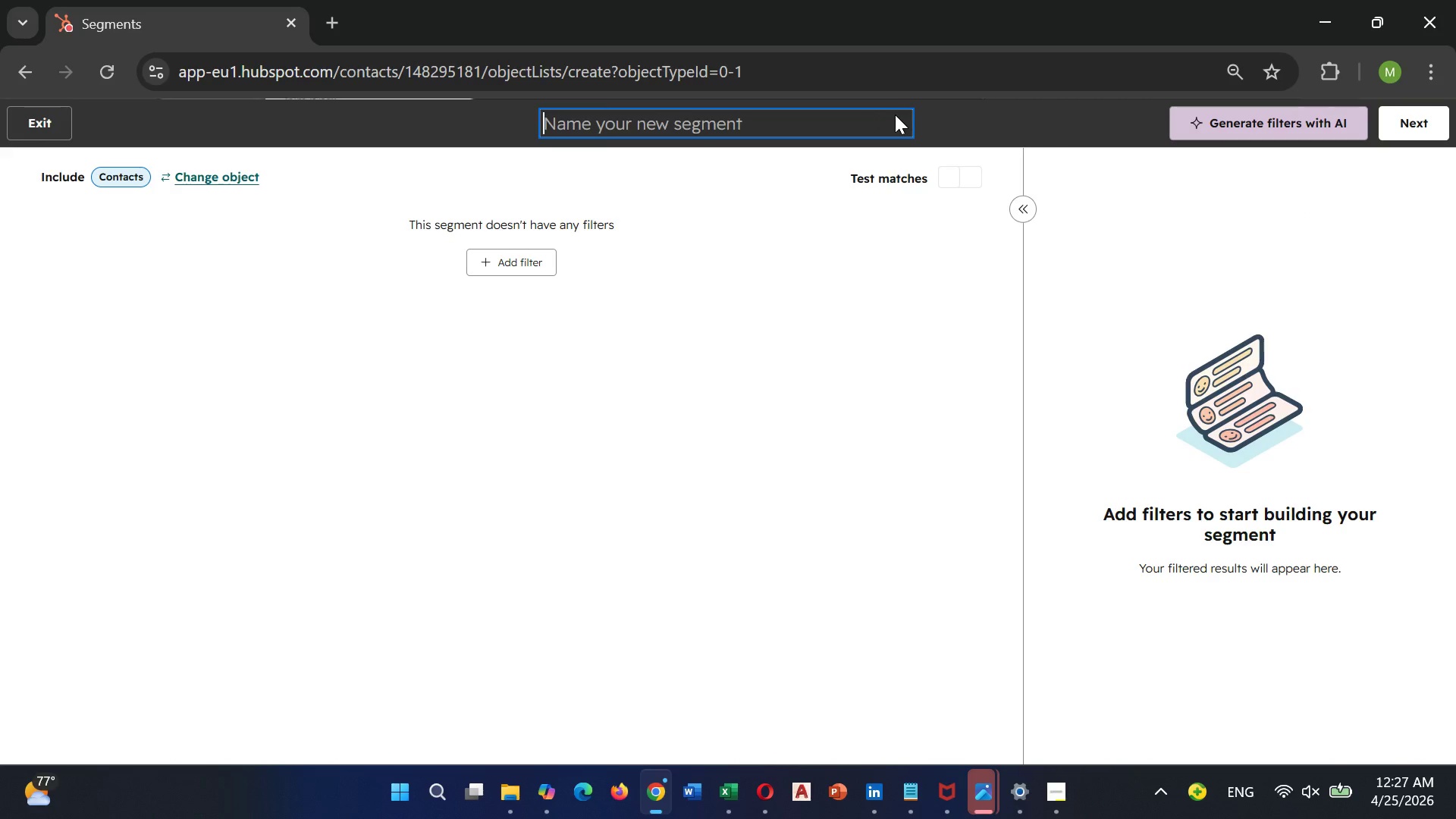 
key(Backspace)
 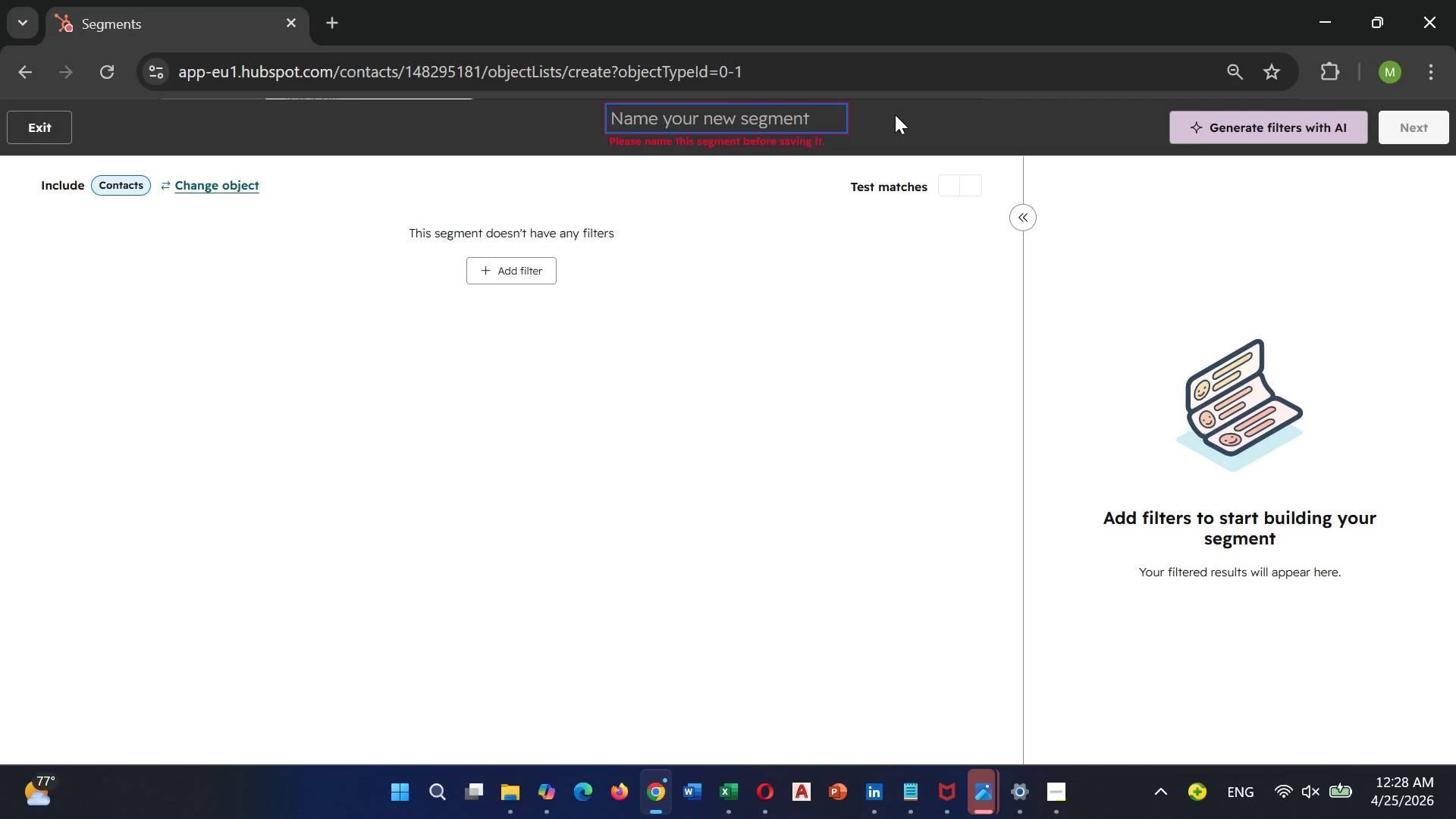 
type(Bout)
 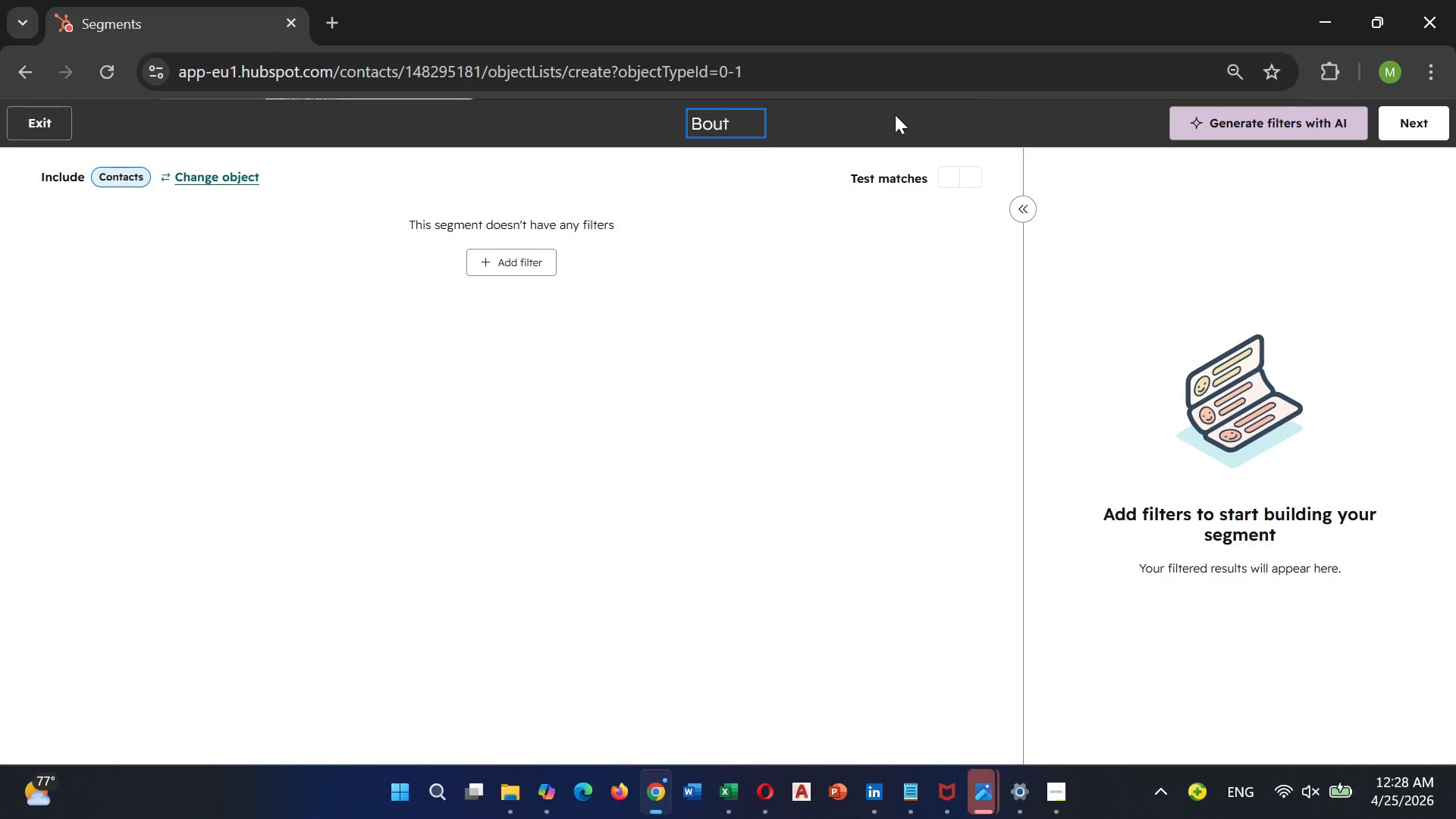 
type(ique)
 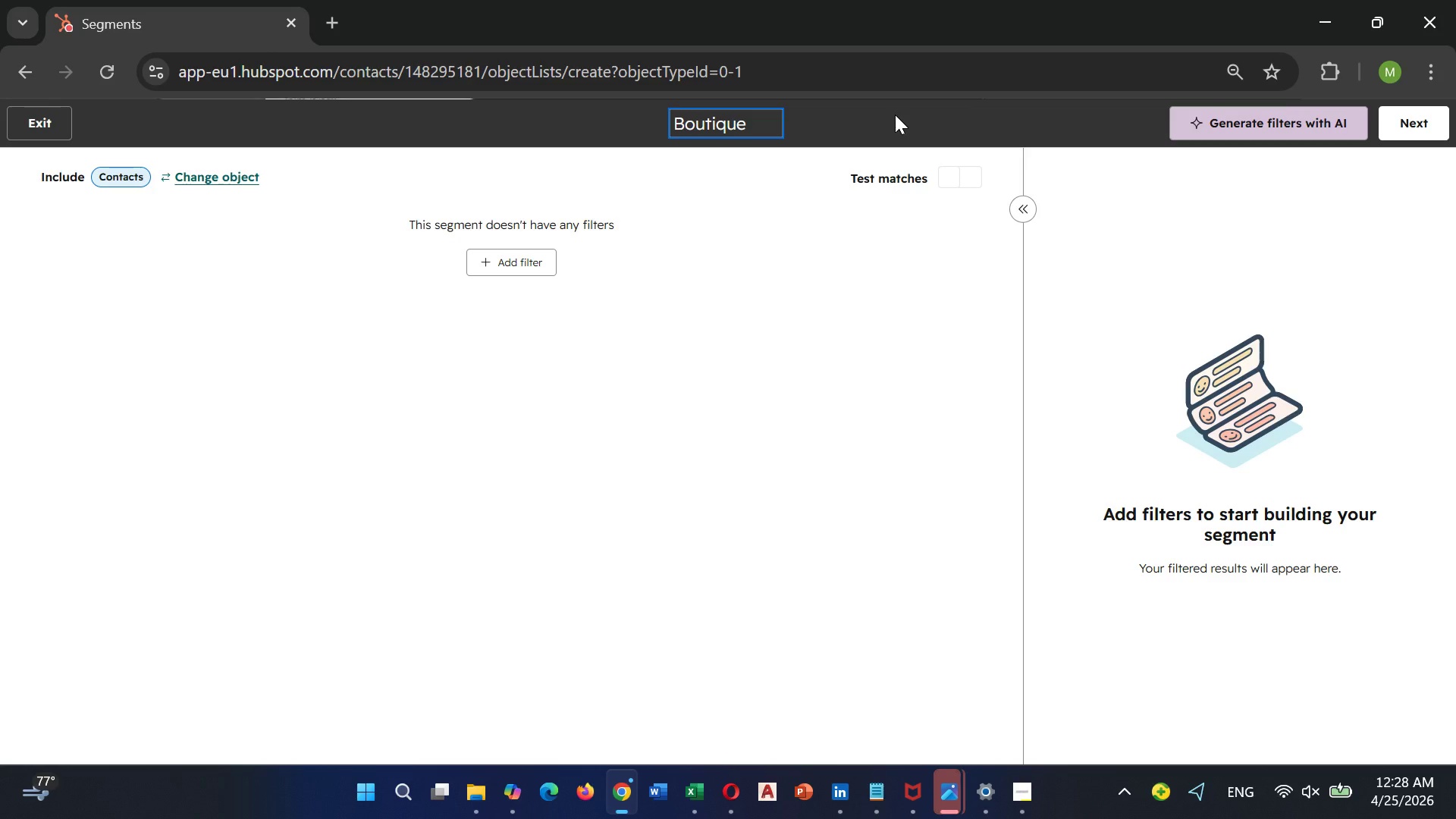 
wait(6.3)
 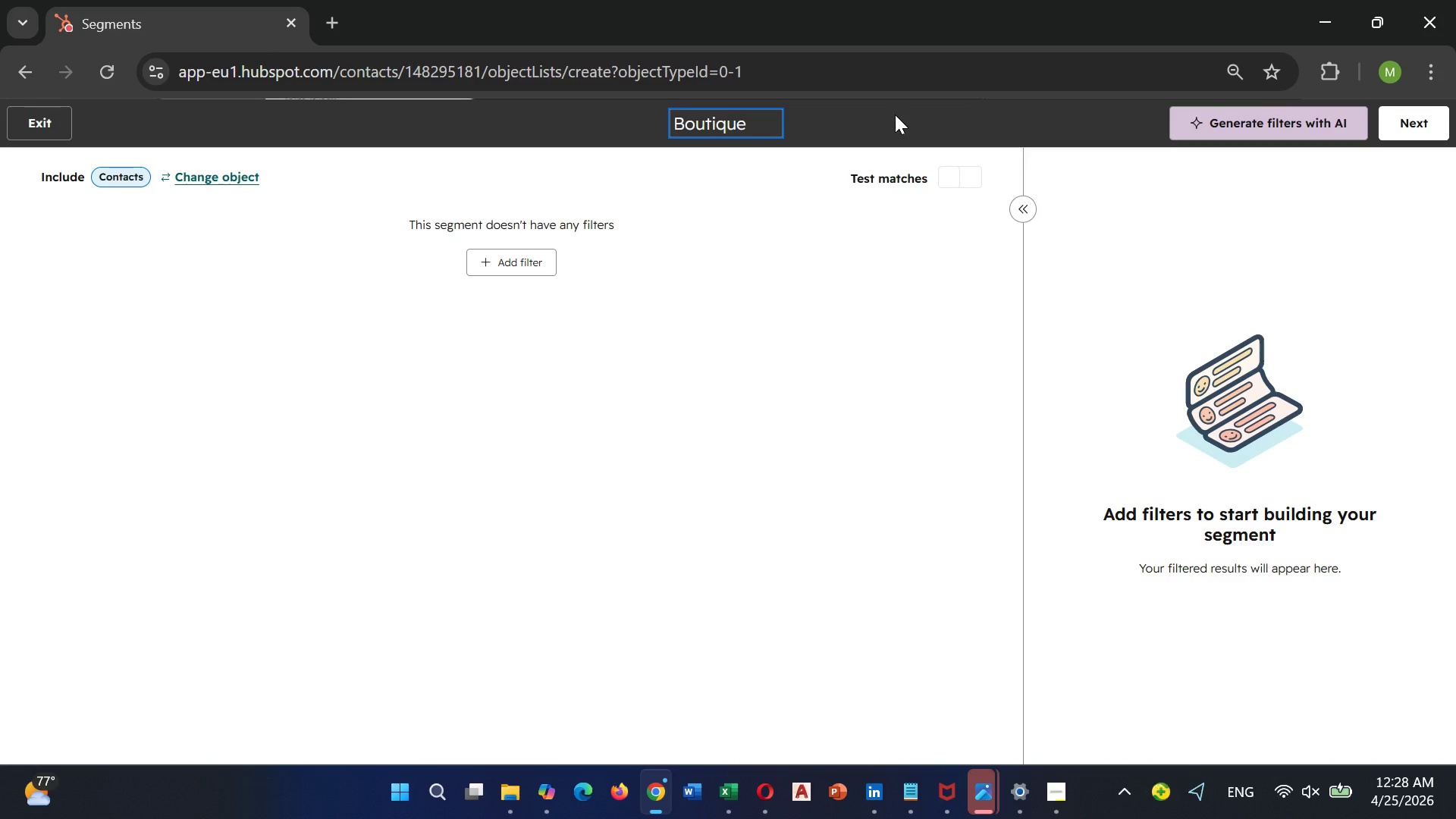 
type( otel)
 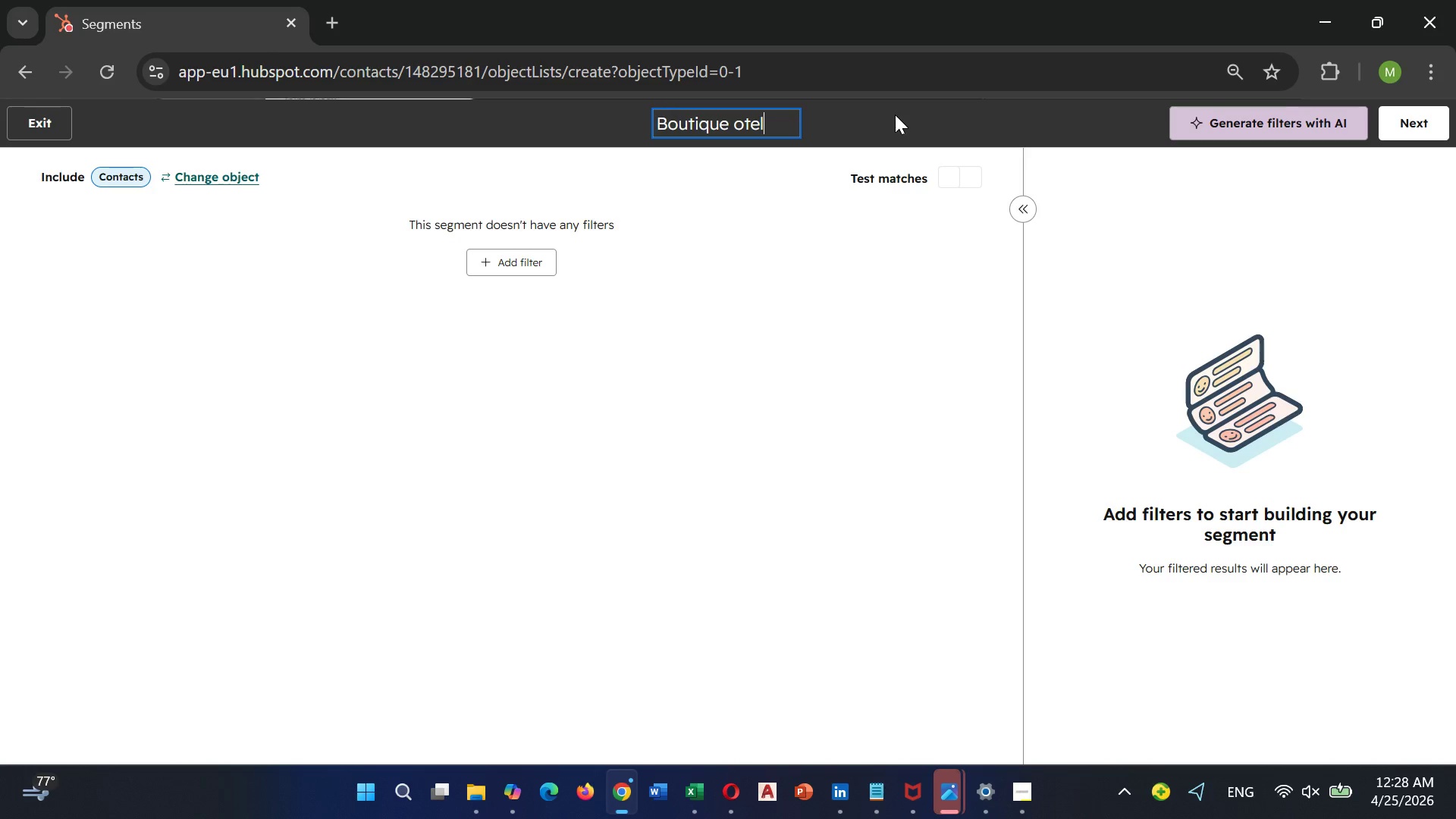 
key(ArrowLeft)
 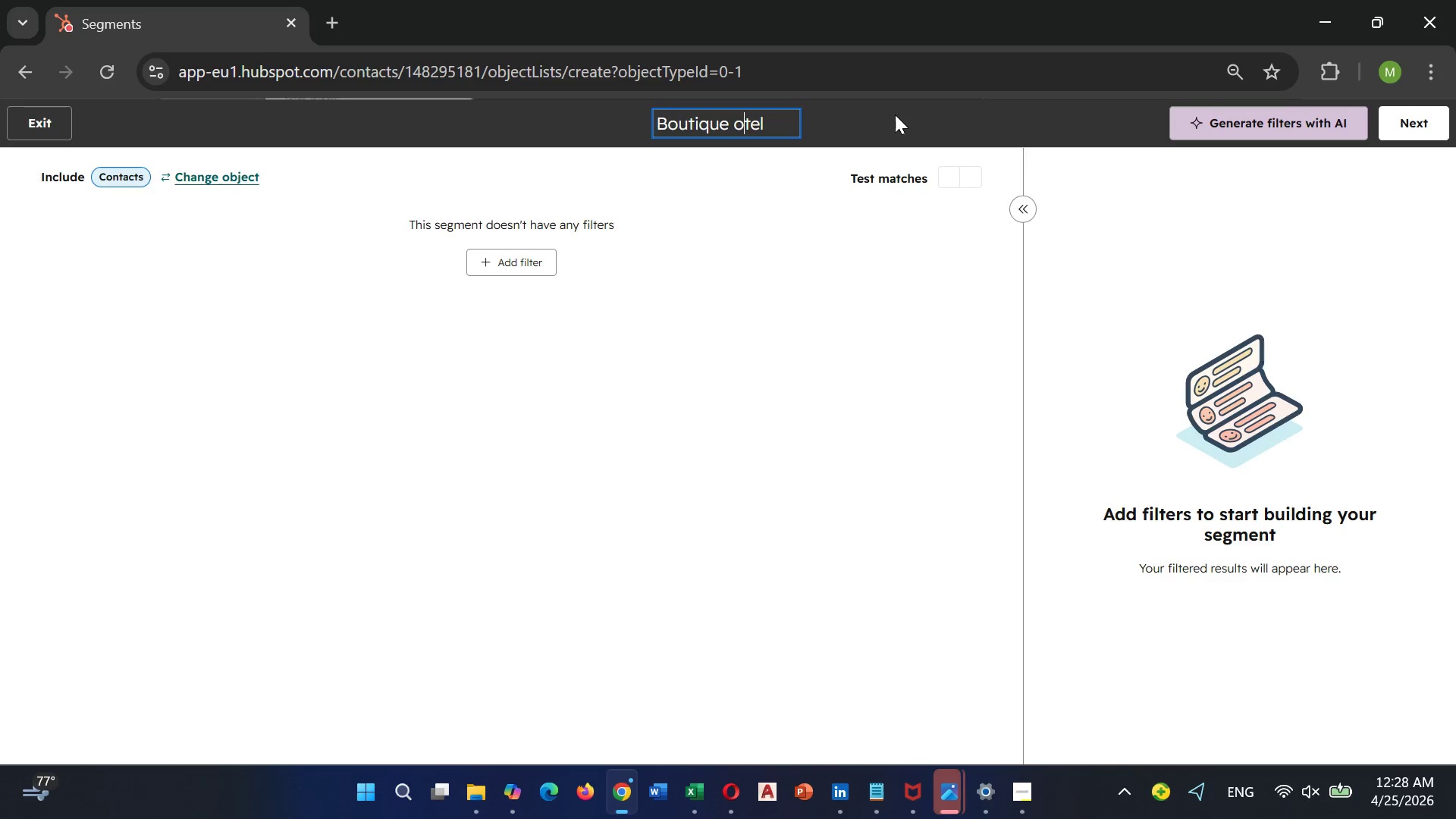 
key(ArrowLeft)
 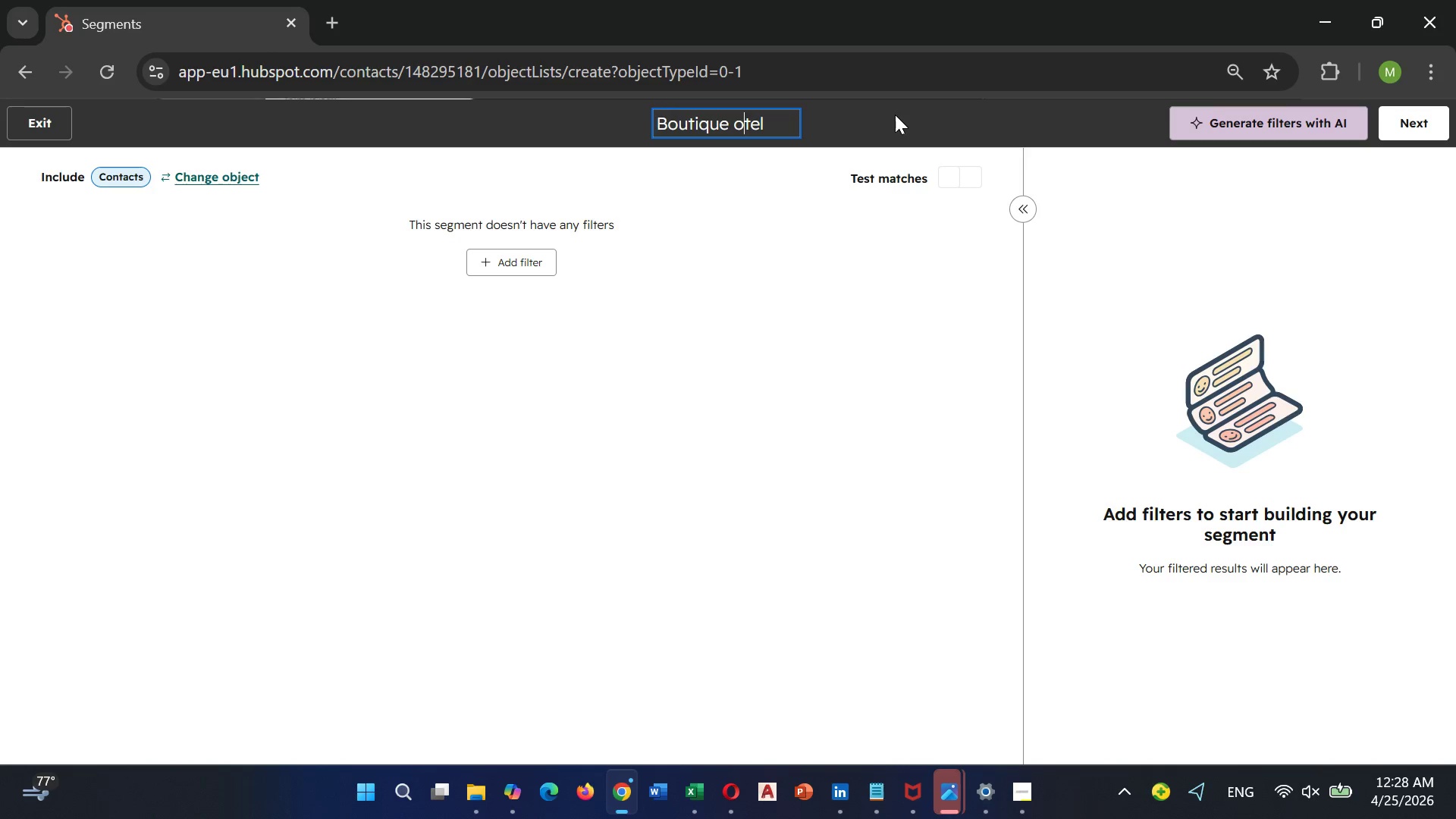 
key(ArrowLeft)
 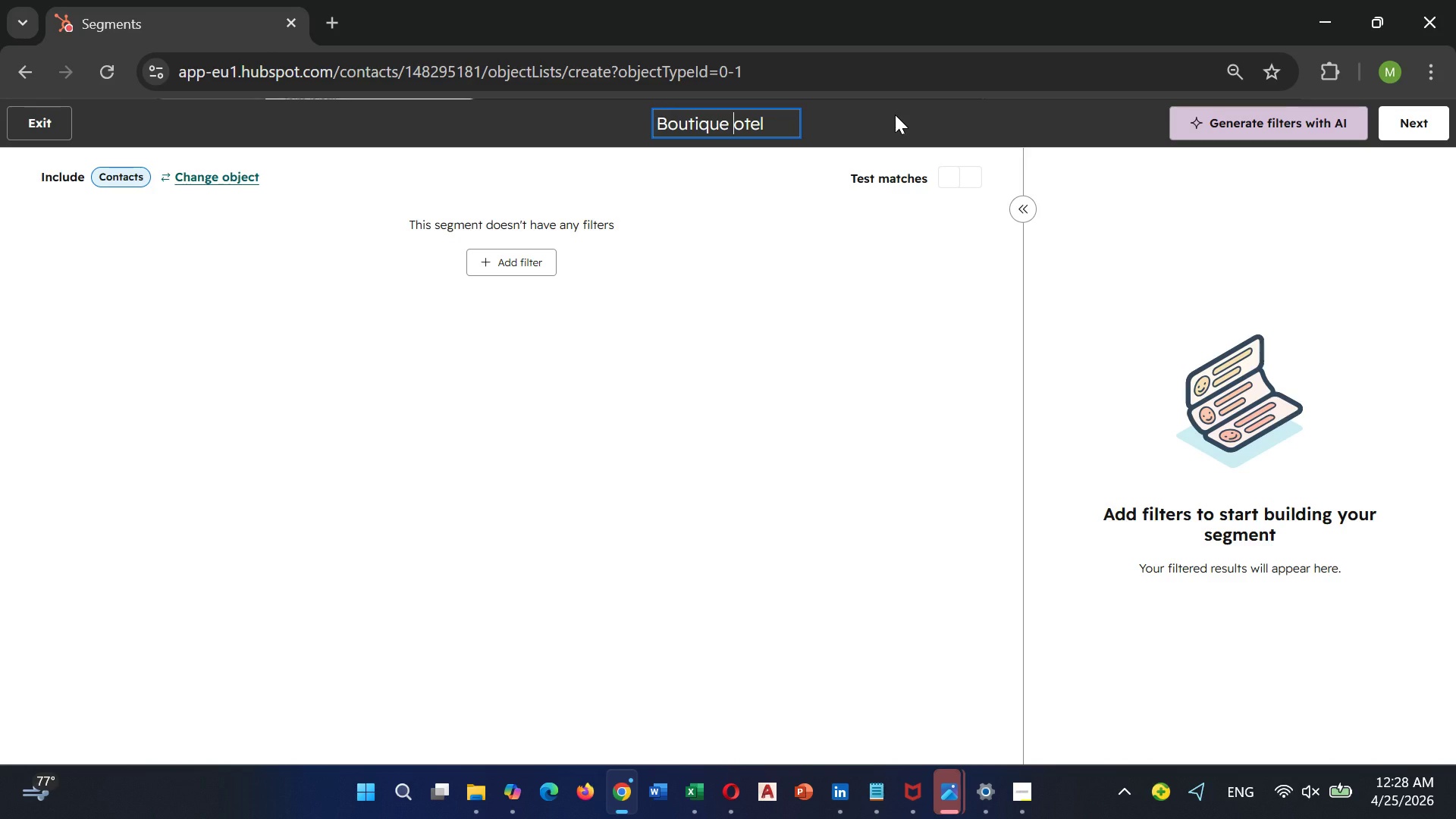 
key(ArrowLeft)
 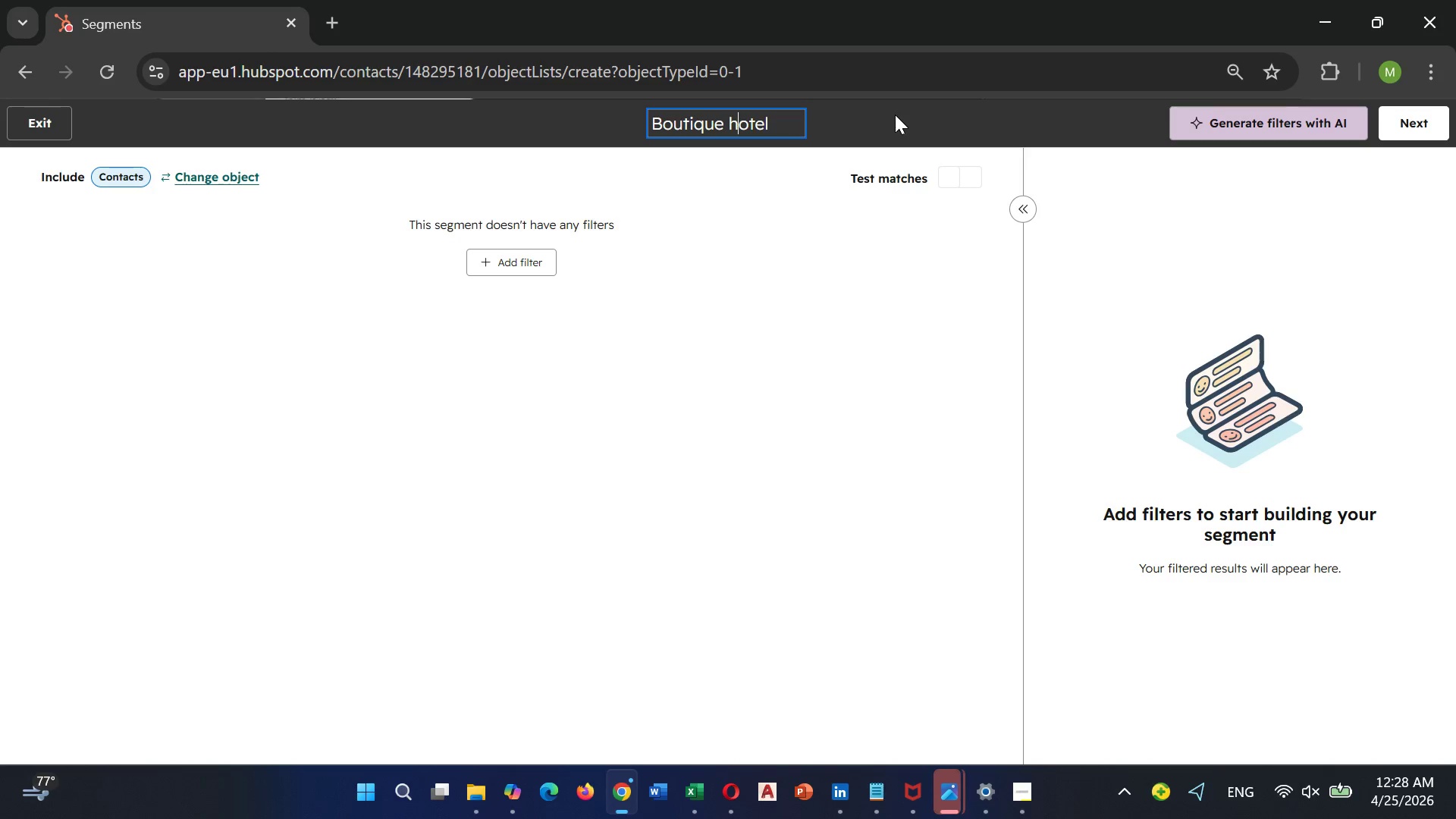 
key(H)
 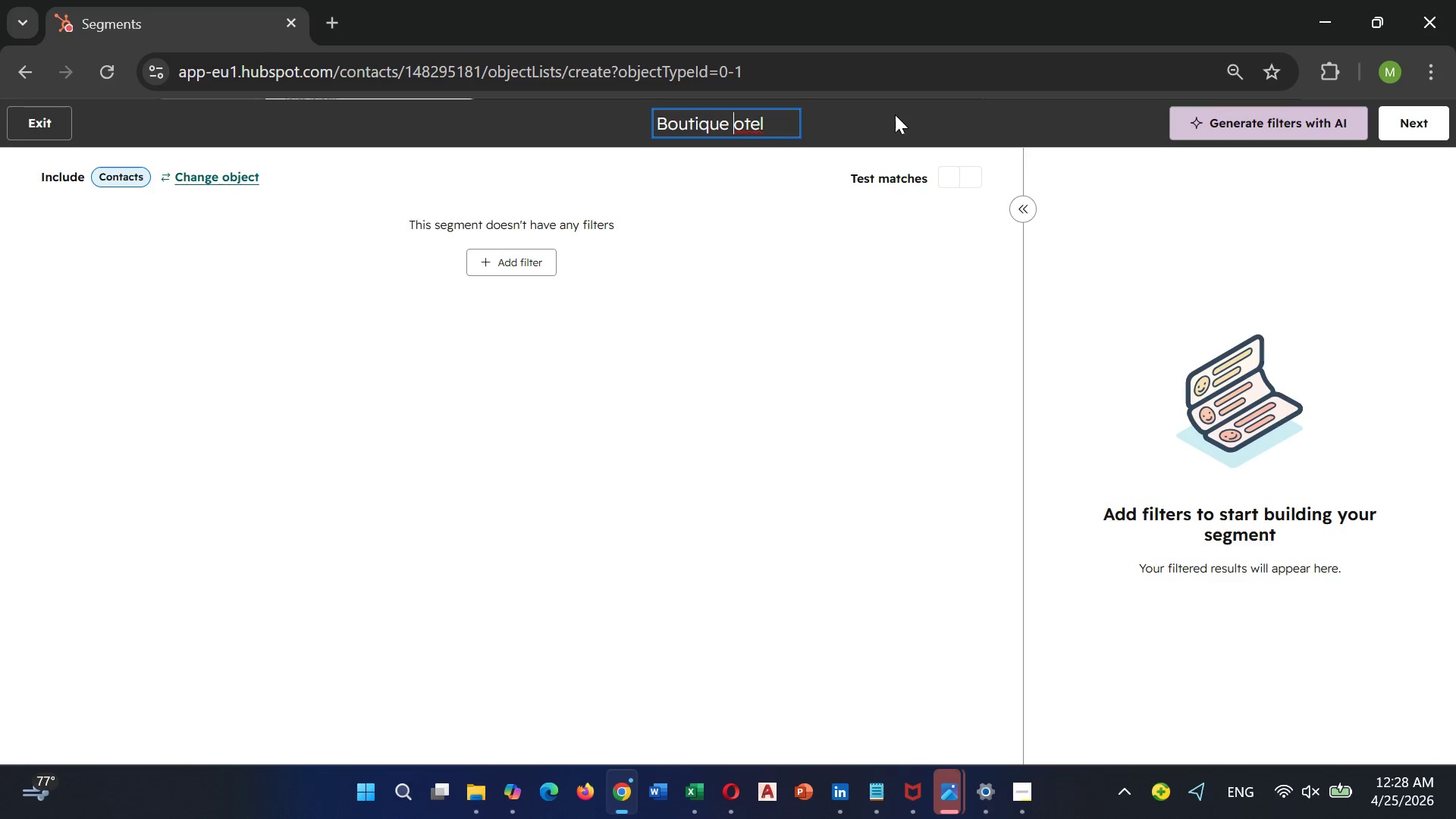 
key(Backspace)
 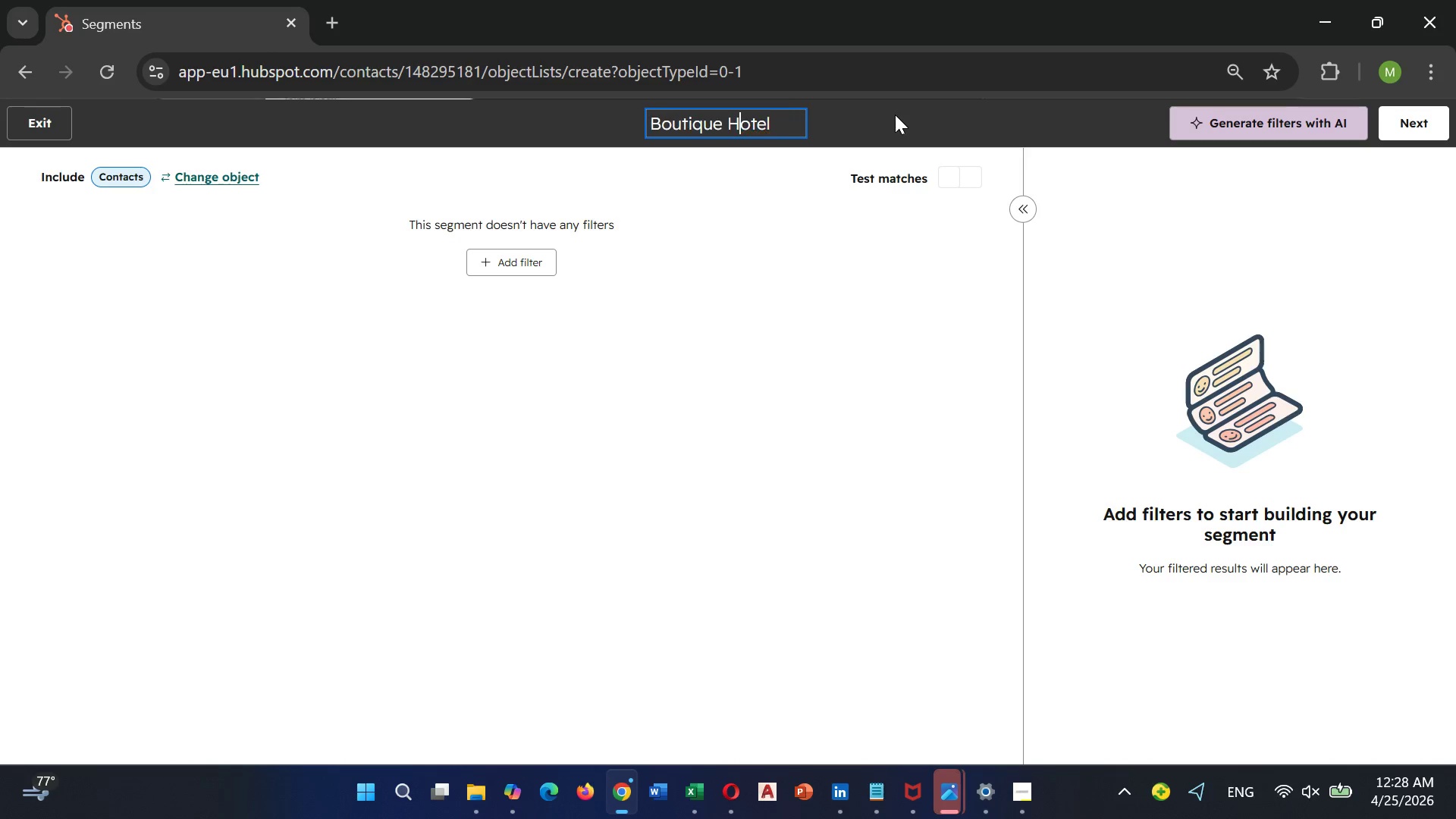 
key(Shift+ShiftLeft)
 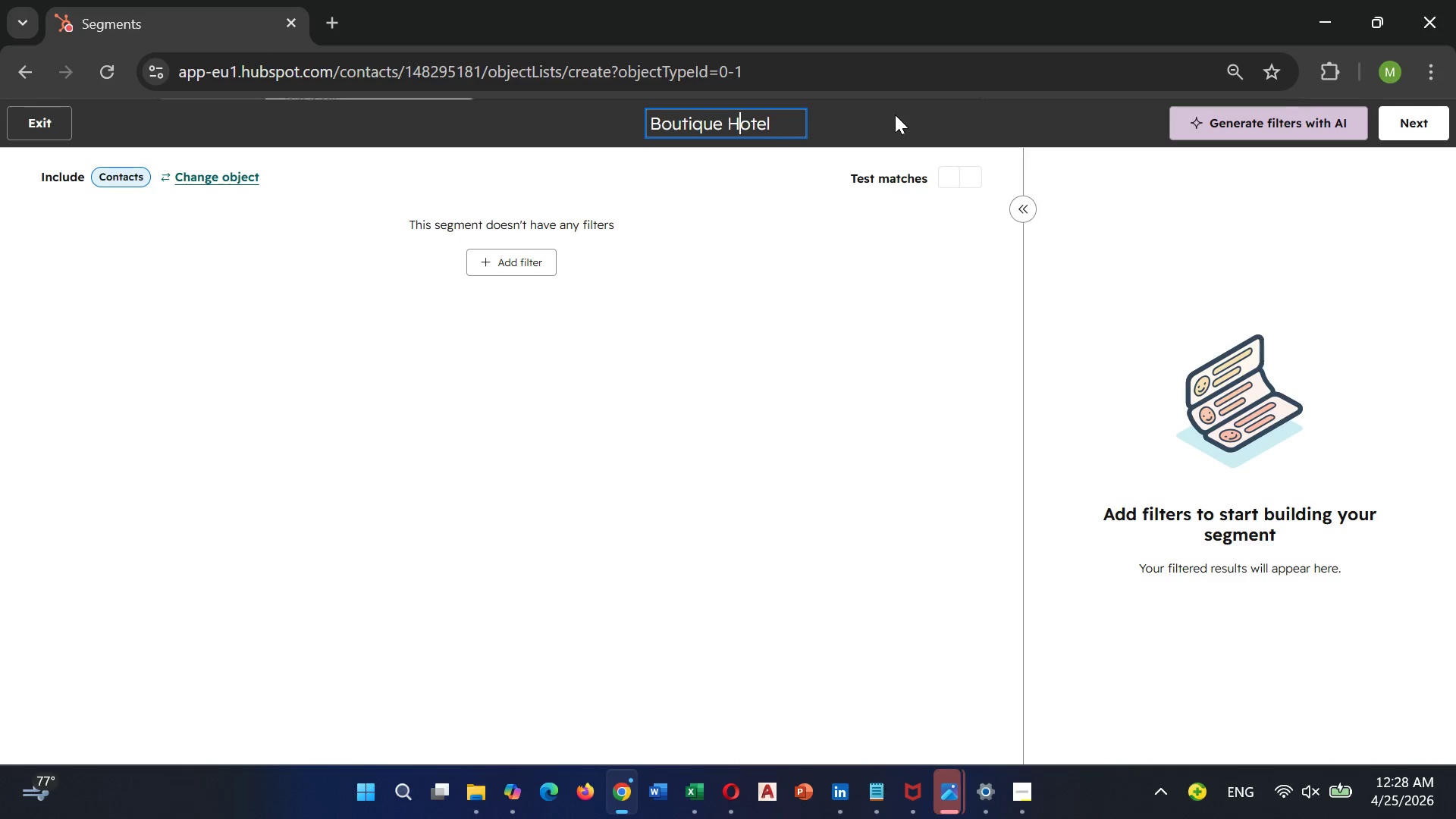 
key(Shift+H)
 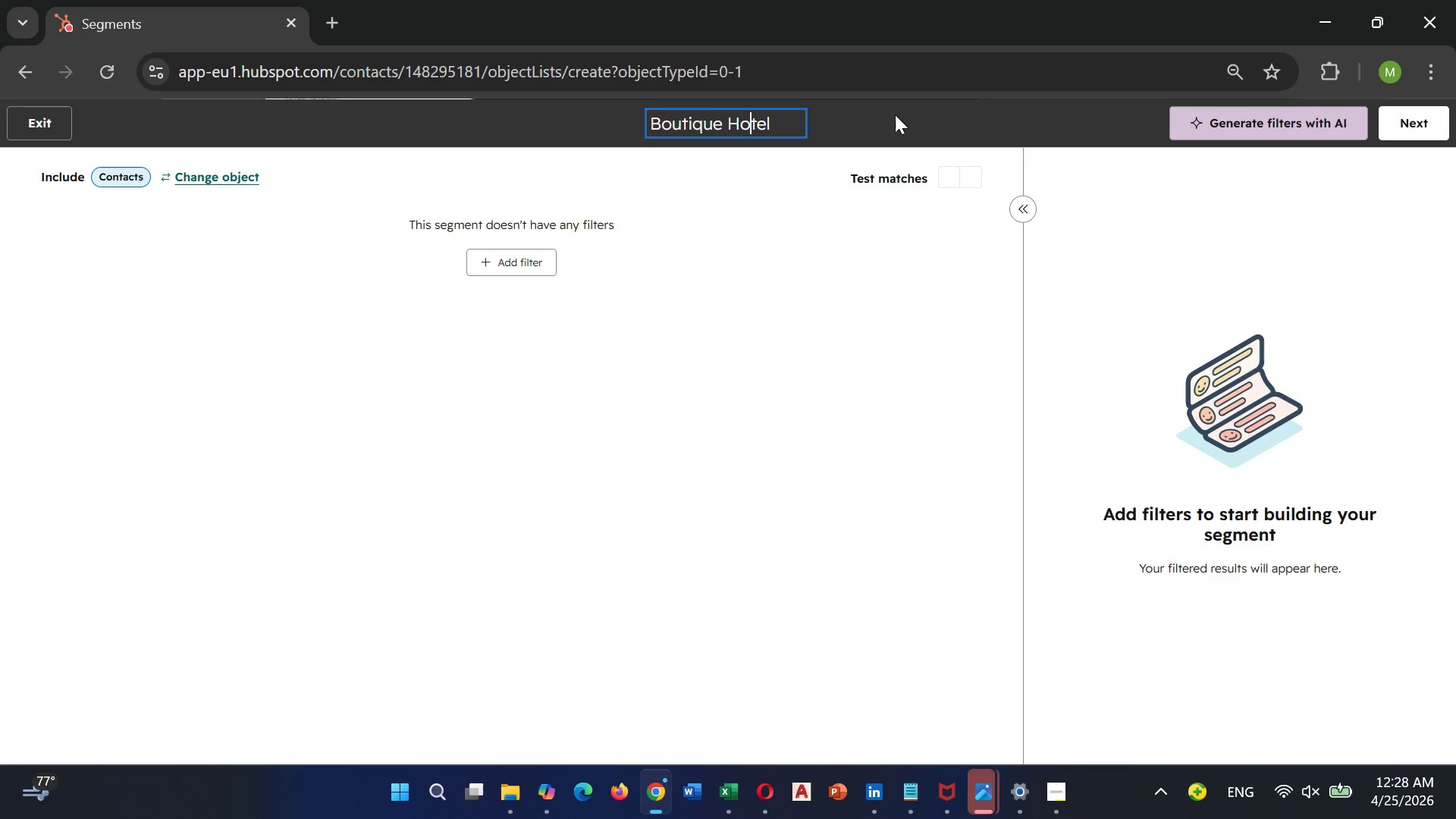 
key(ArrowRight)
 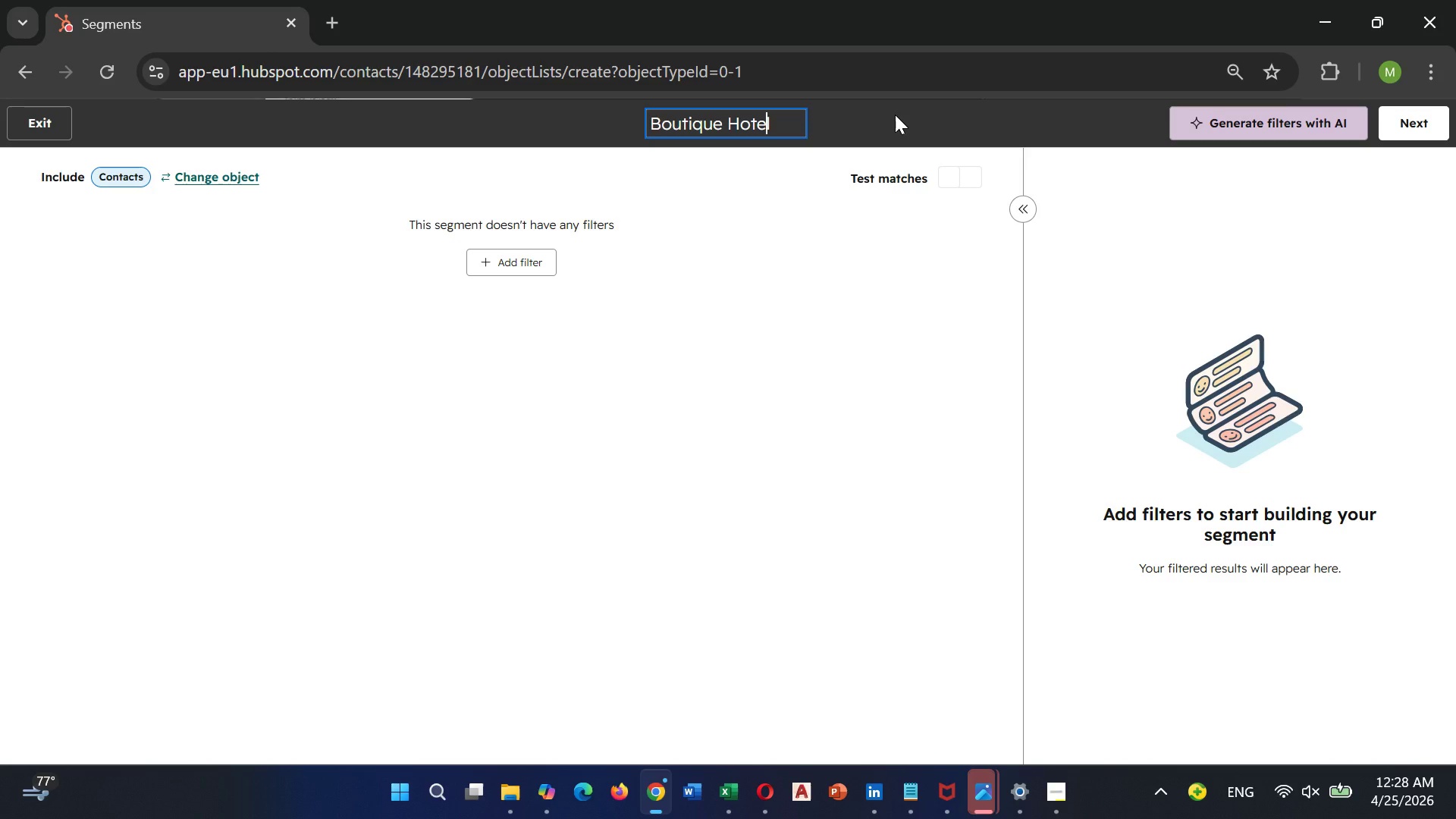 
key(ArrowRight)
 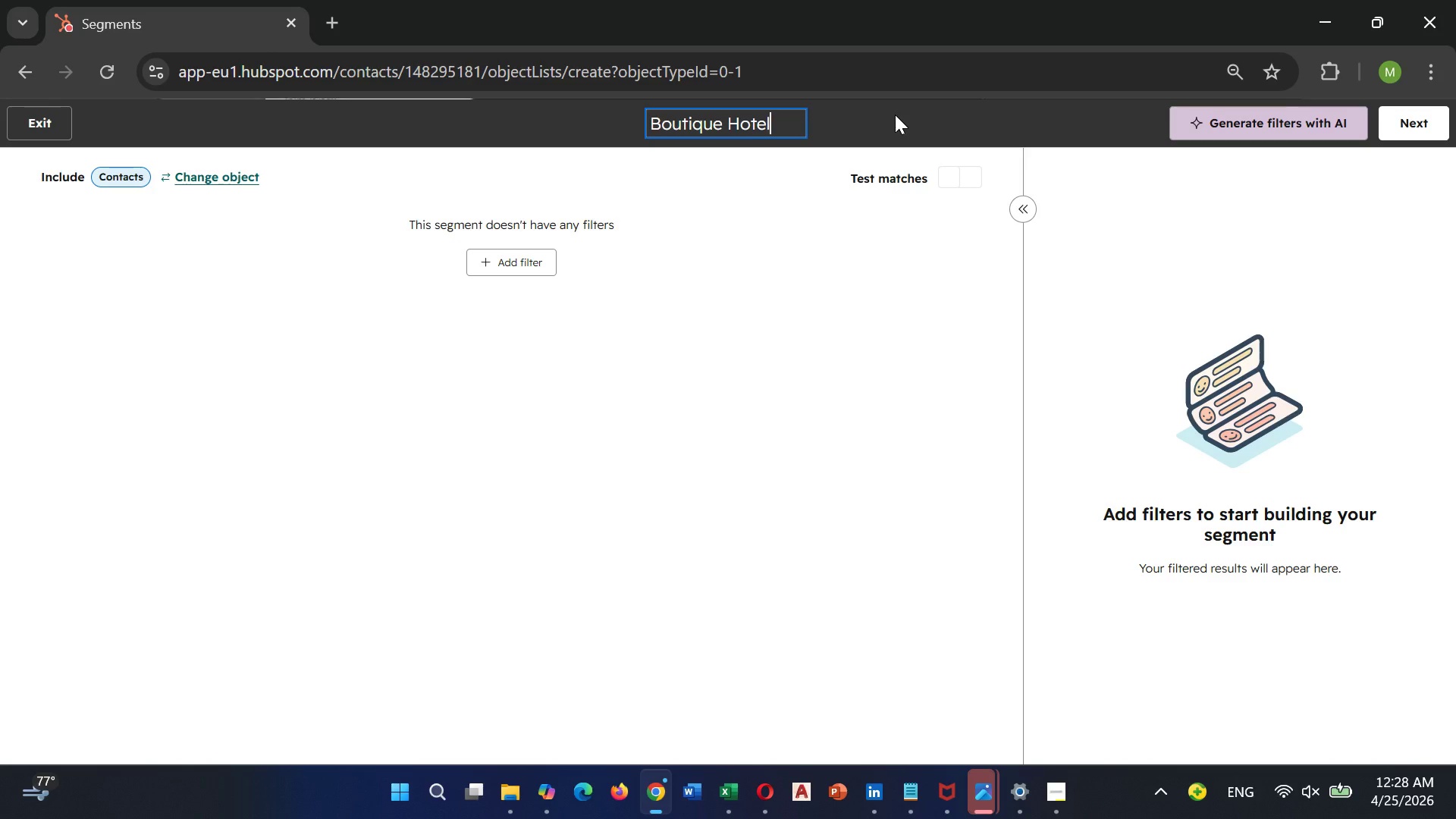 
key(ArrowRight)
 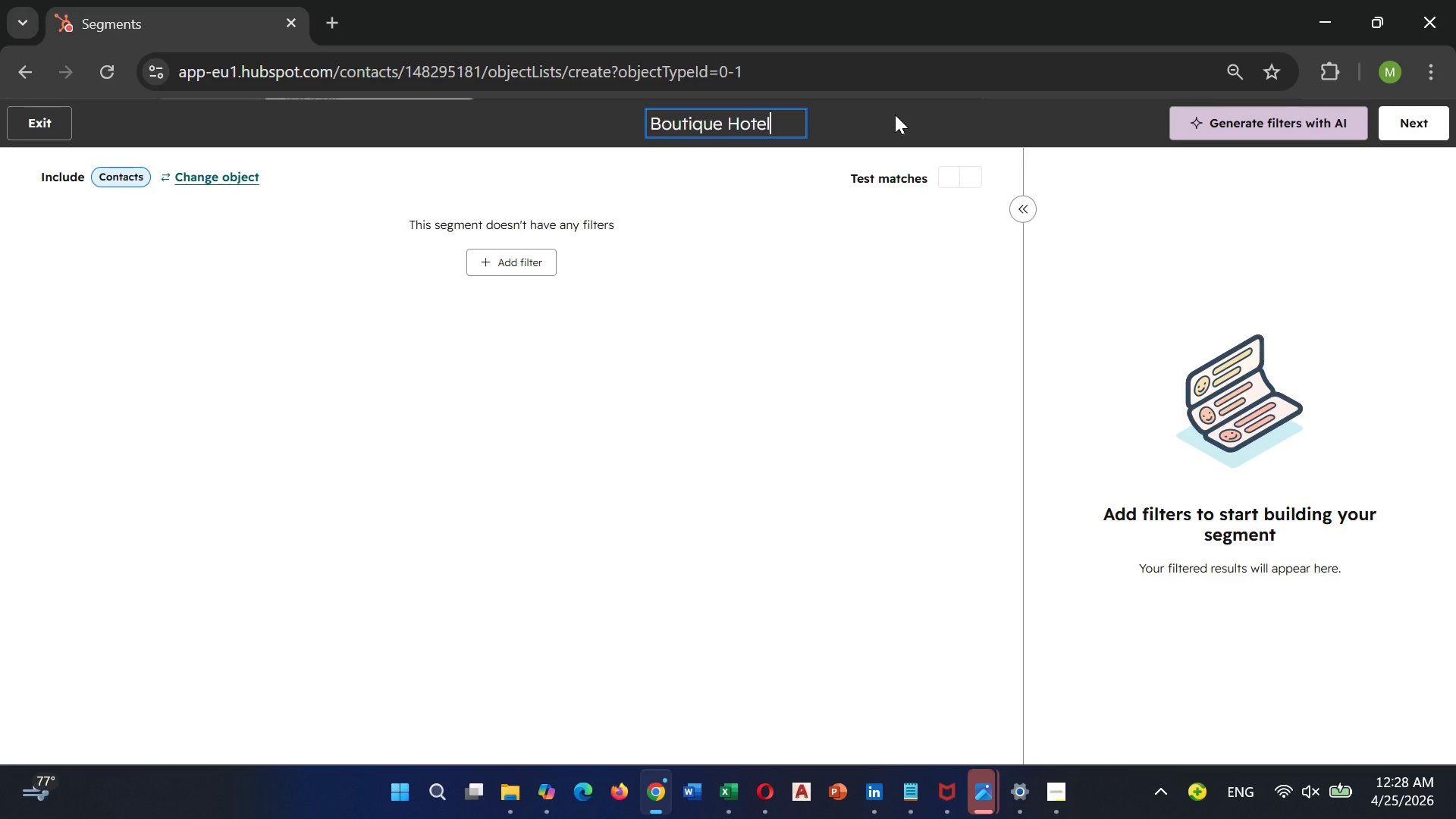 
key(ArrowRight)
 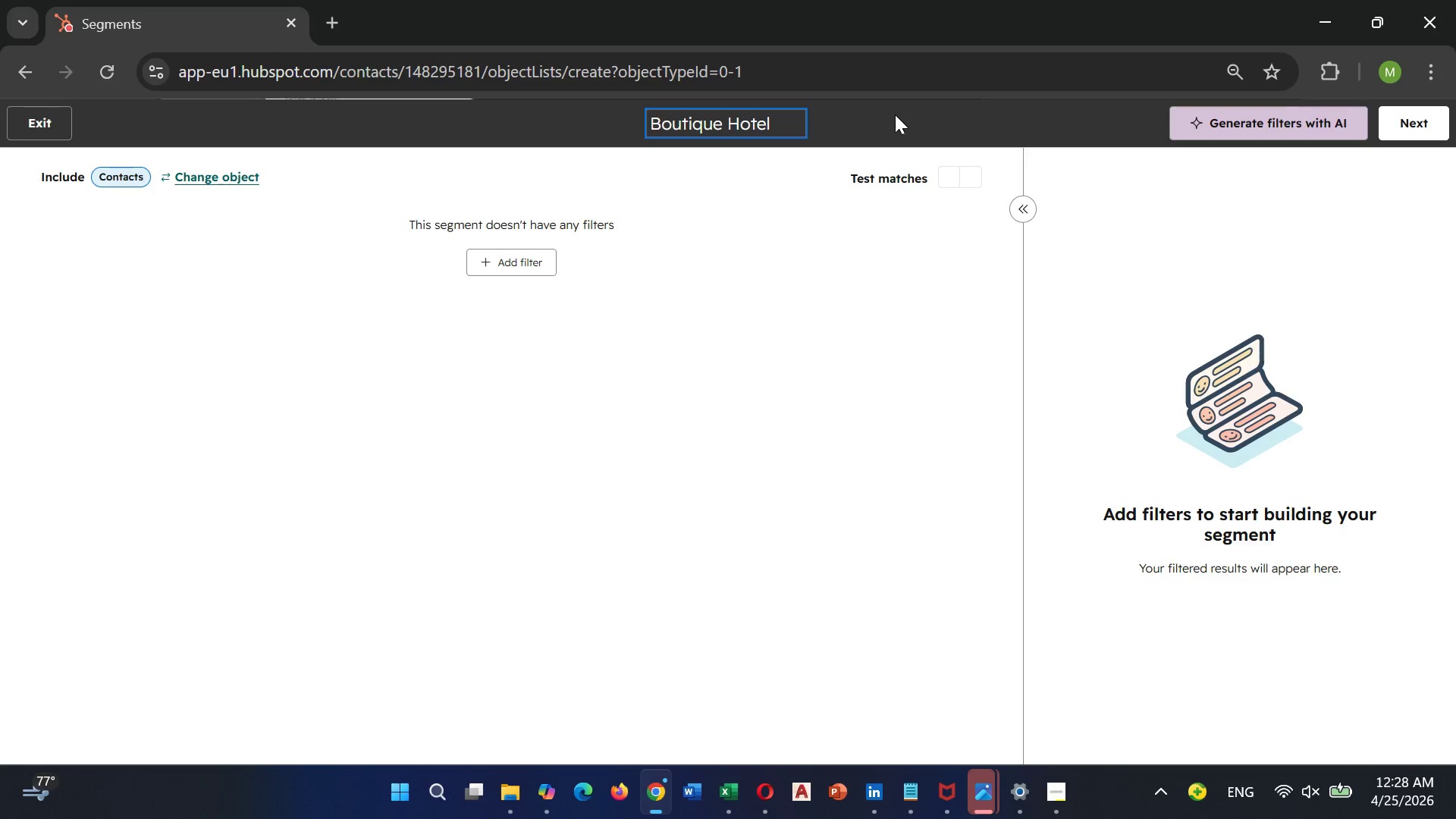 
key(ArrowRight)
 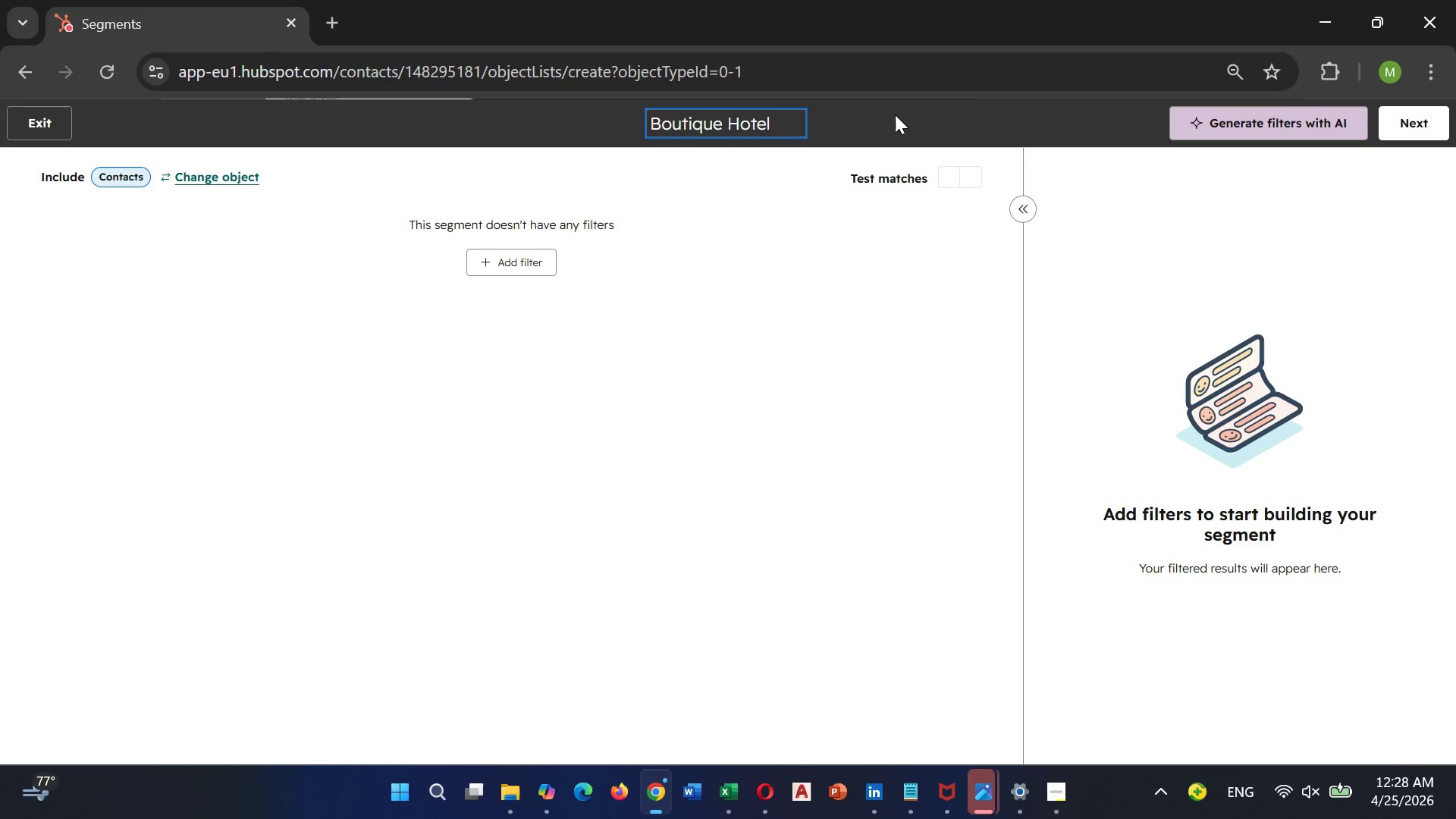 
wait(8.16)
 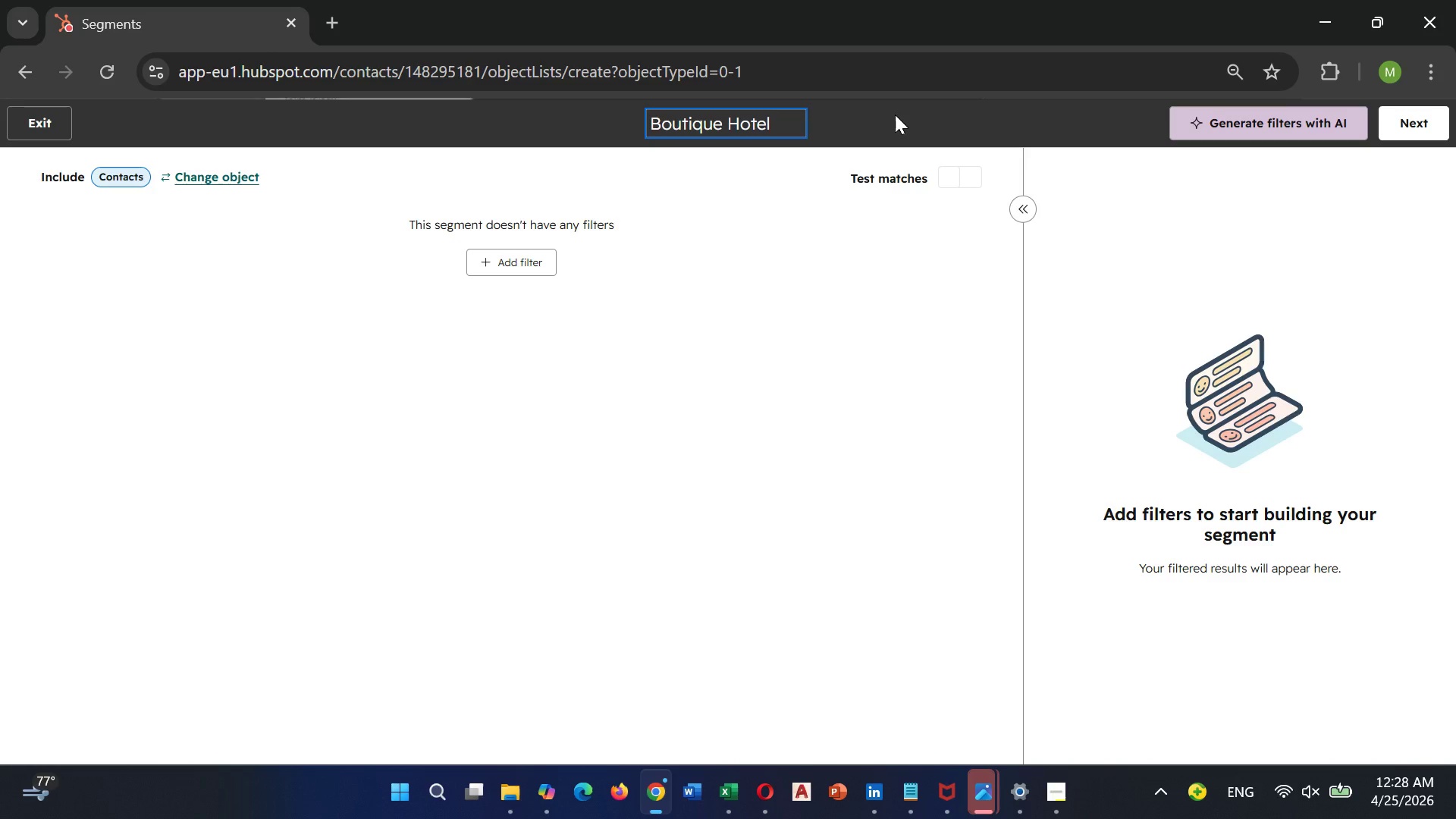 
type( Prospect)
 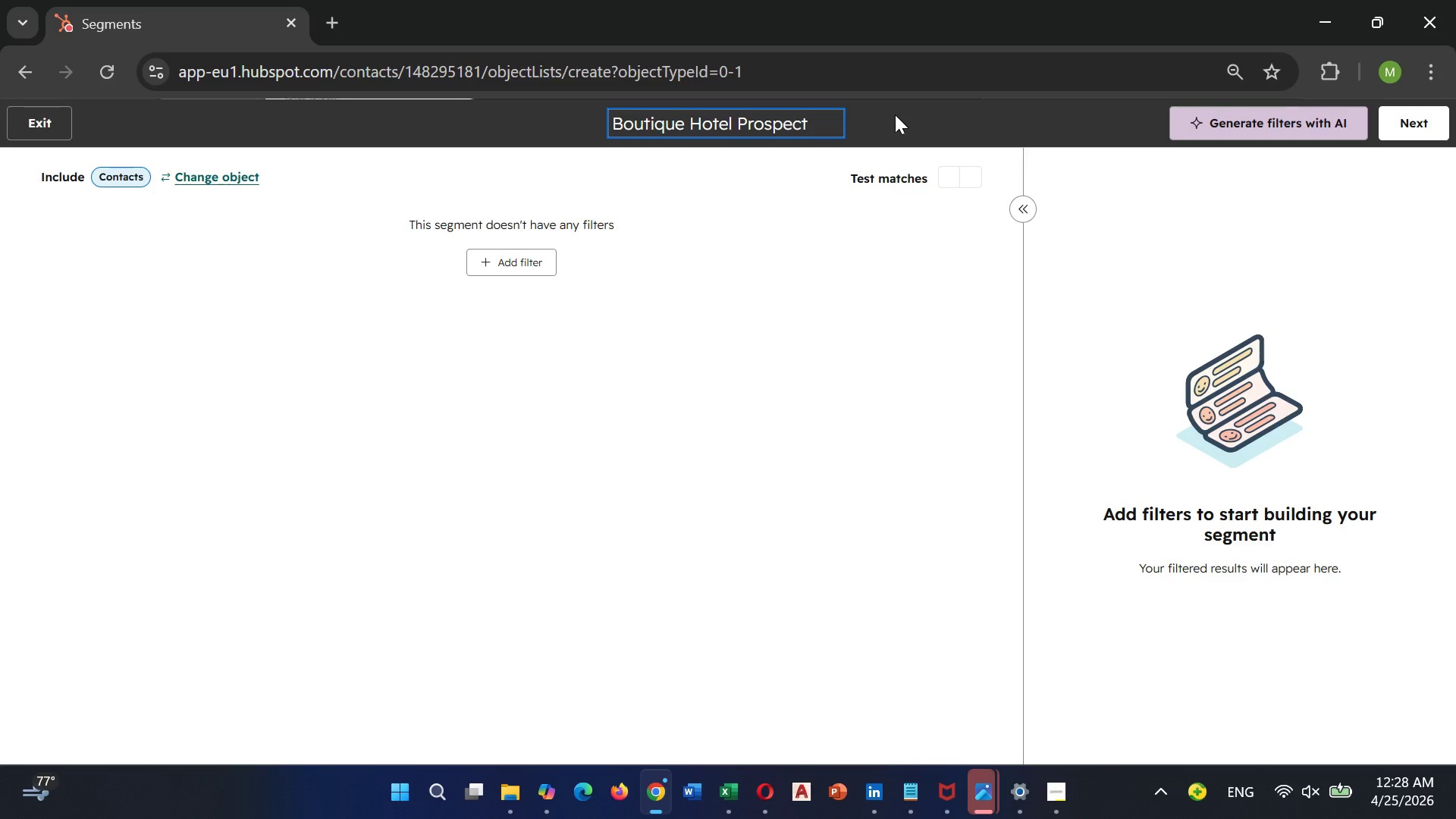 
wait(8.67)
 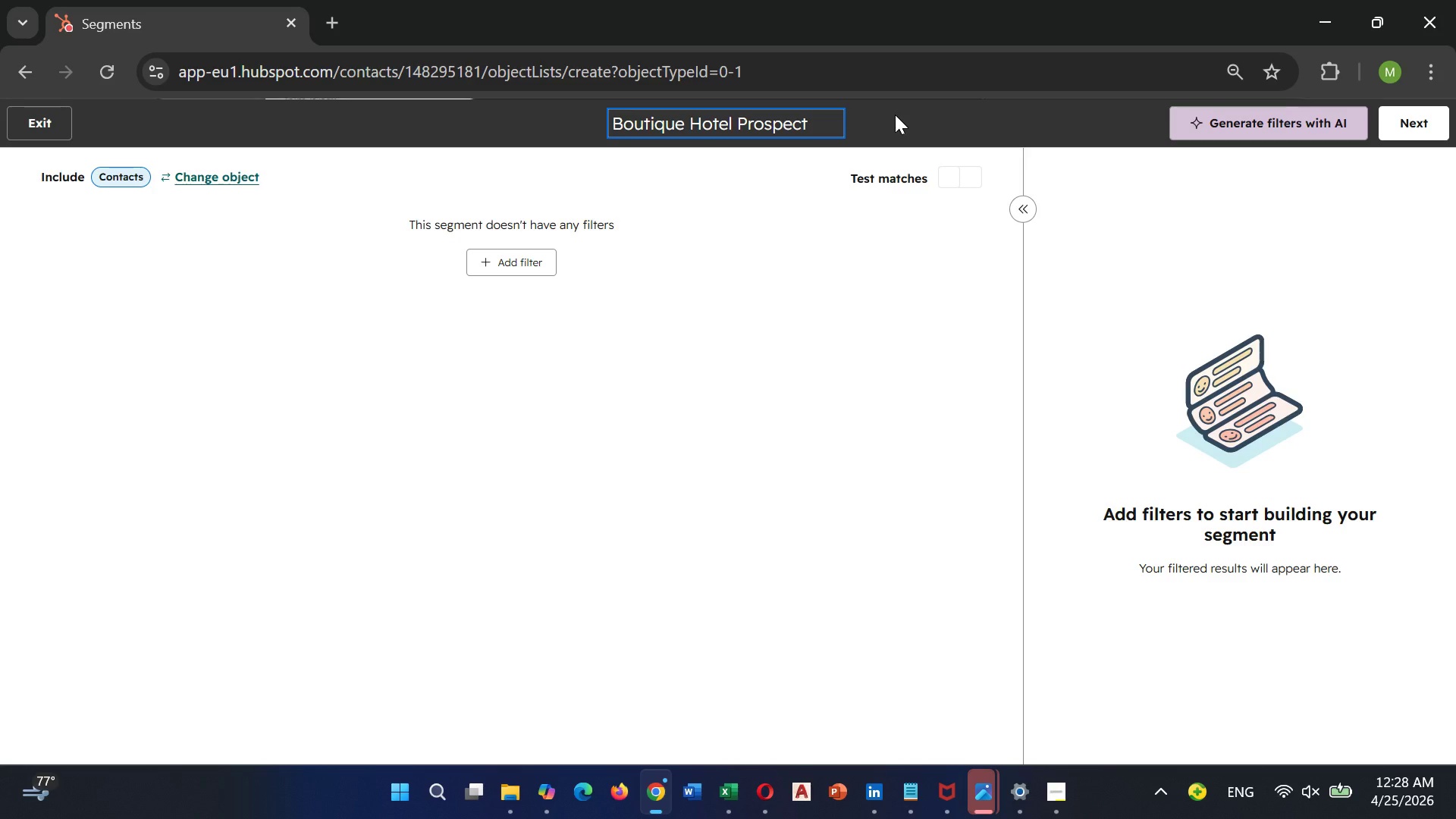 
left_click([799, 267])
 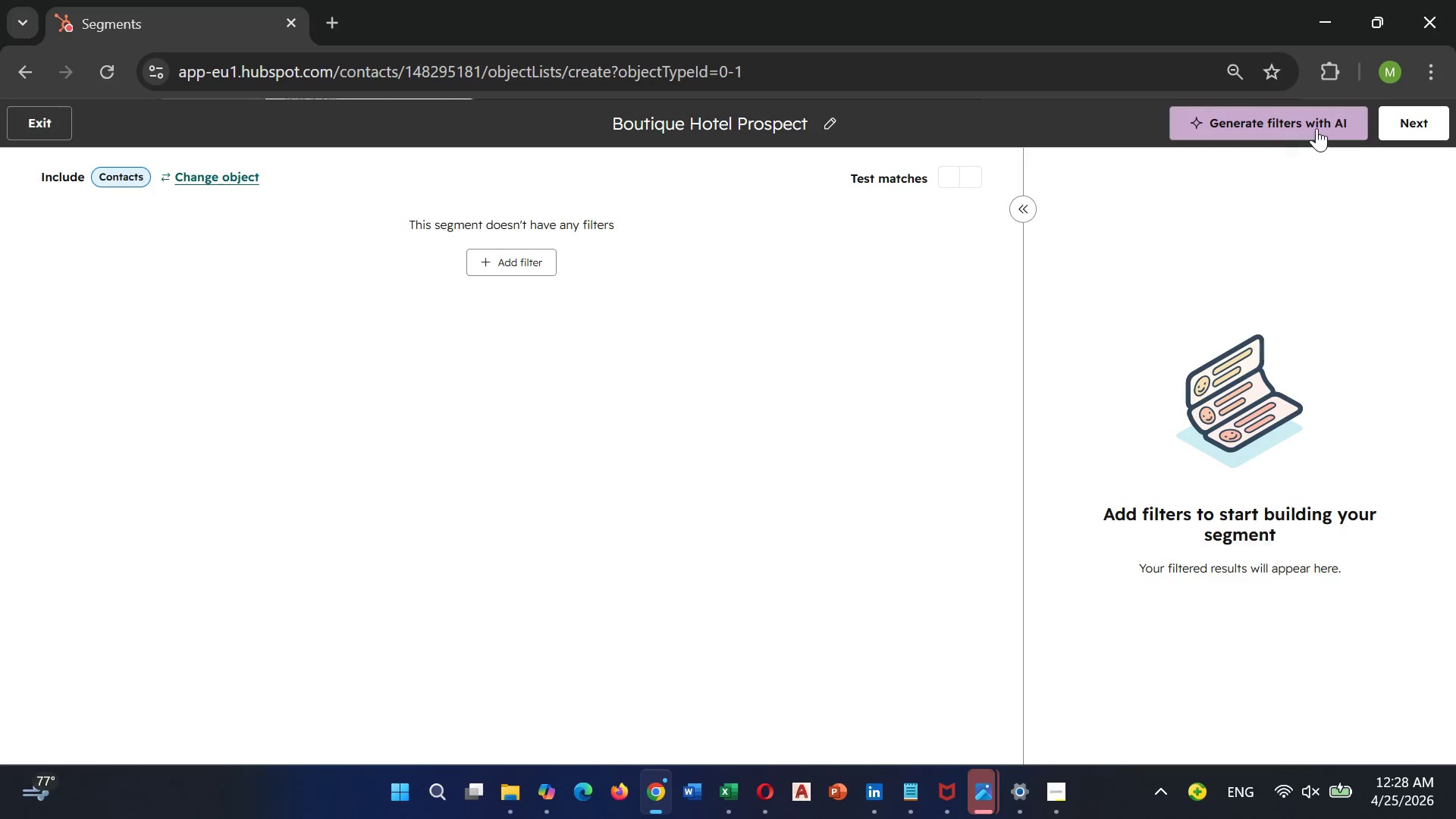 
wait(7.78)
 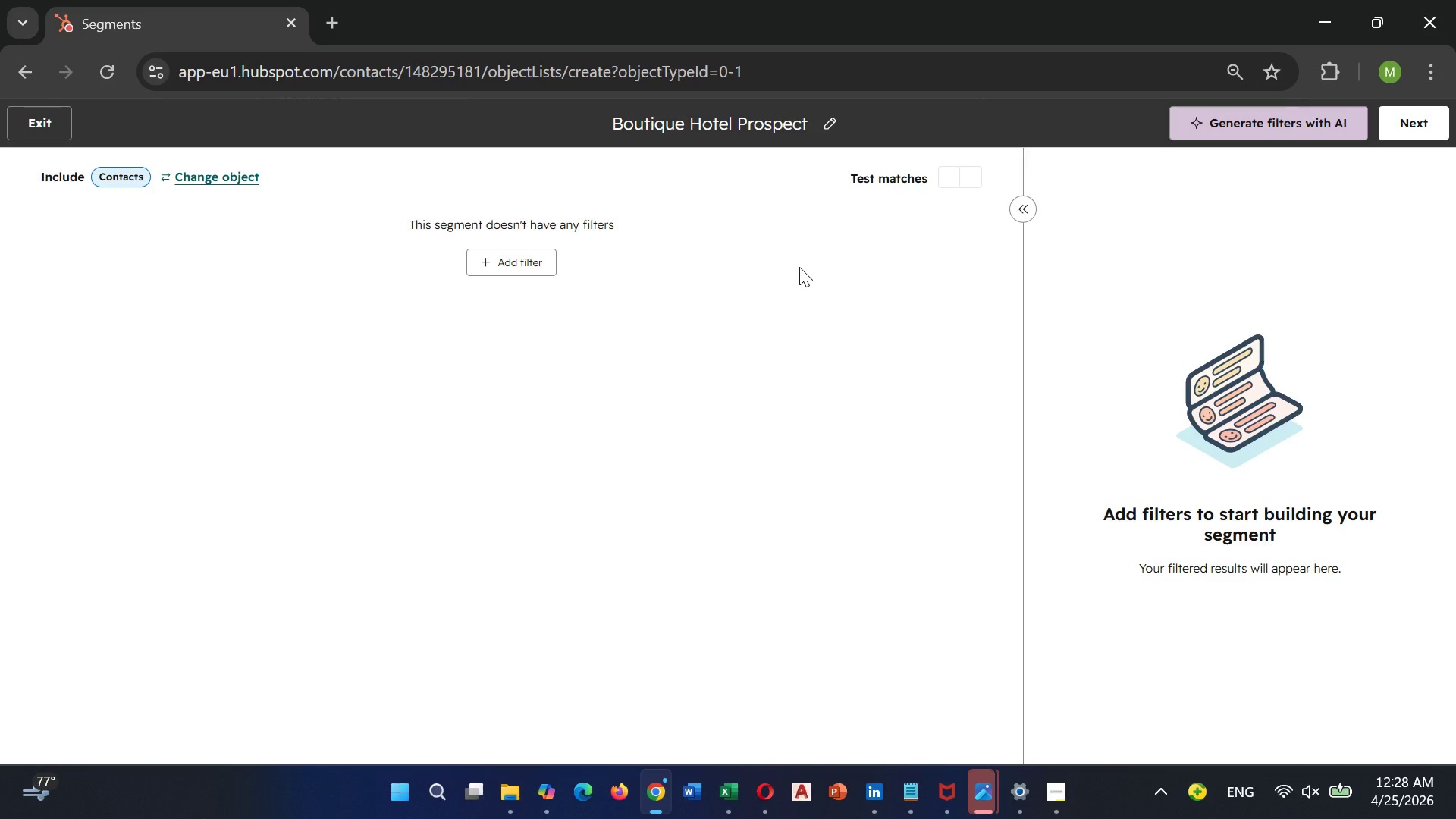 
left_click([1414, 121])
 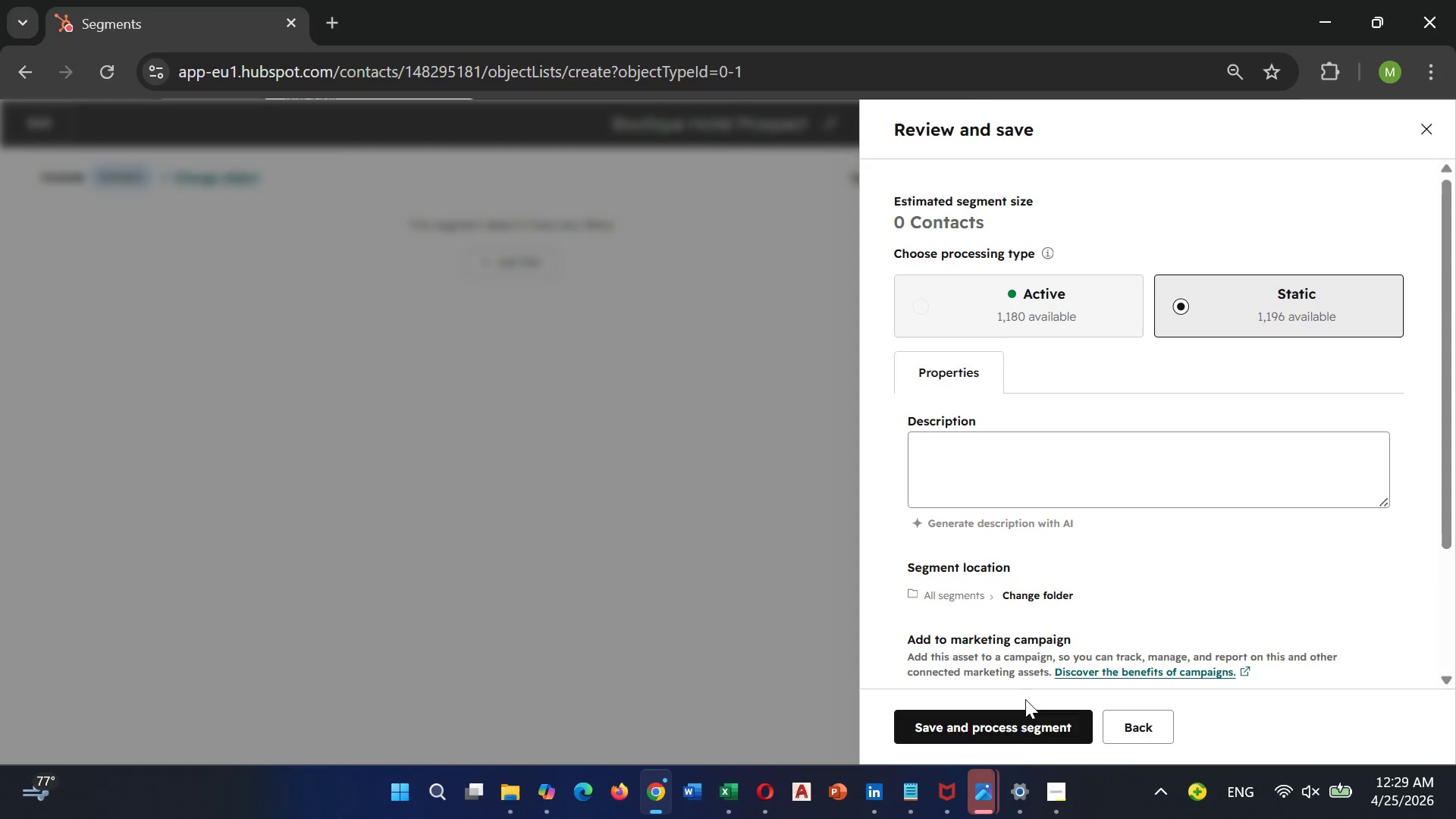 
left_click([1009, 726])
 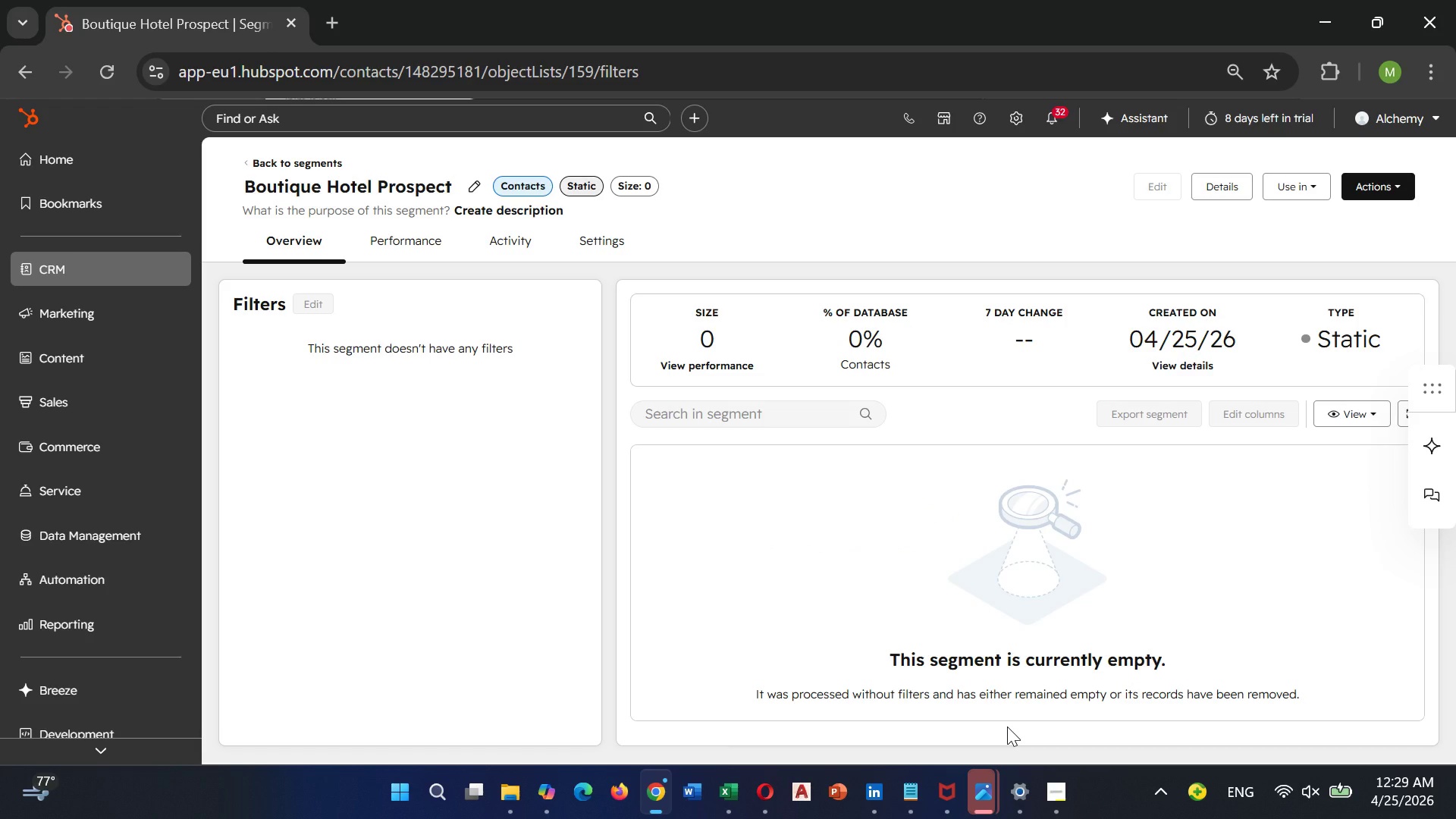 
wait(16.78)
 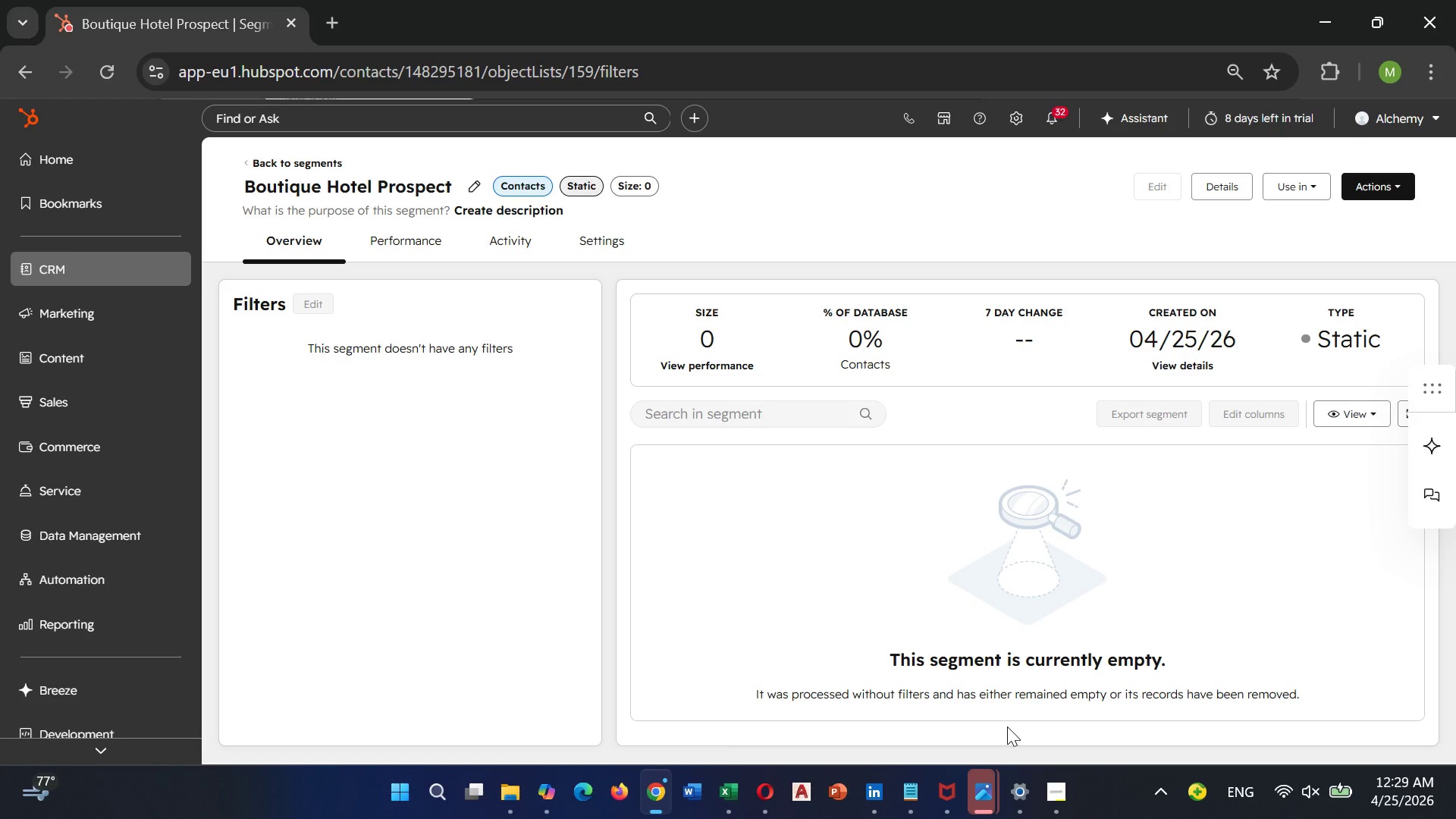 
scroll: coordinate [1061, 702], scroll_direction: none, amount: 0.0
 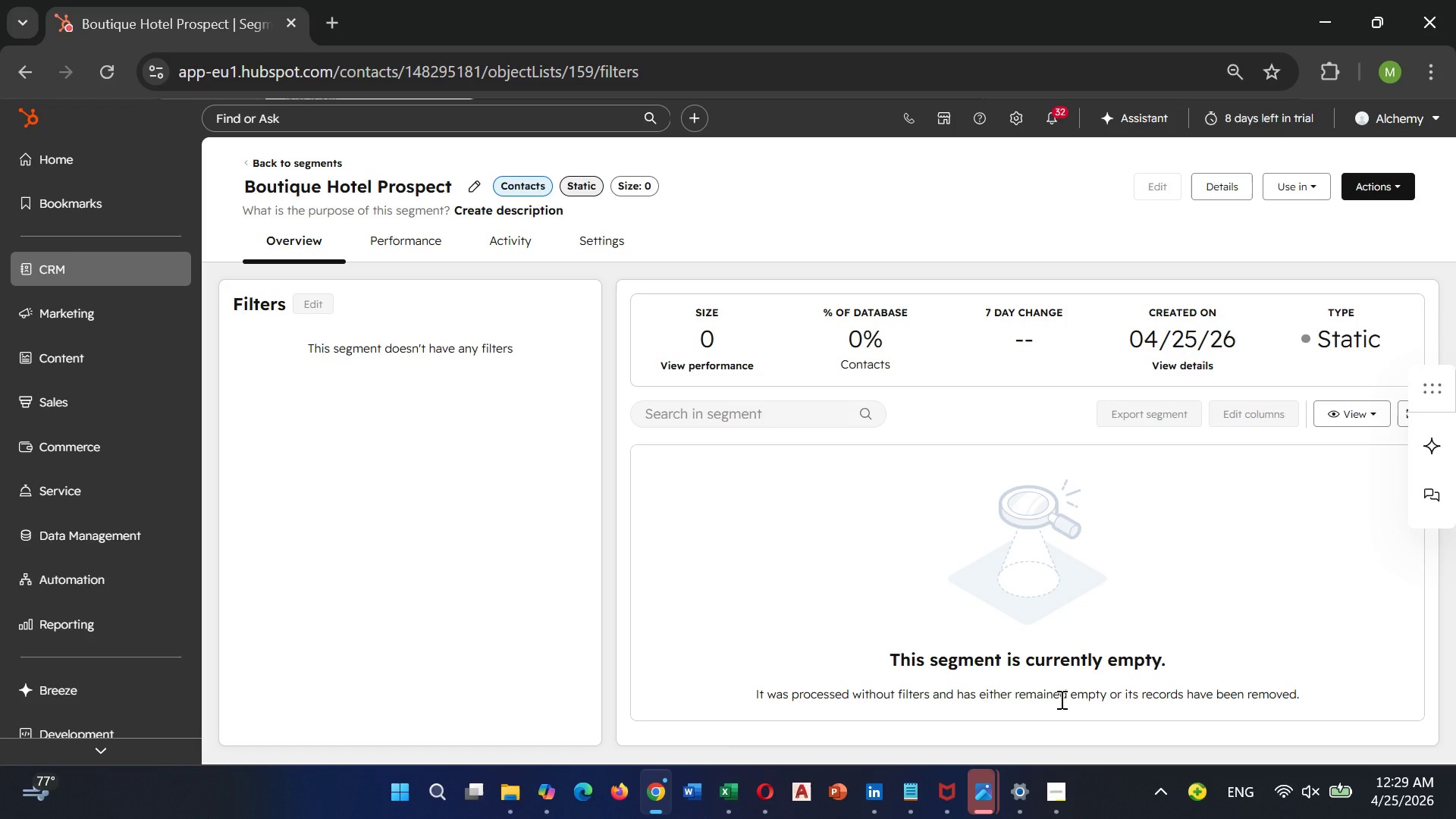 
wait(8.29)
 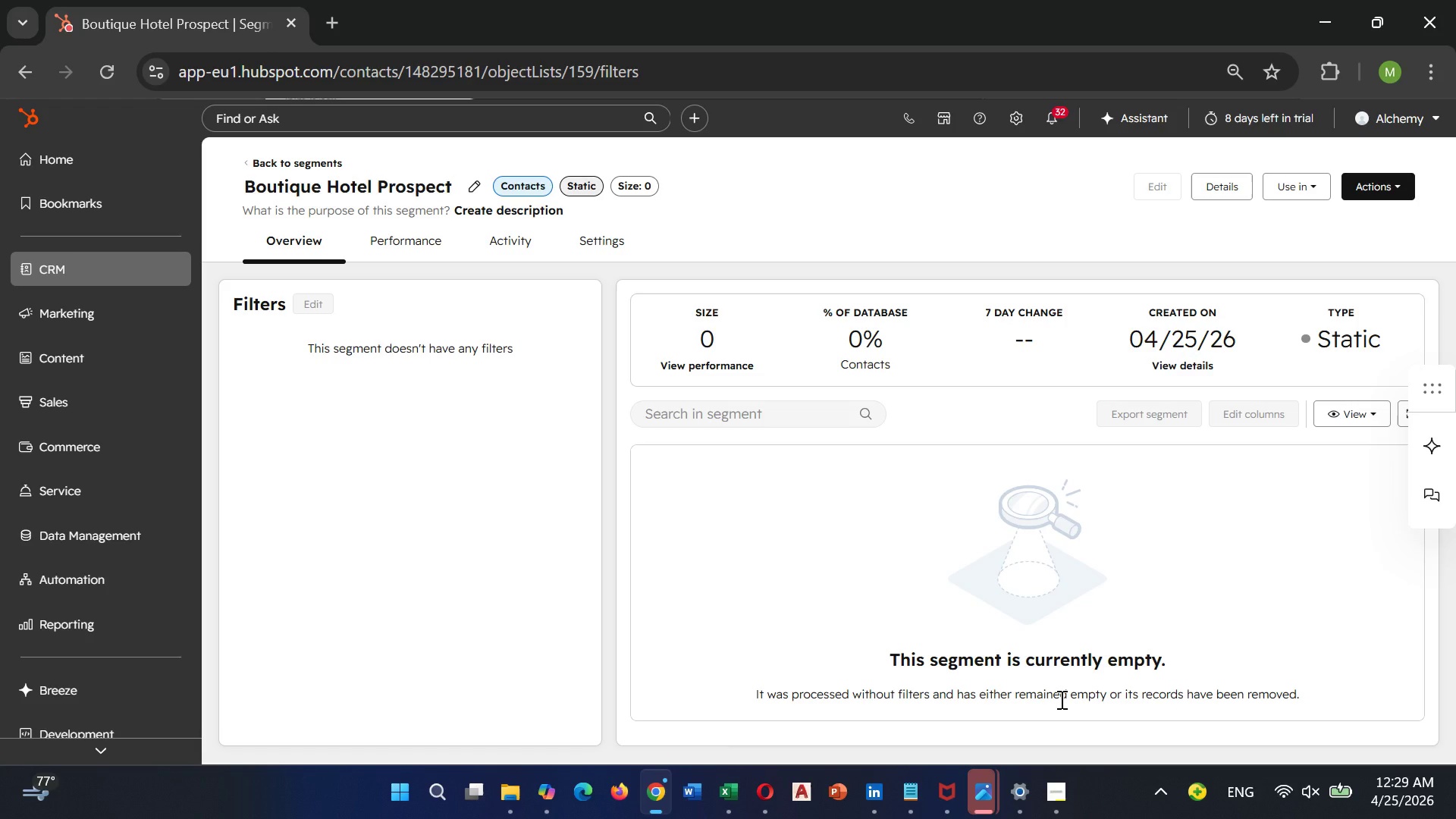 
left_click([488, 674])
 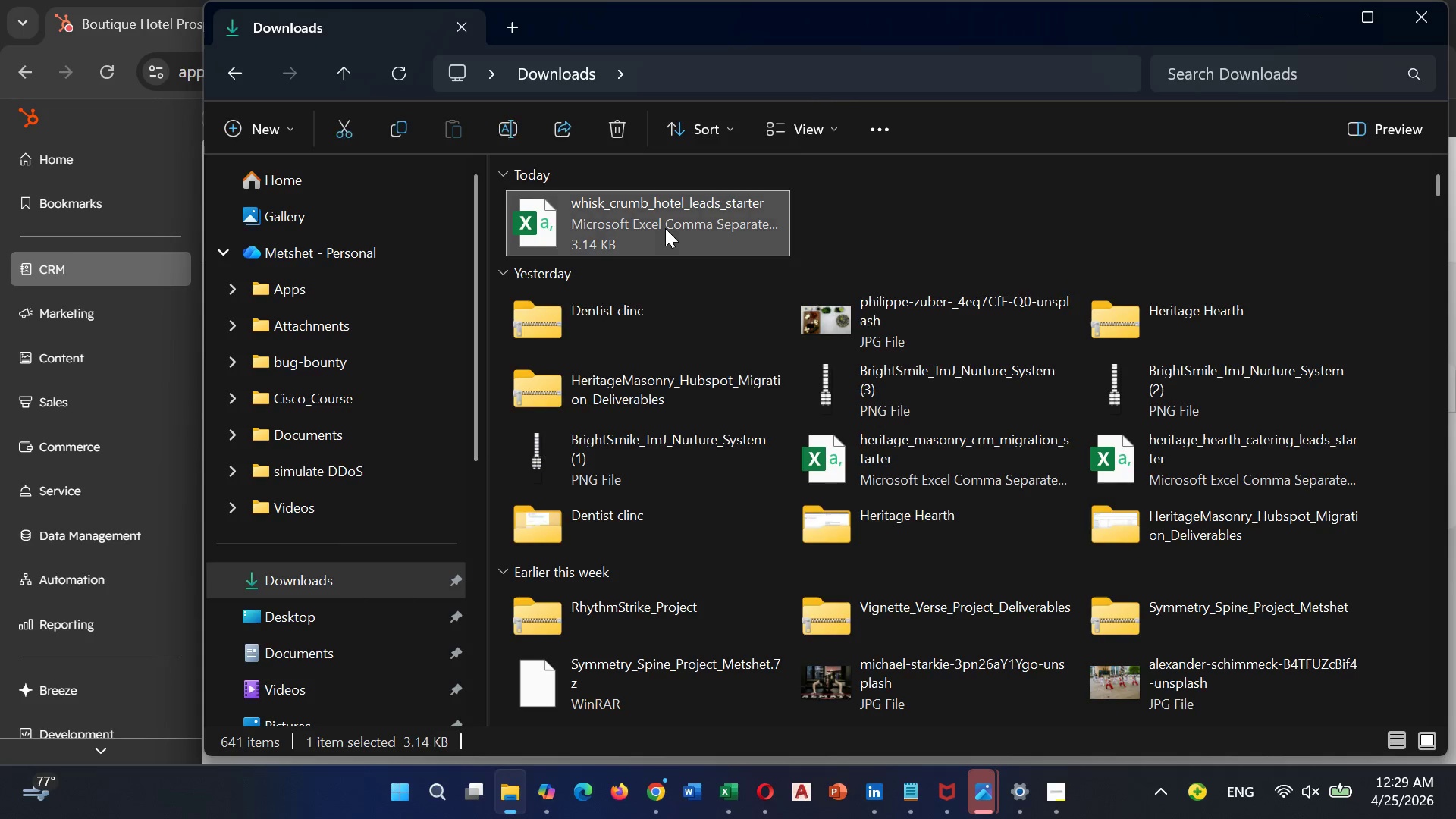 
double_click([665, 228])
 